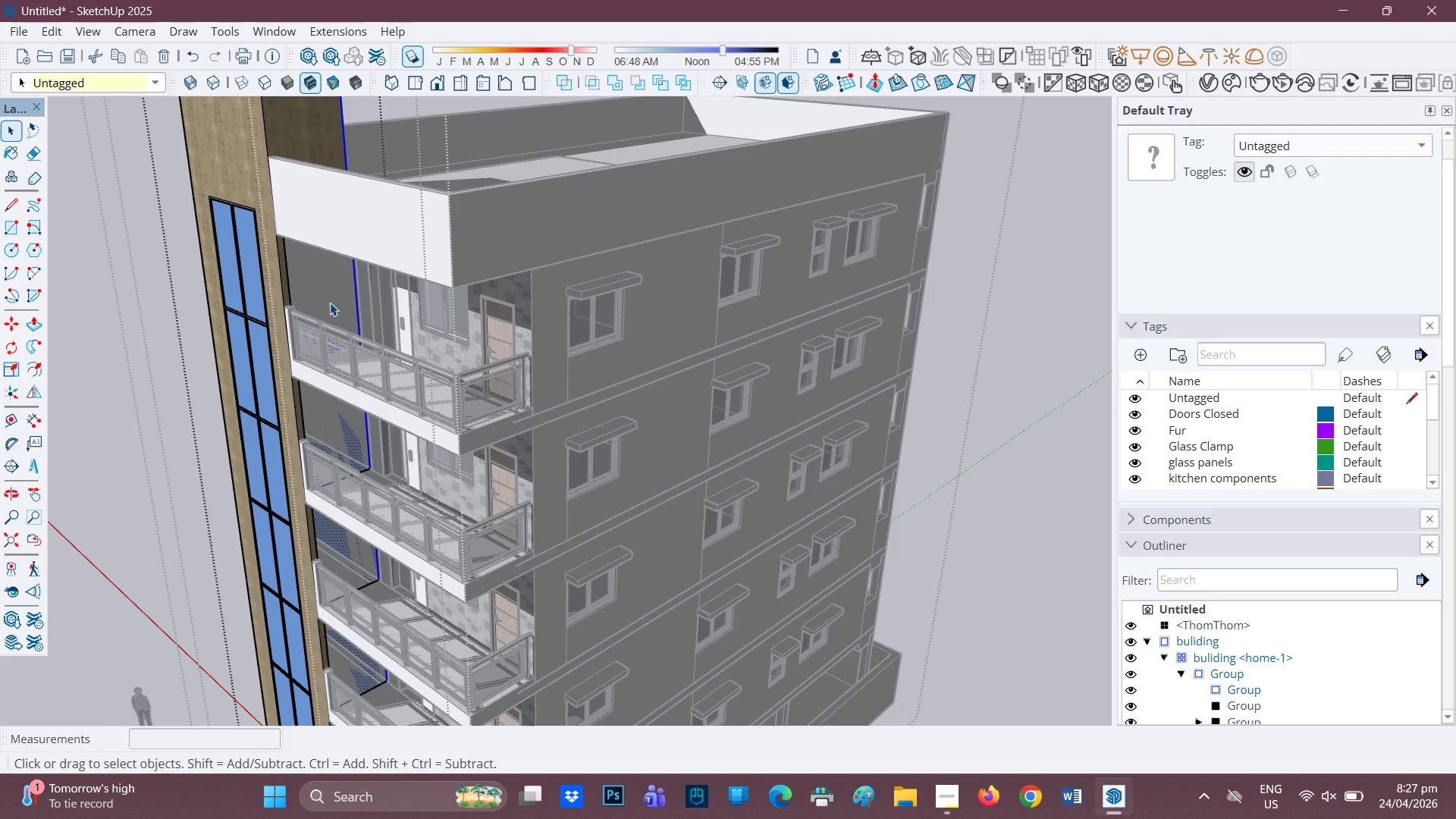 
triple_click([330, 303])
 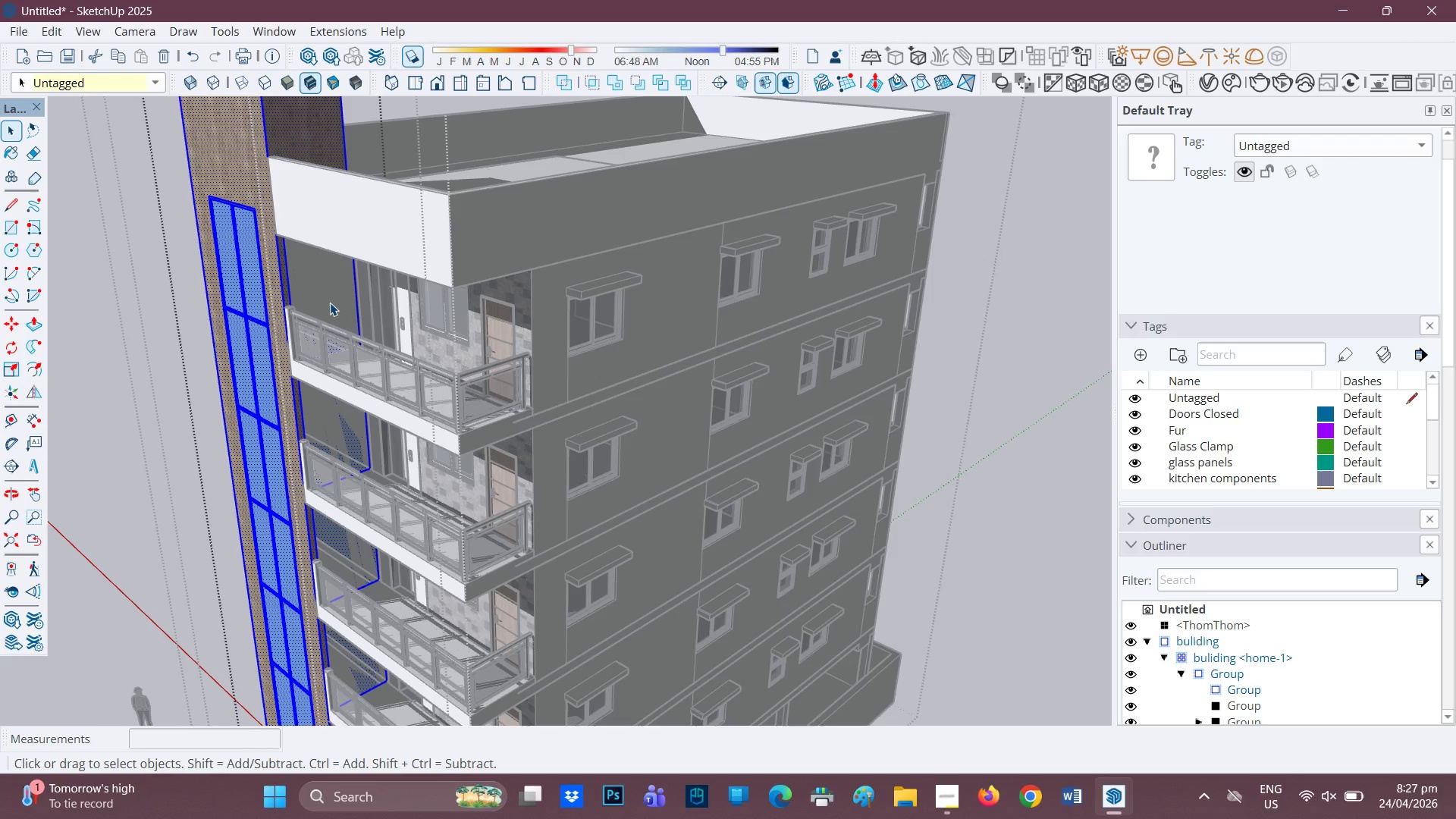 
triple_click([330, 303])
 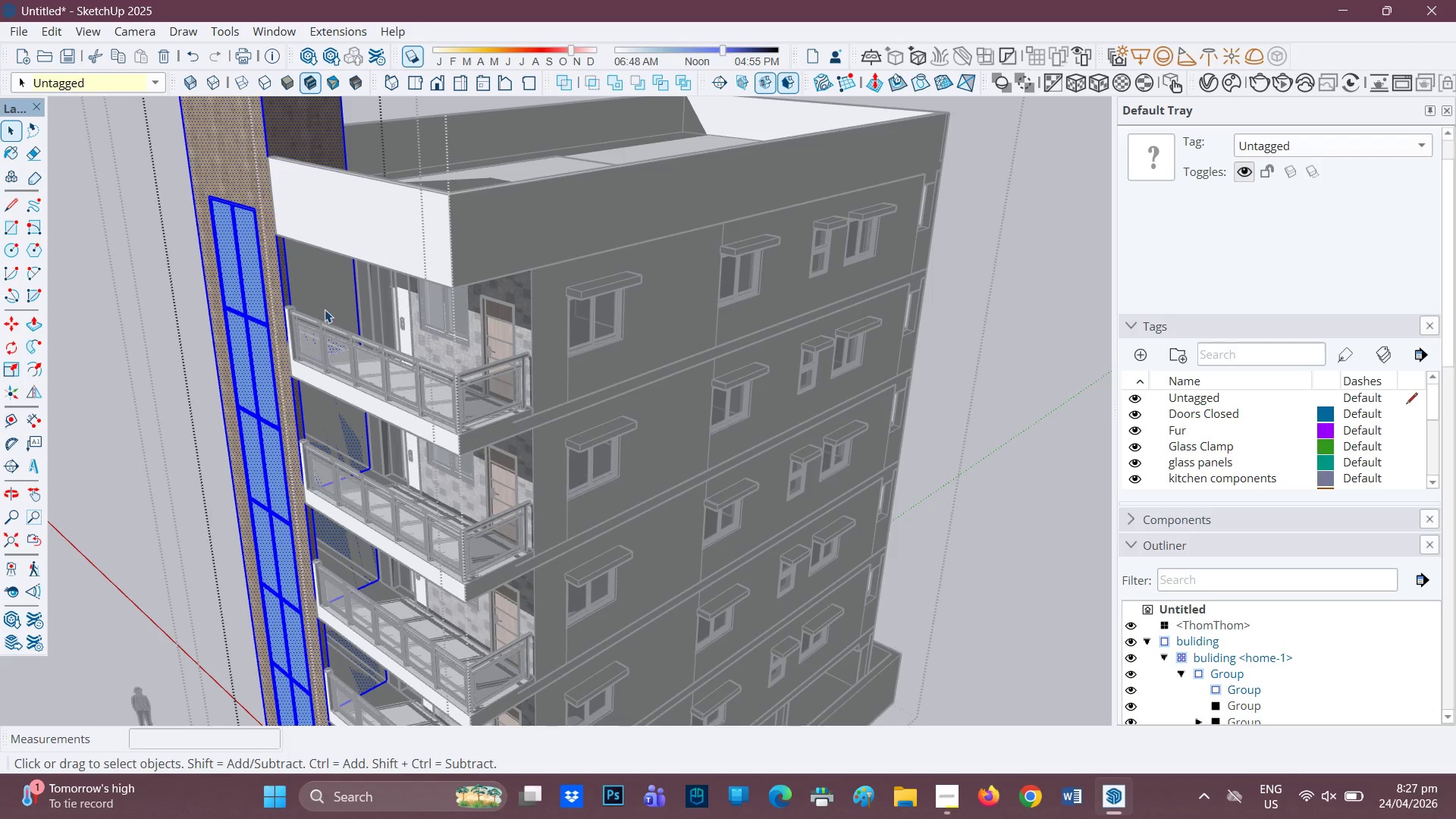 
scroll: coordinate [317, 322], scroll_direction: up, amount: 2.0
 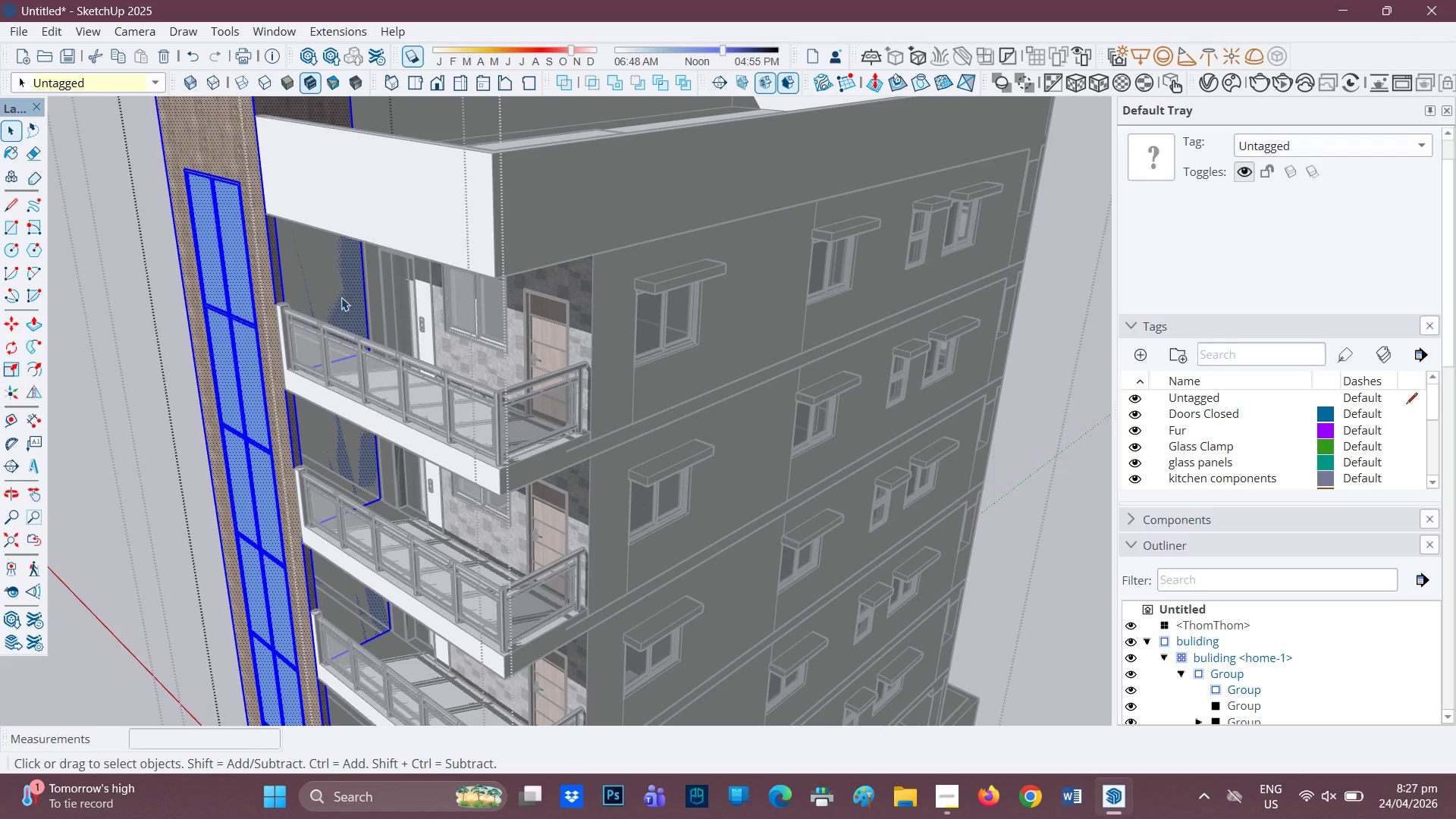 
left_click([341, 296])
 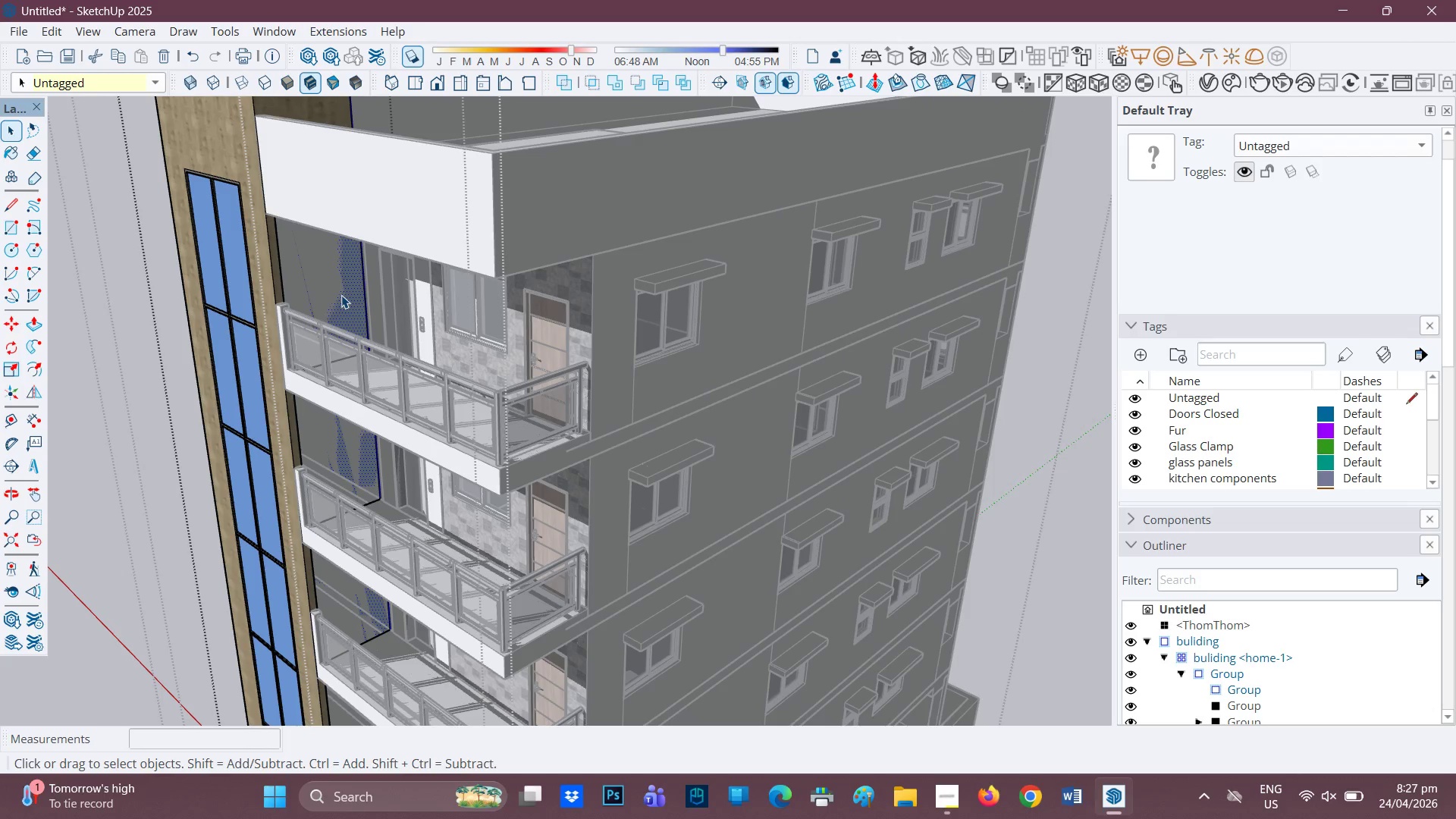 
left_click([341, 295])
 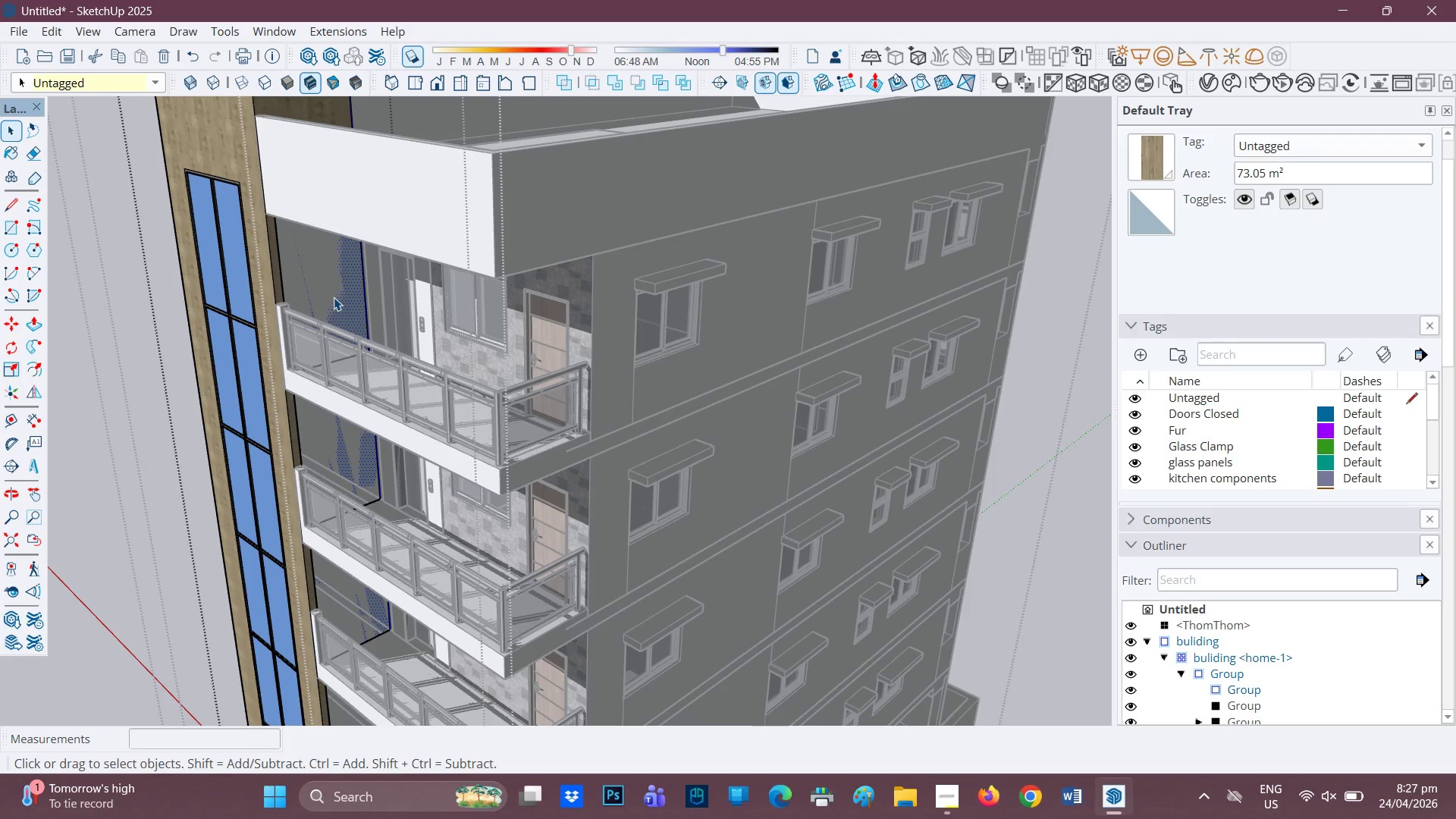 
left_click([334, 297])
 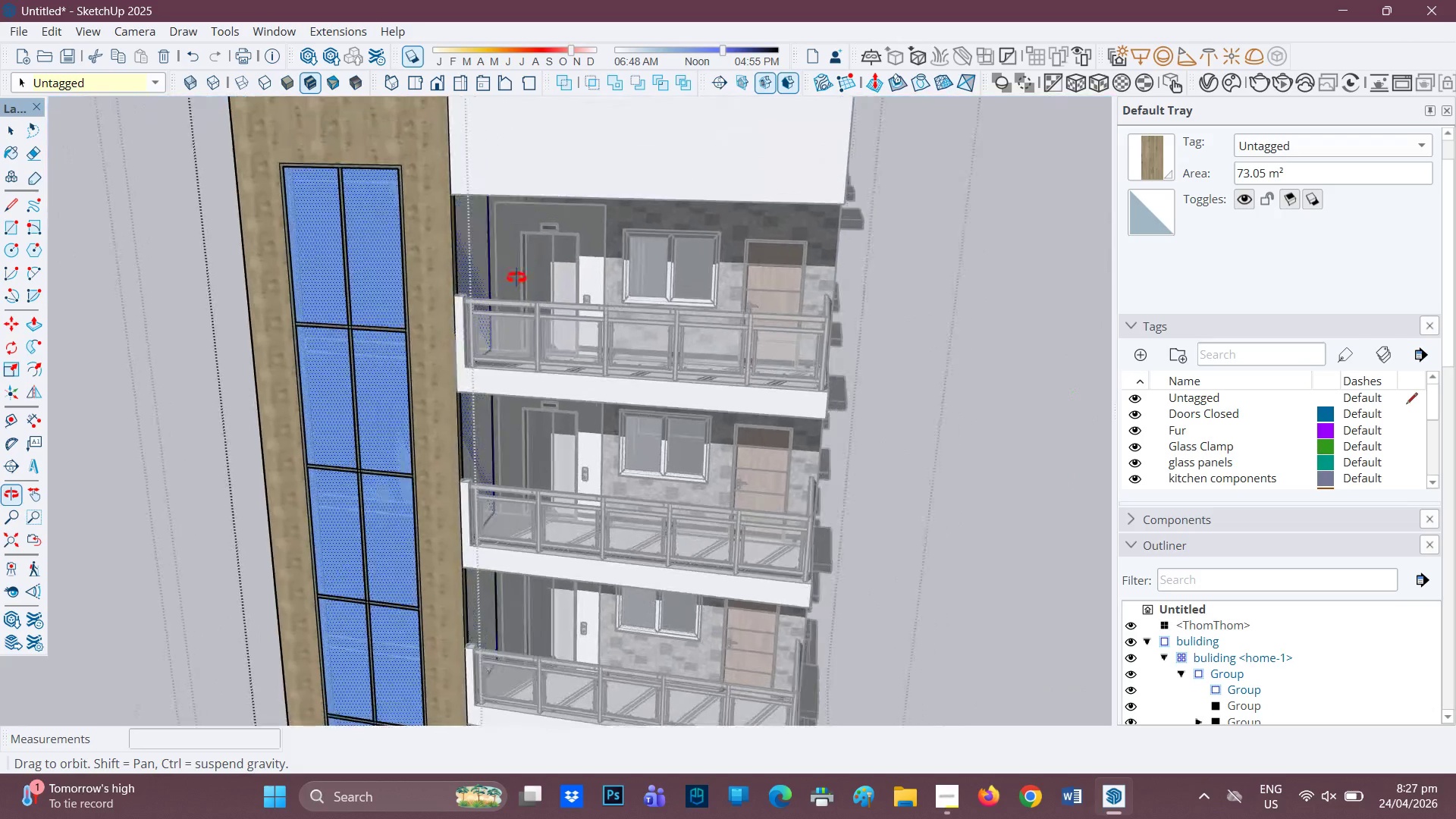 
scroll: coordinate [400, 265], scroll_direction: up, amount: 6.0
 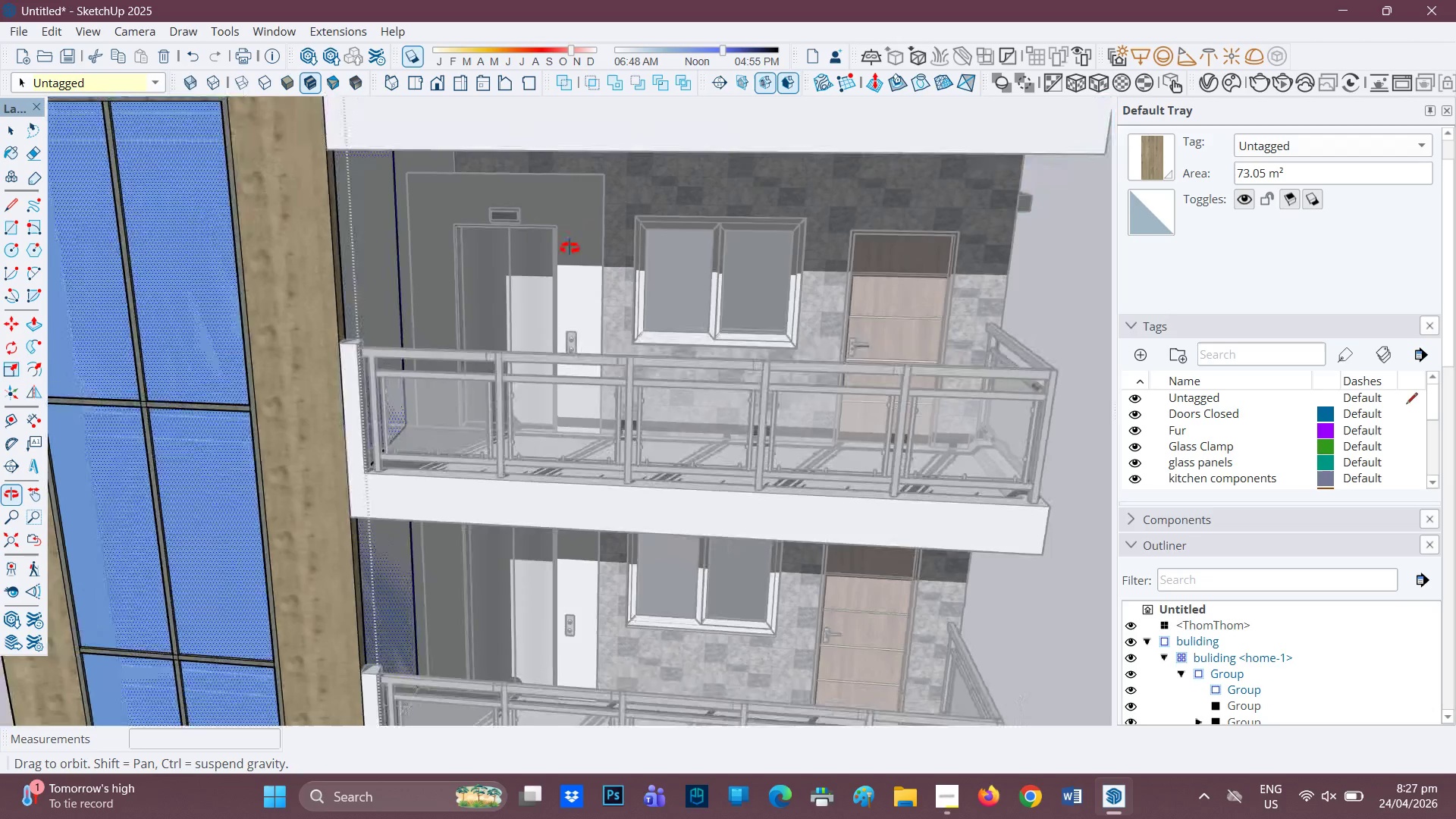 
key(Space)
 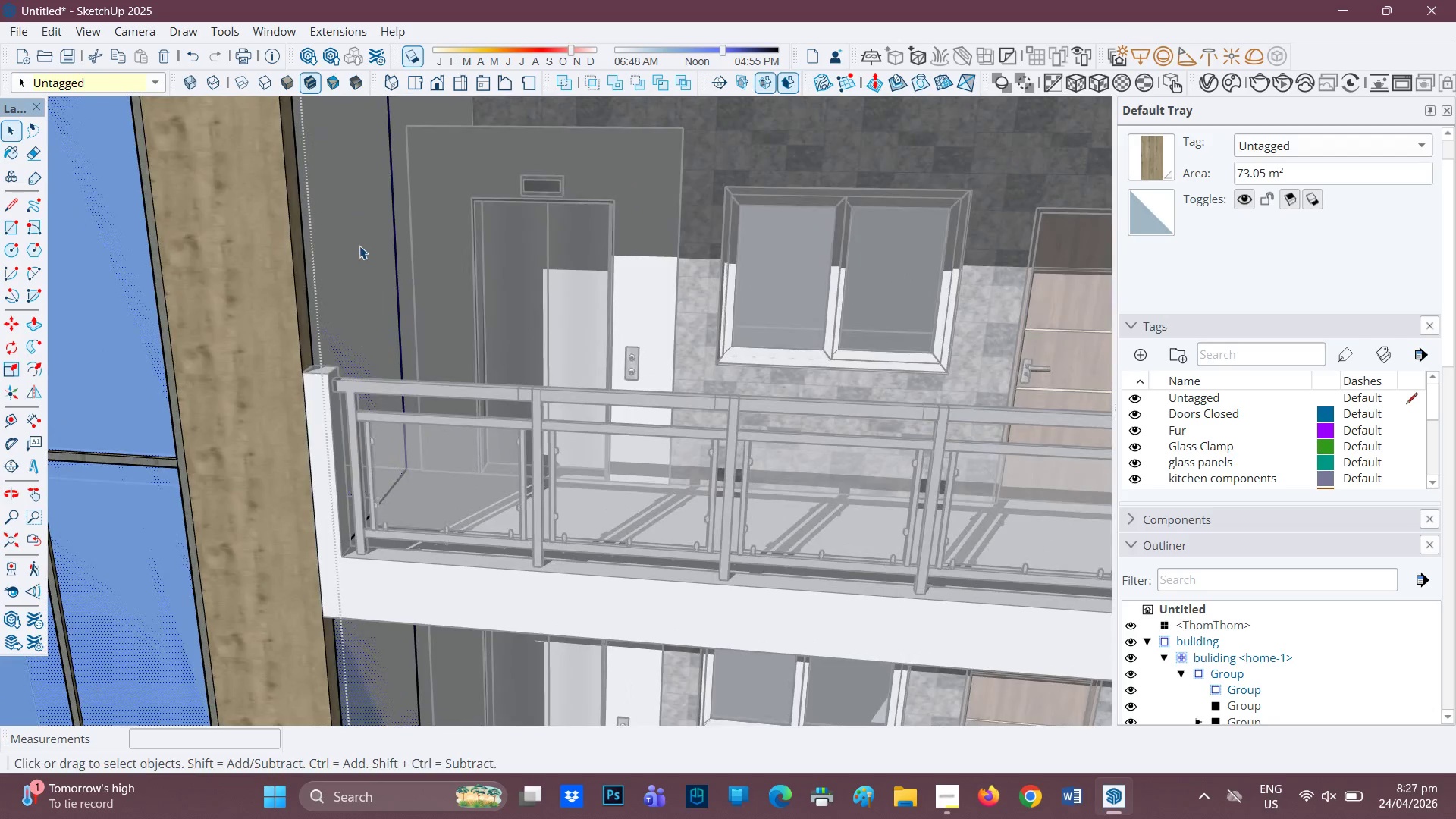 
scroll: coordinate [400, 293], scroll_direction: up, amount: 3.0
 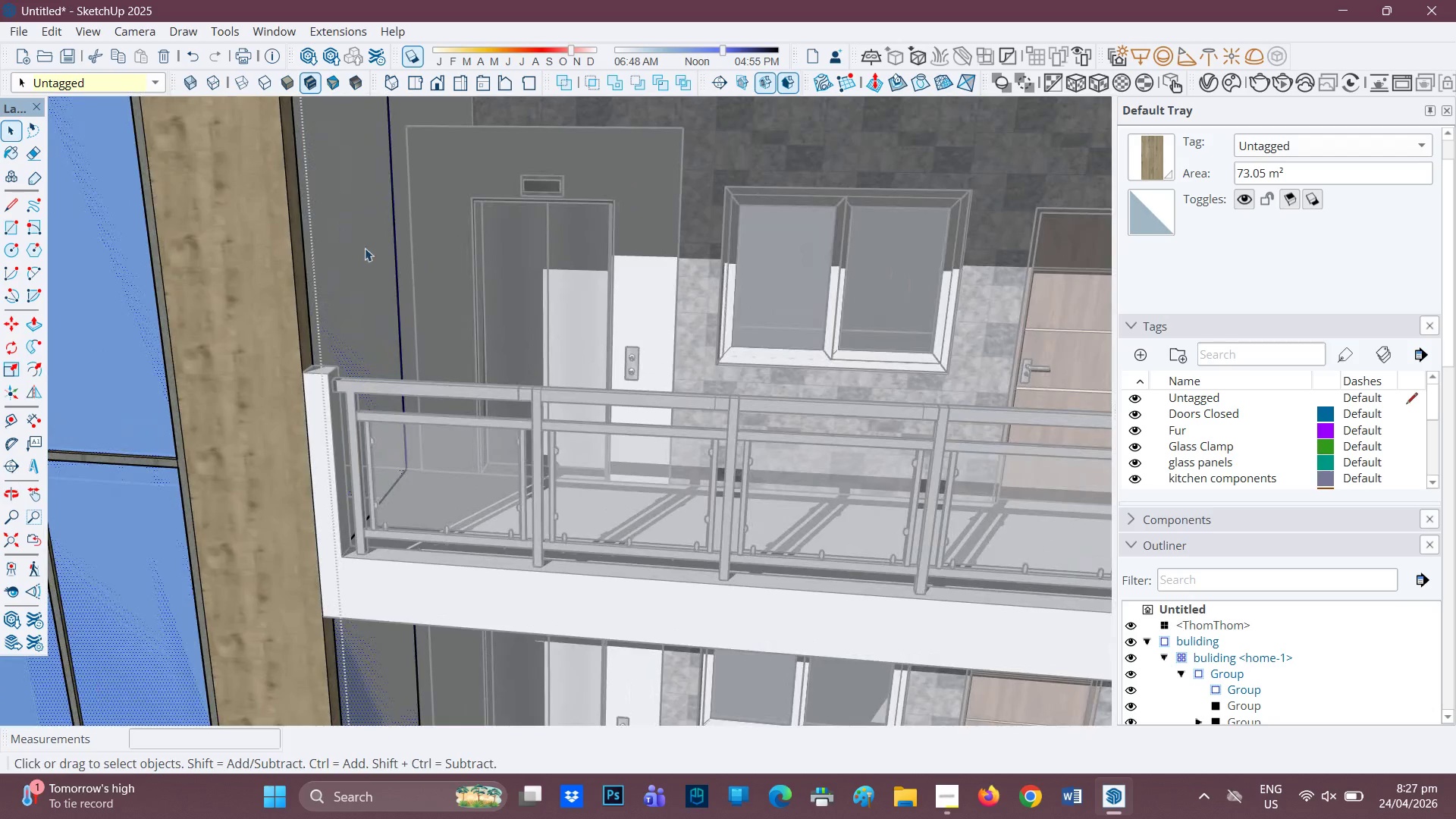 
left_click([359, 246])
 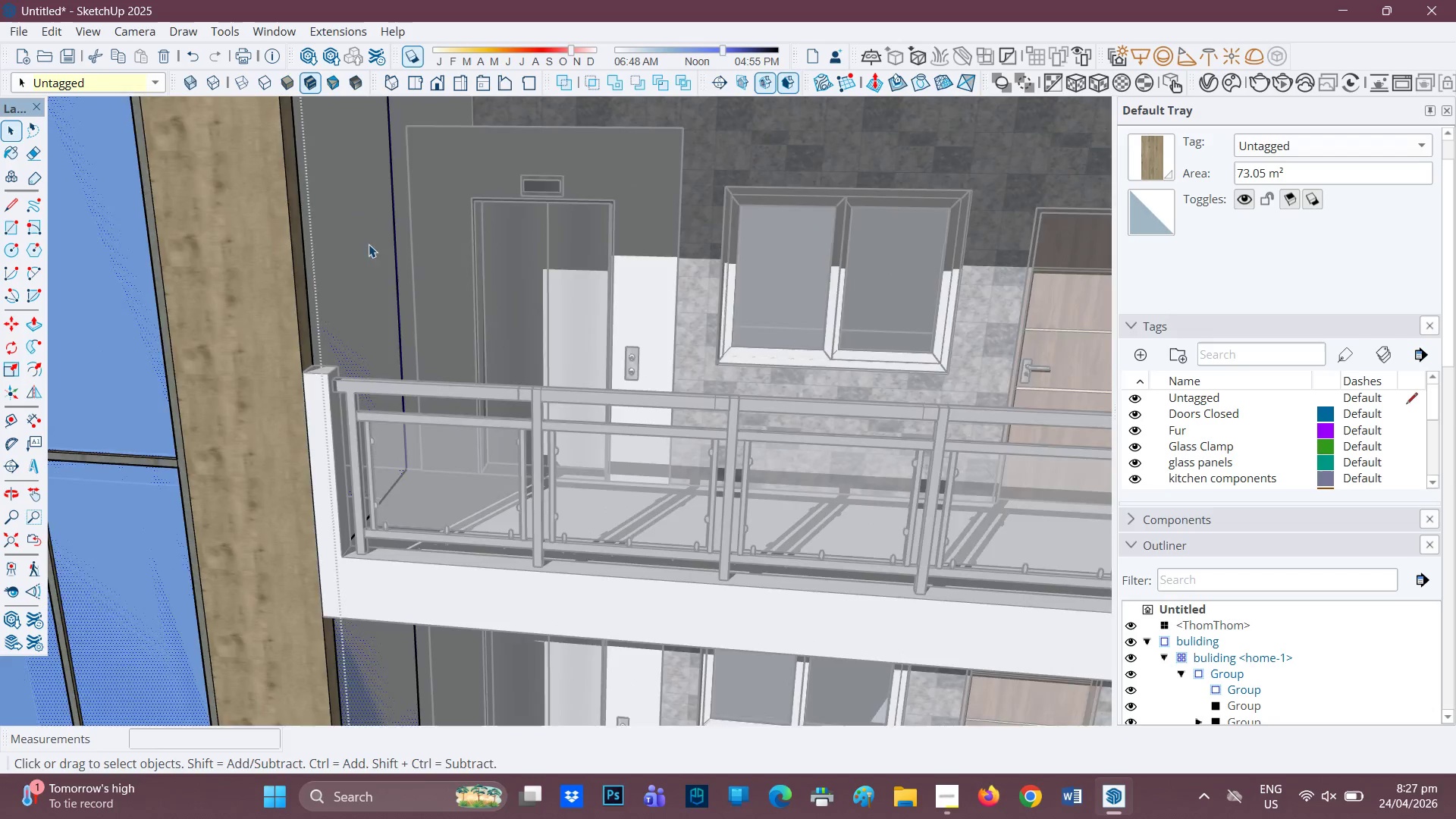 
scroll: coordinate [519, 262], scroll_direction: down, amount: 7.0
 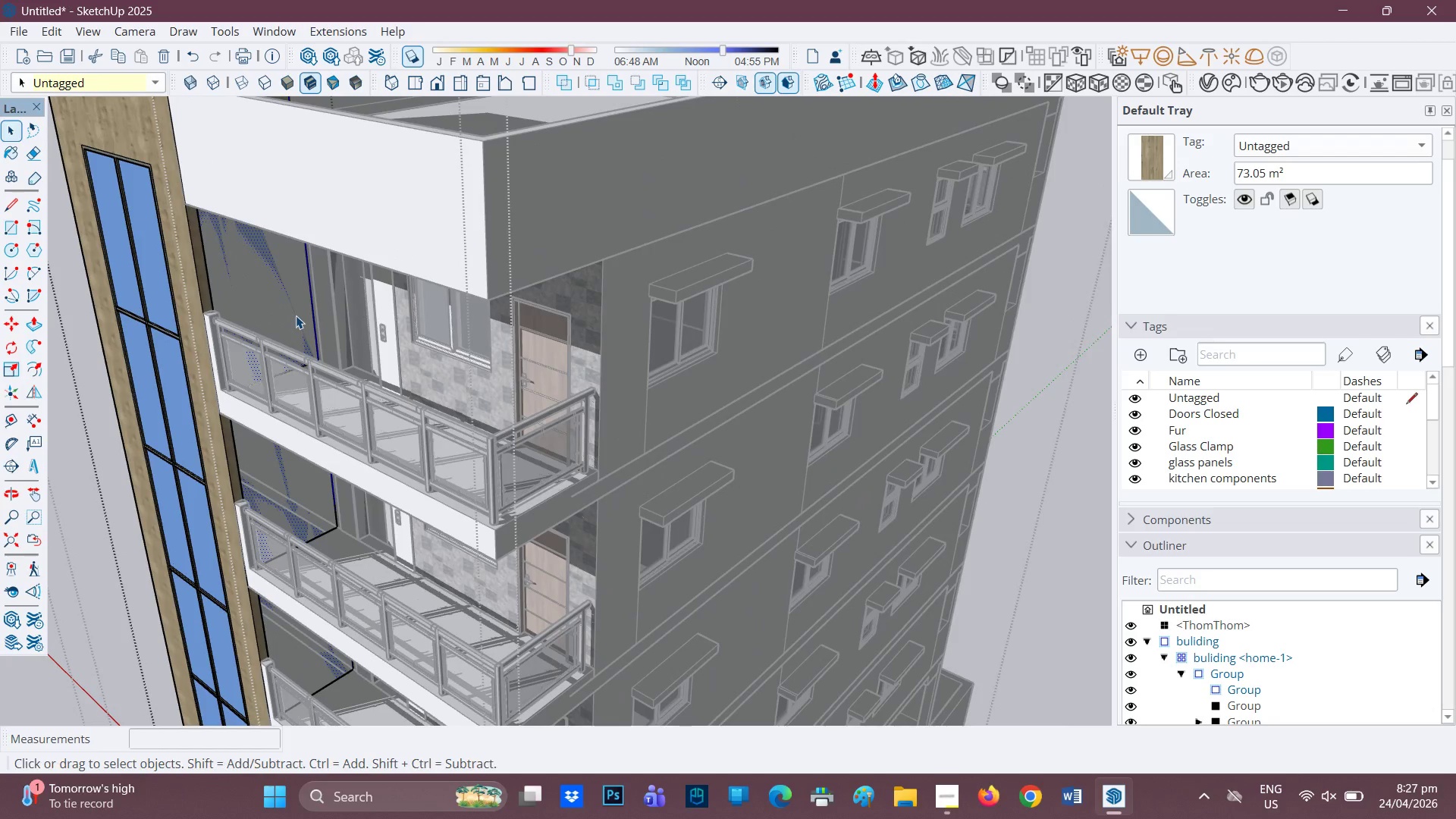 
key(H)
 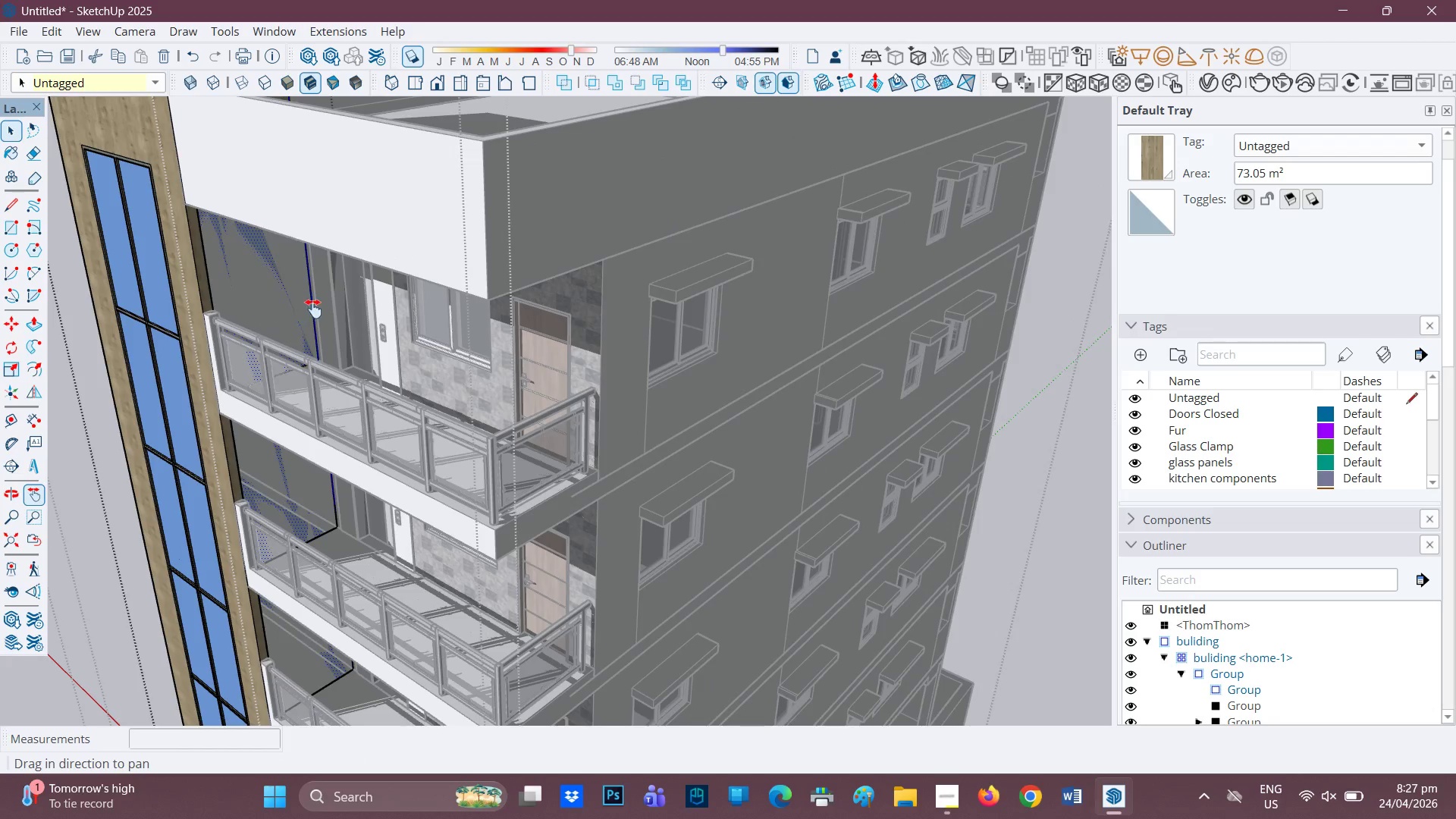 
left_click_drag(start_coordinate=[303, 309], to_coordinate=[651, 330])
 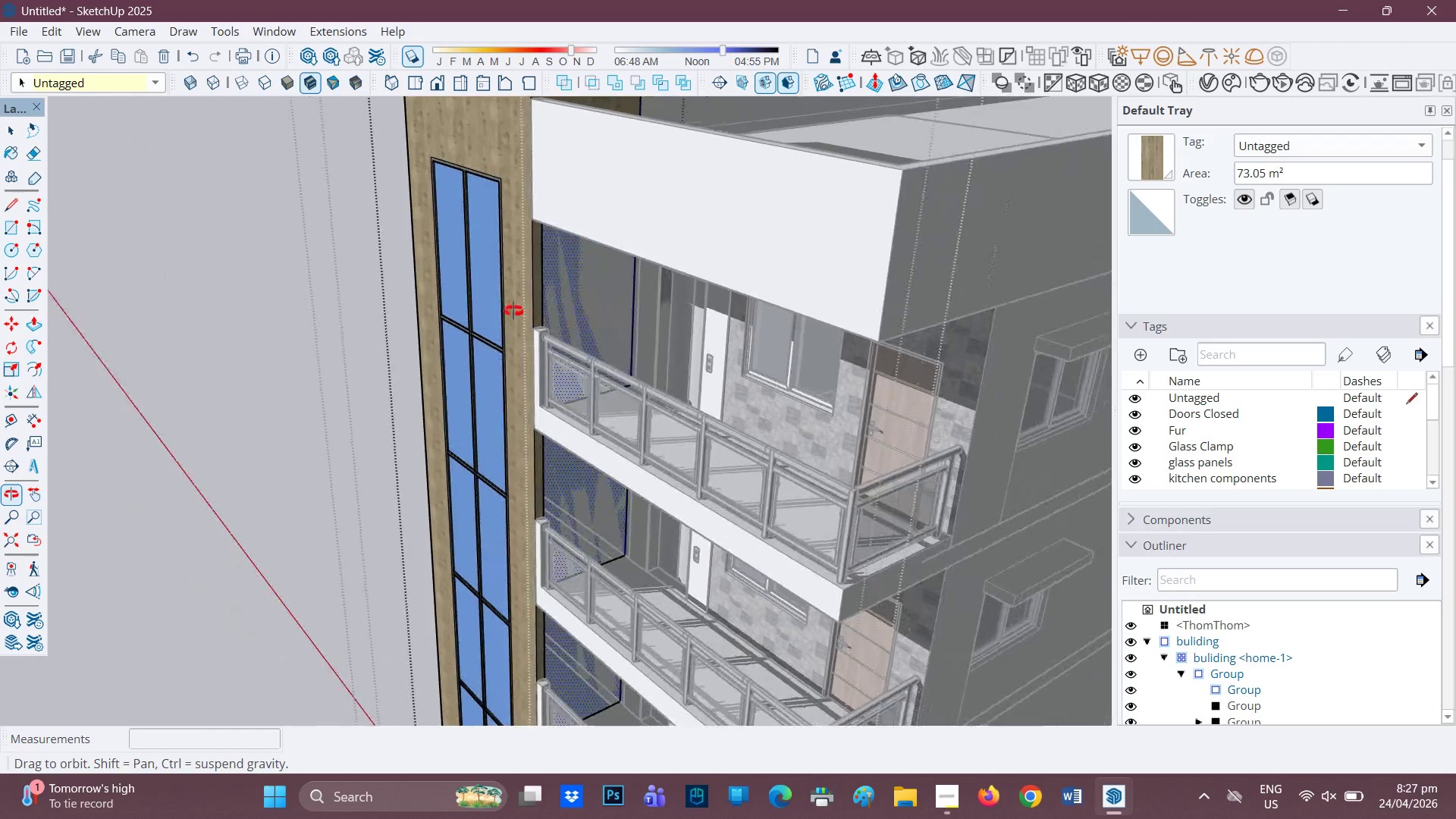 
key(Space)
 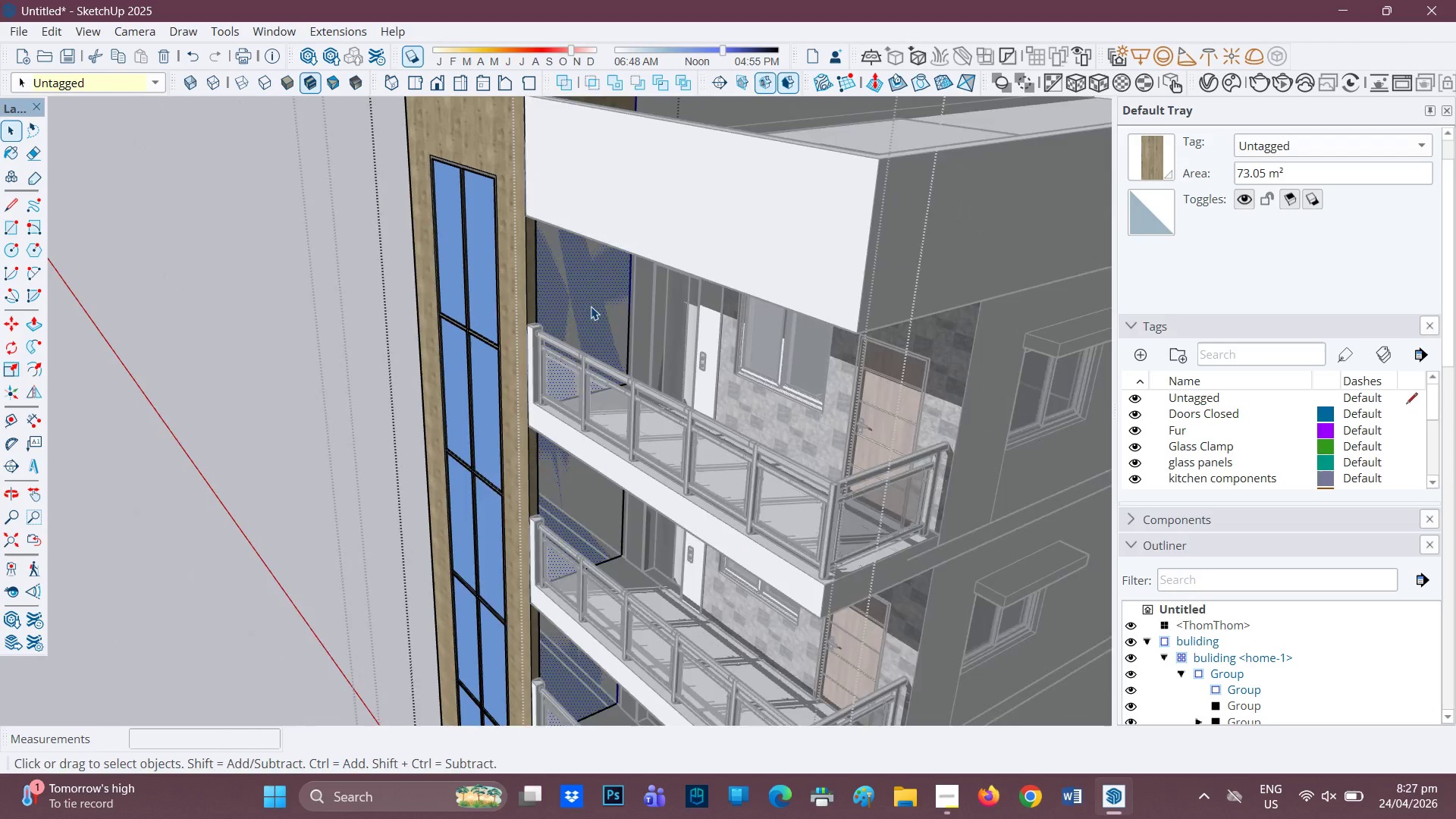 
scroll: coordinate [591, 306], scroll_direction: up, amount: 1.0
 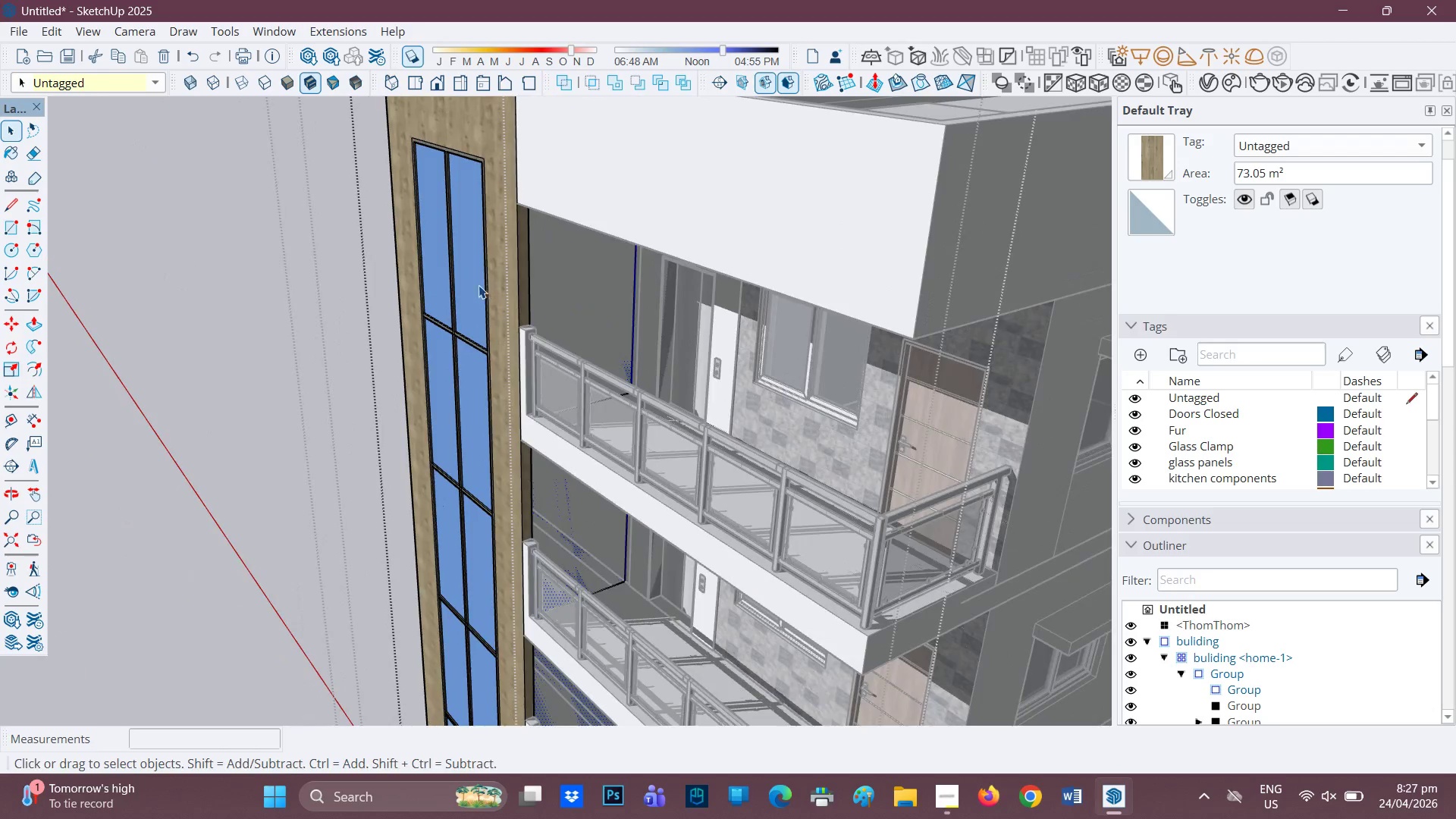 
scroll: coordinate [675, 365], scroll_direction: down, amount: 8.0
 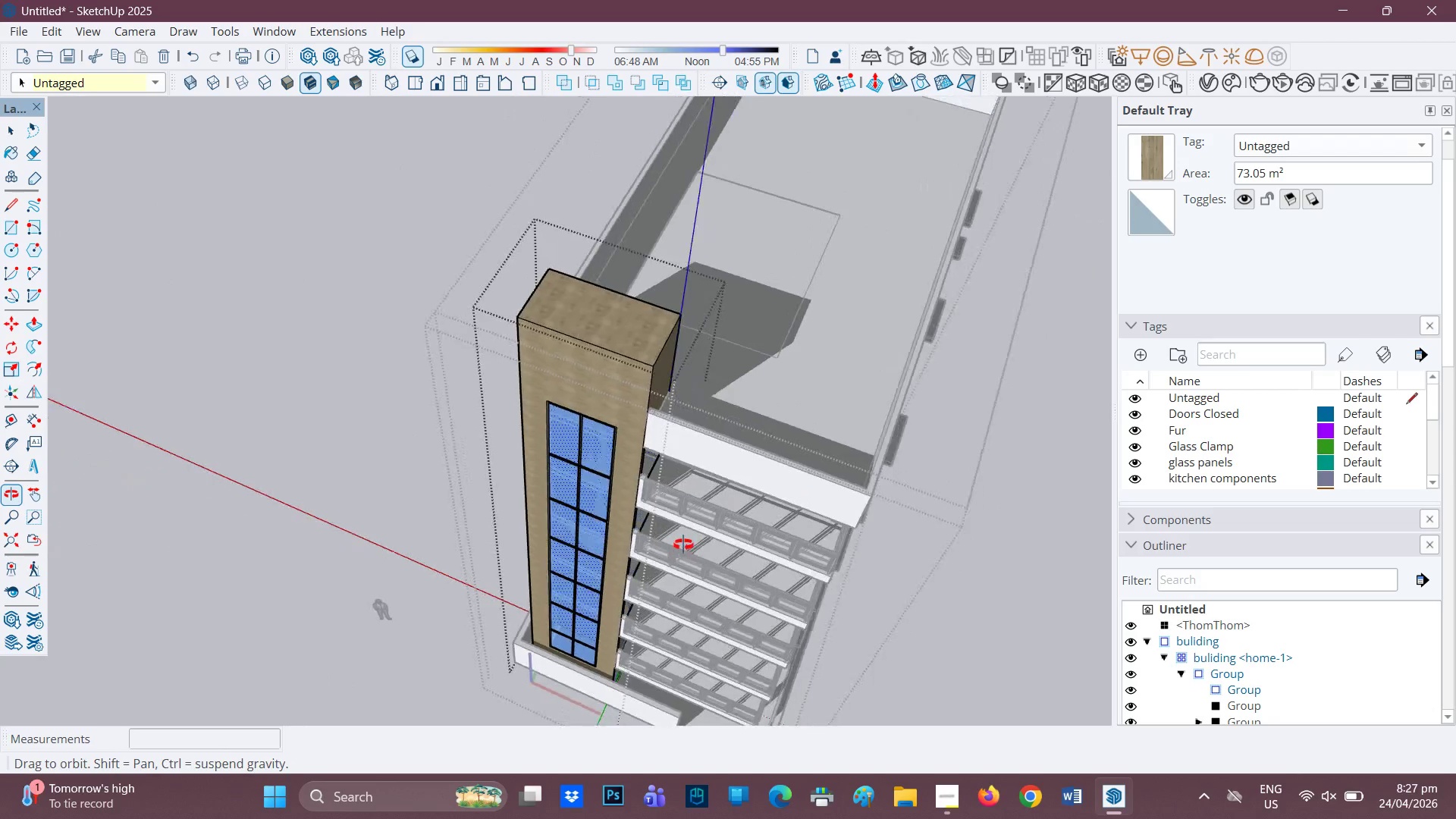 
key(M)
 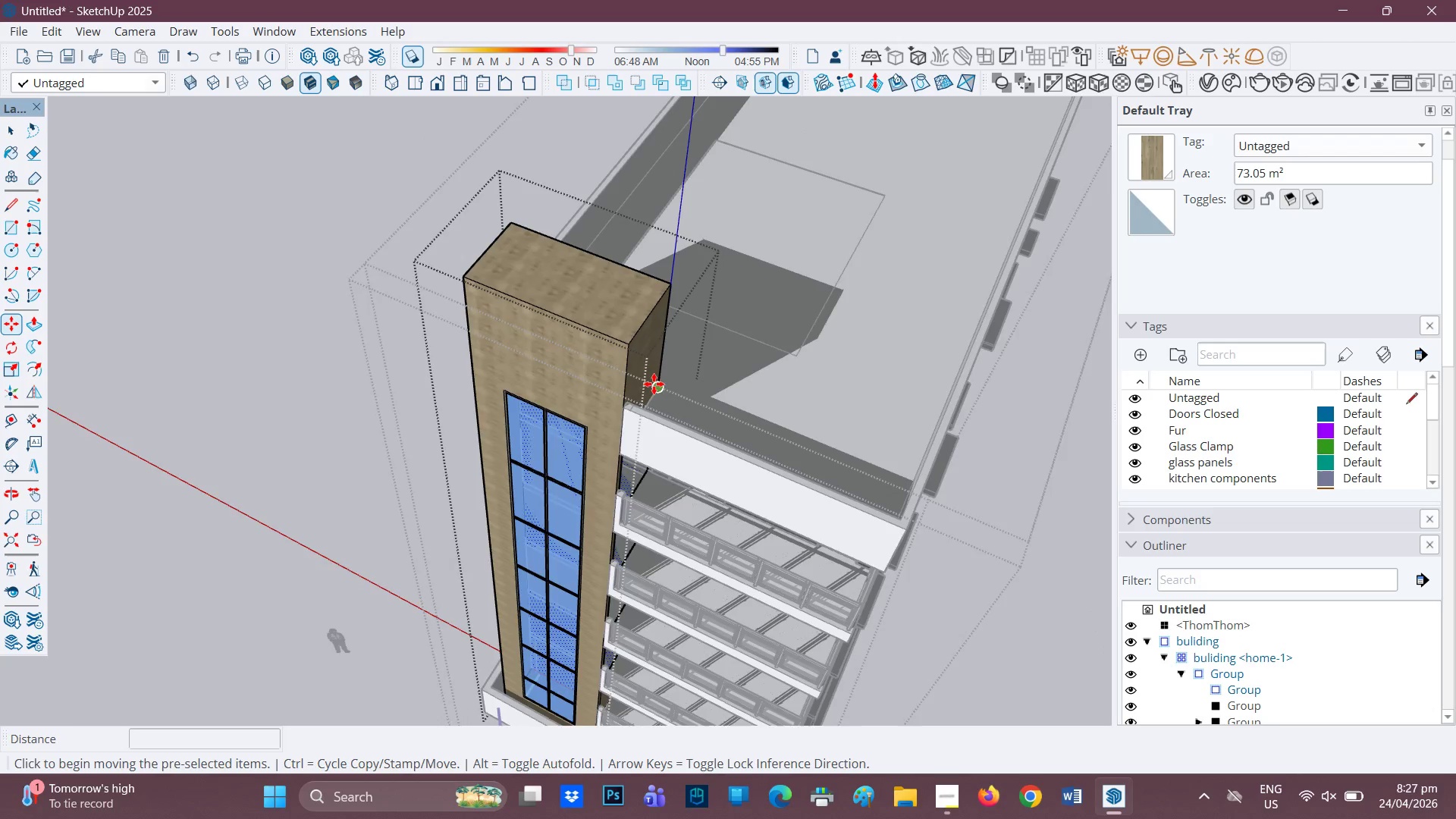 
scroll: coordinate [664, 393], scroll_direction: up, amount: 9.0
 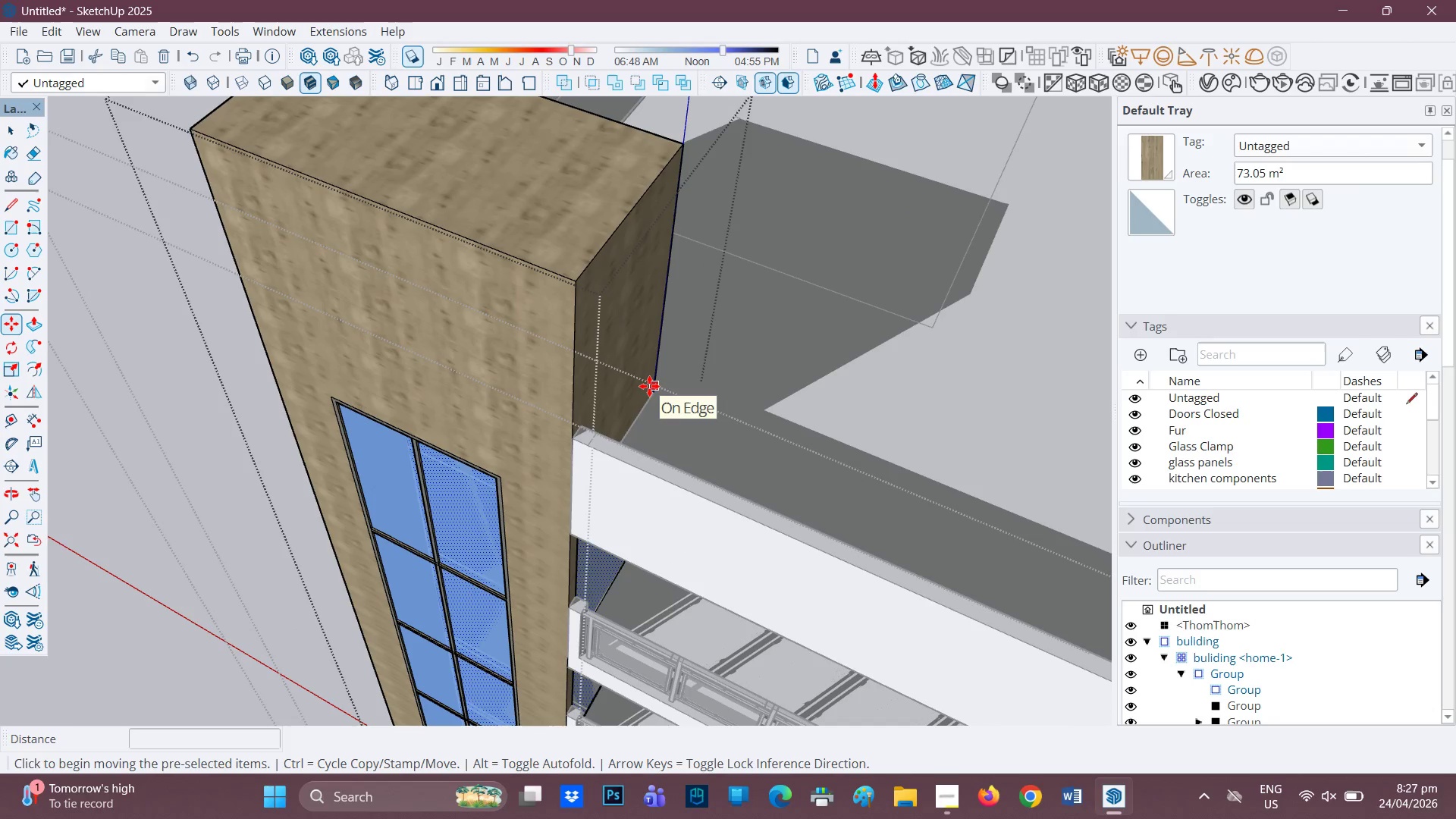 
left_click([649, 386])
 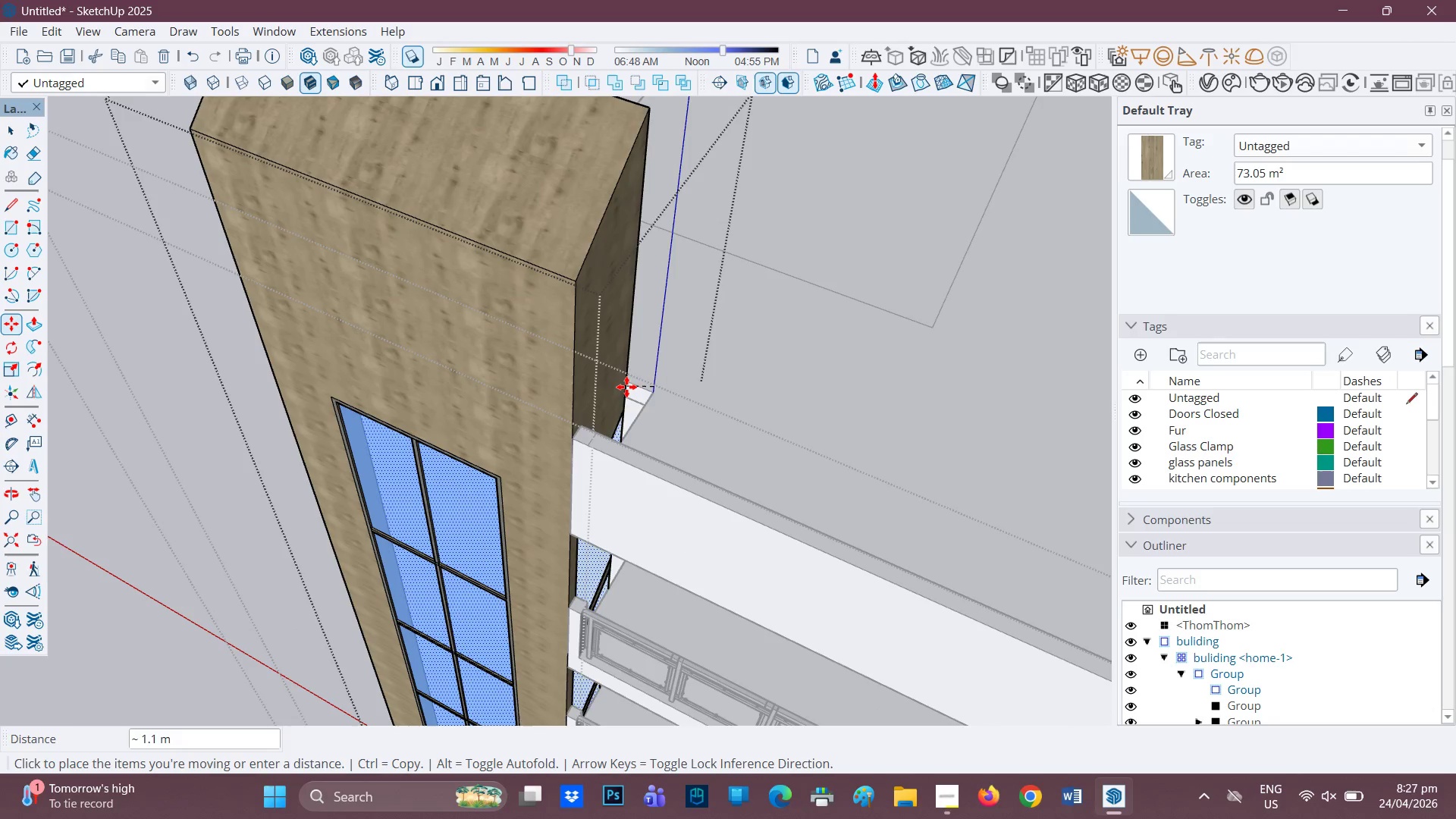 
key(Space)
 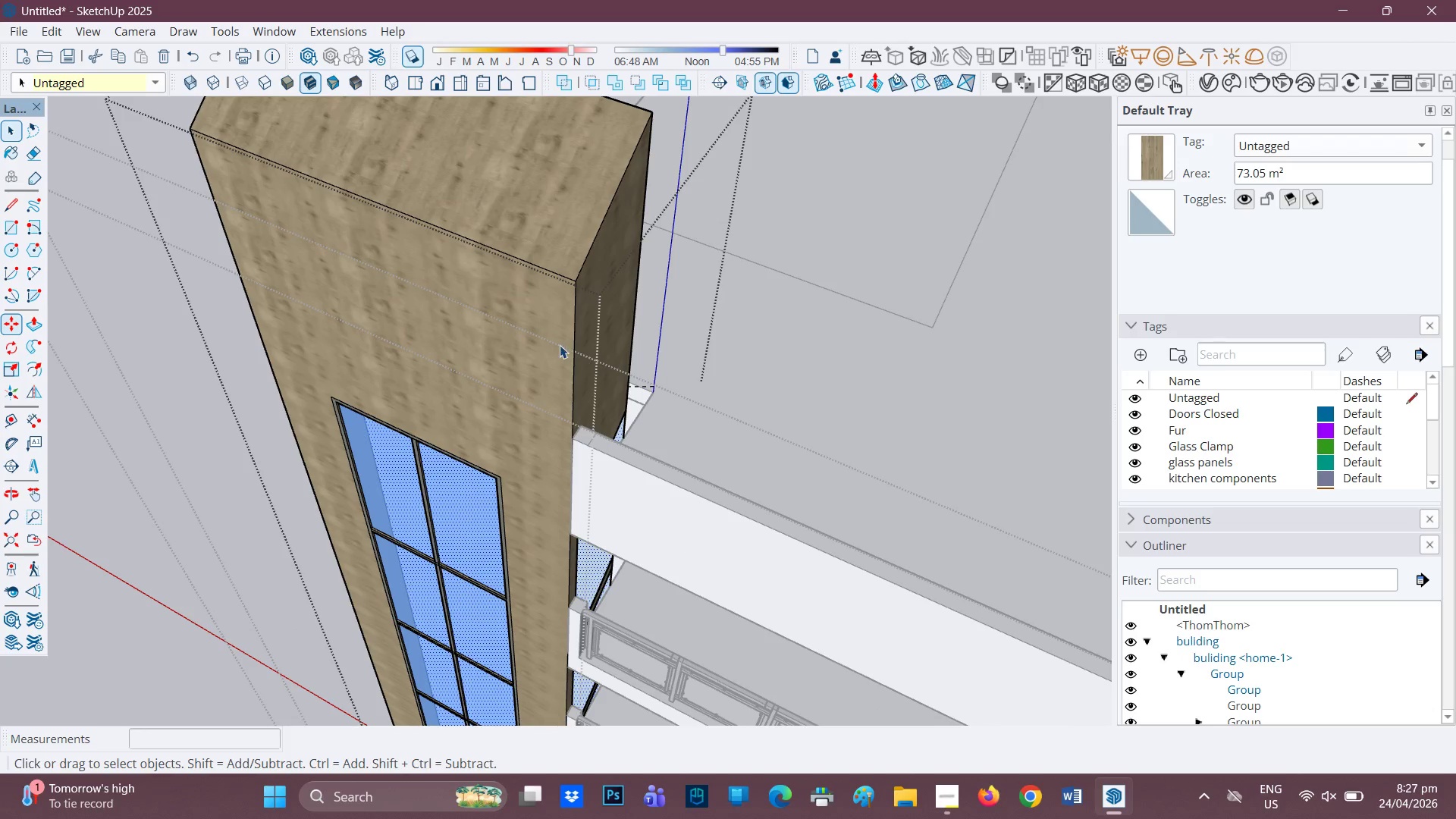 
scroll: coordinate [552, 347], scroll_direction: down, amount: 6.0
 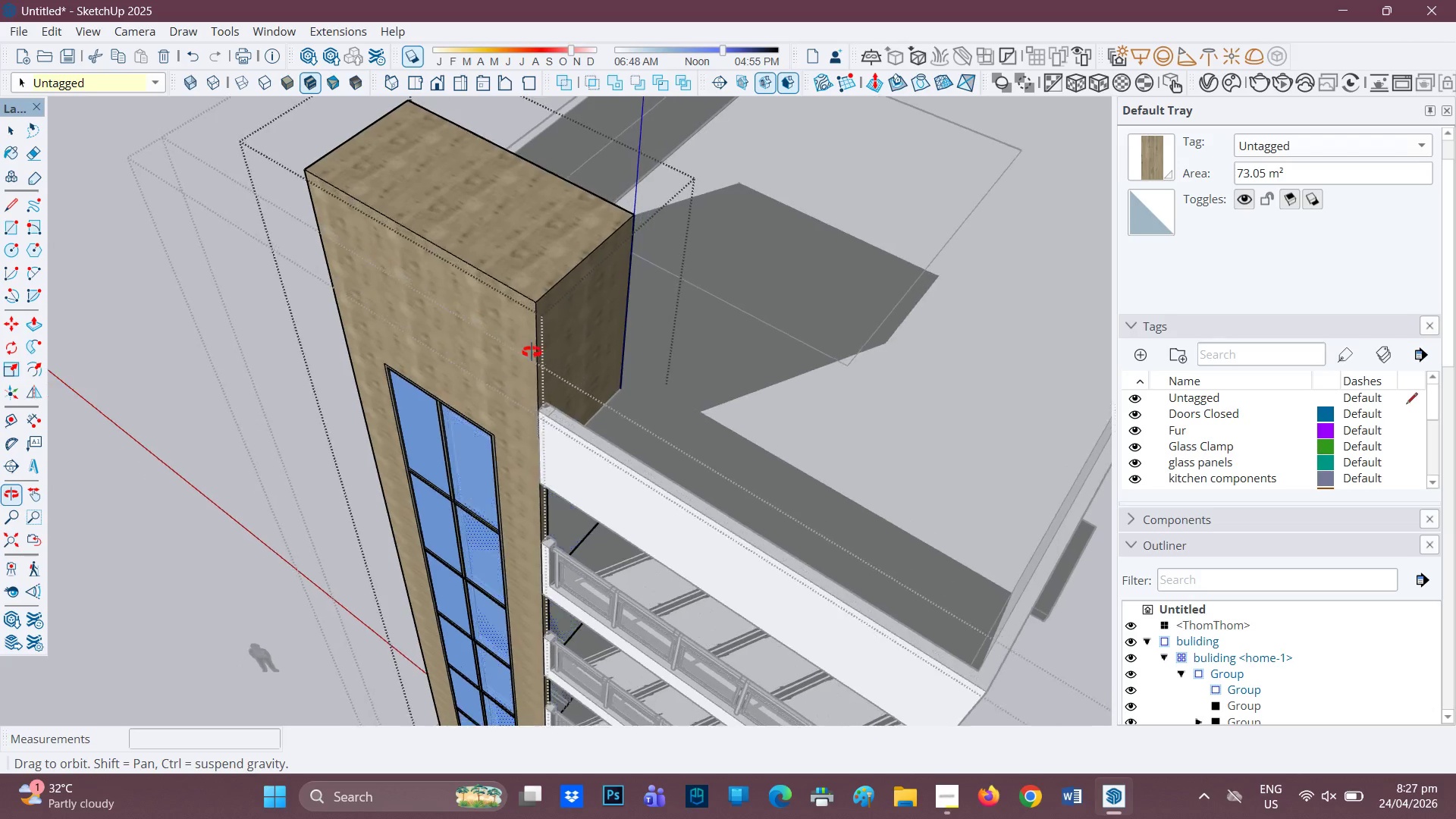 
key(P)
 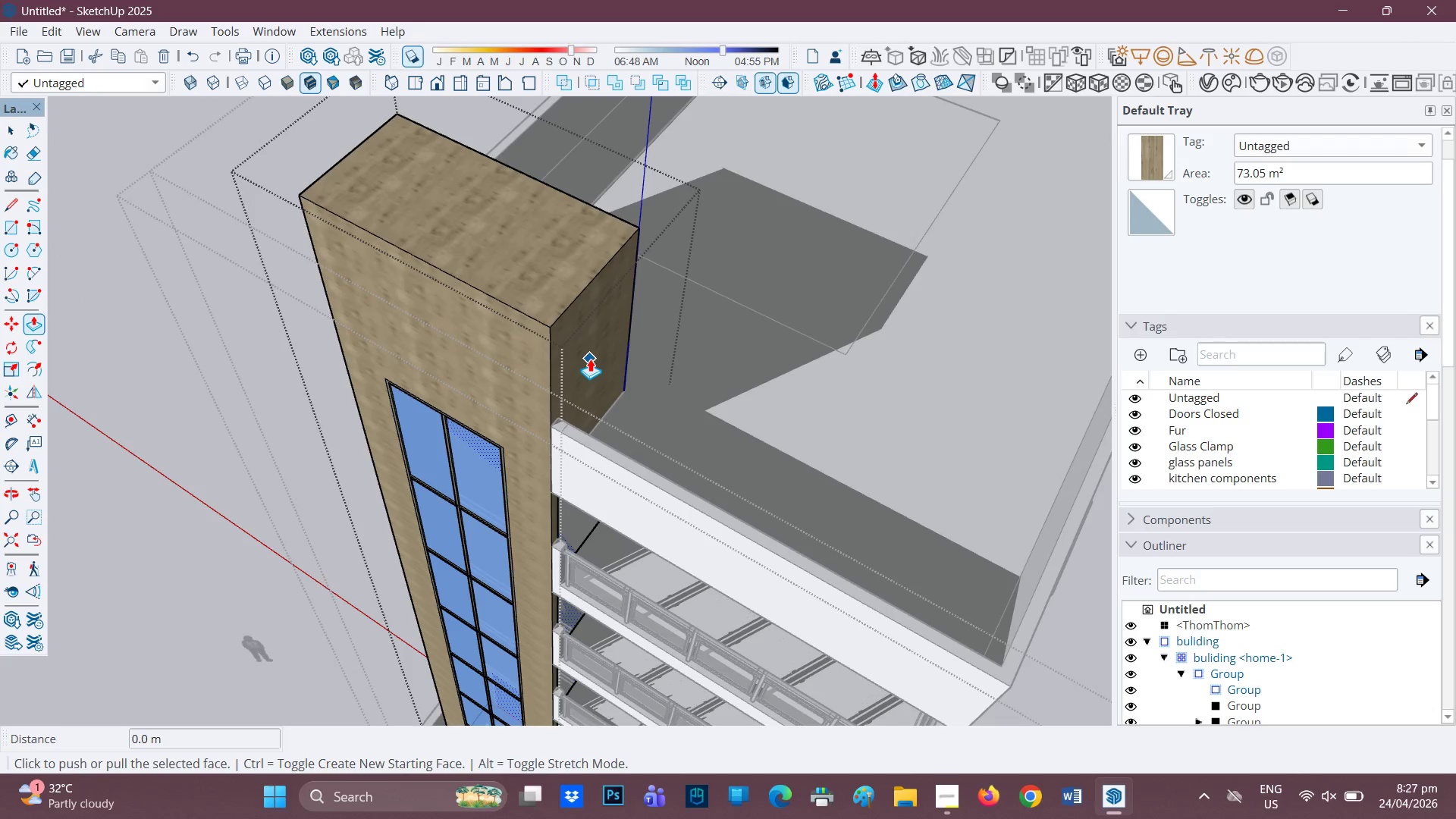 
left_click([590, 359])
 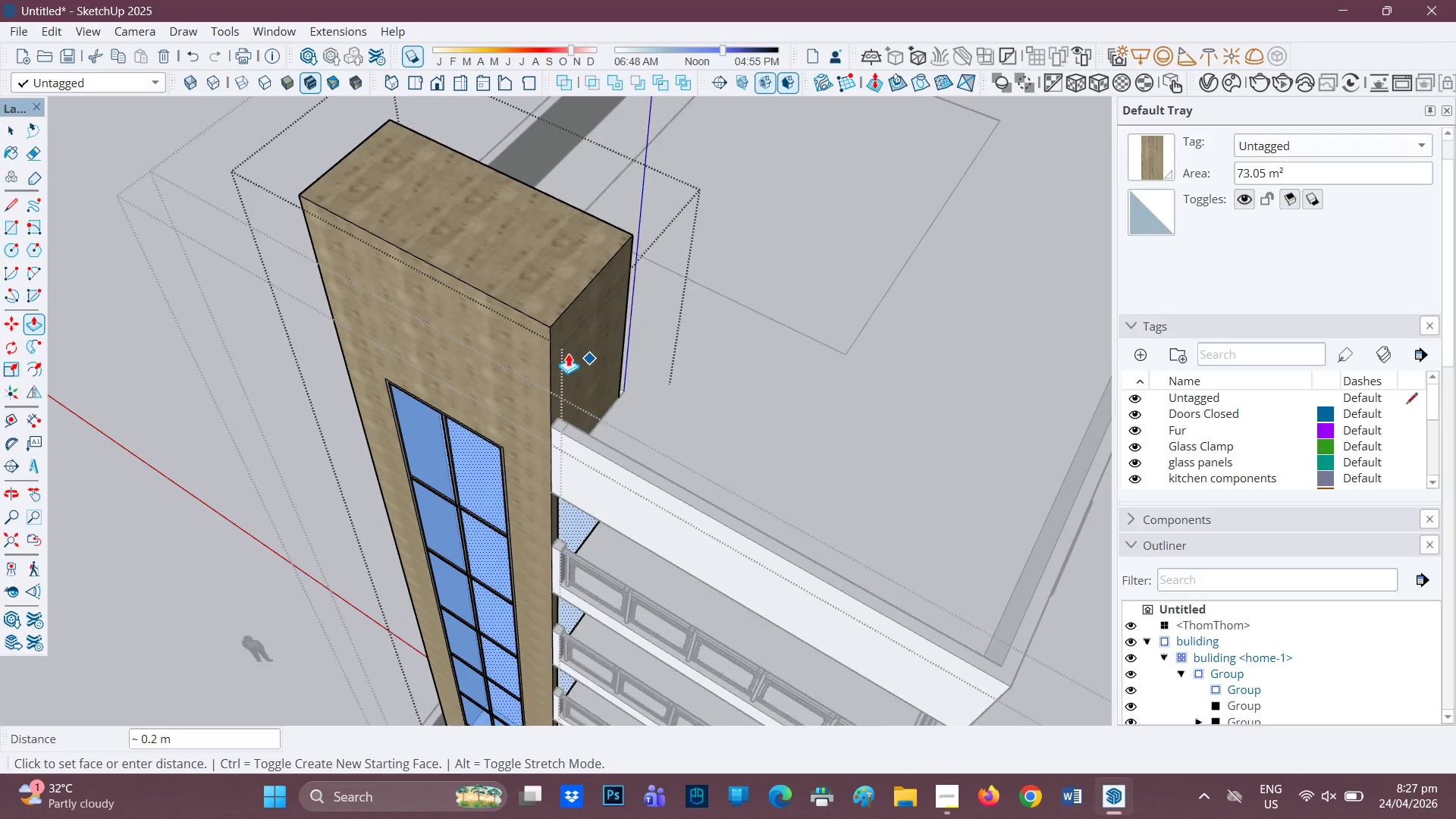 
key(Space)
 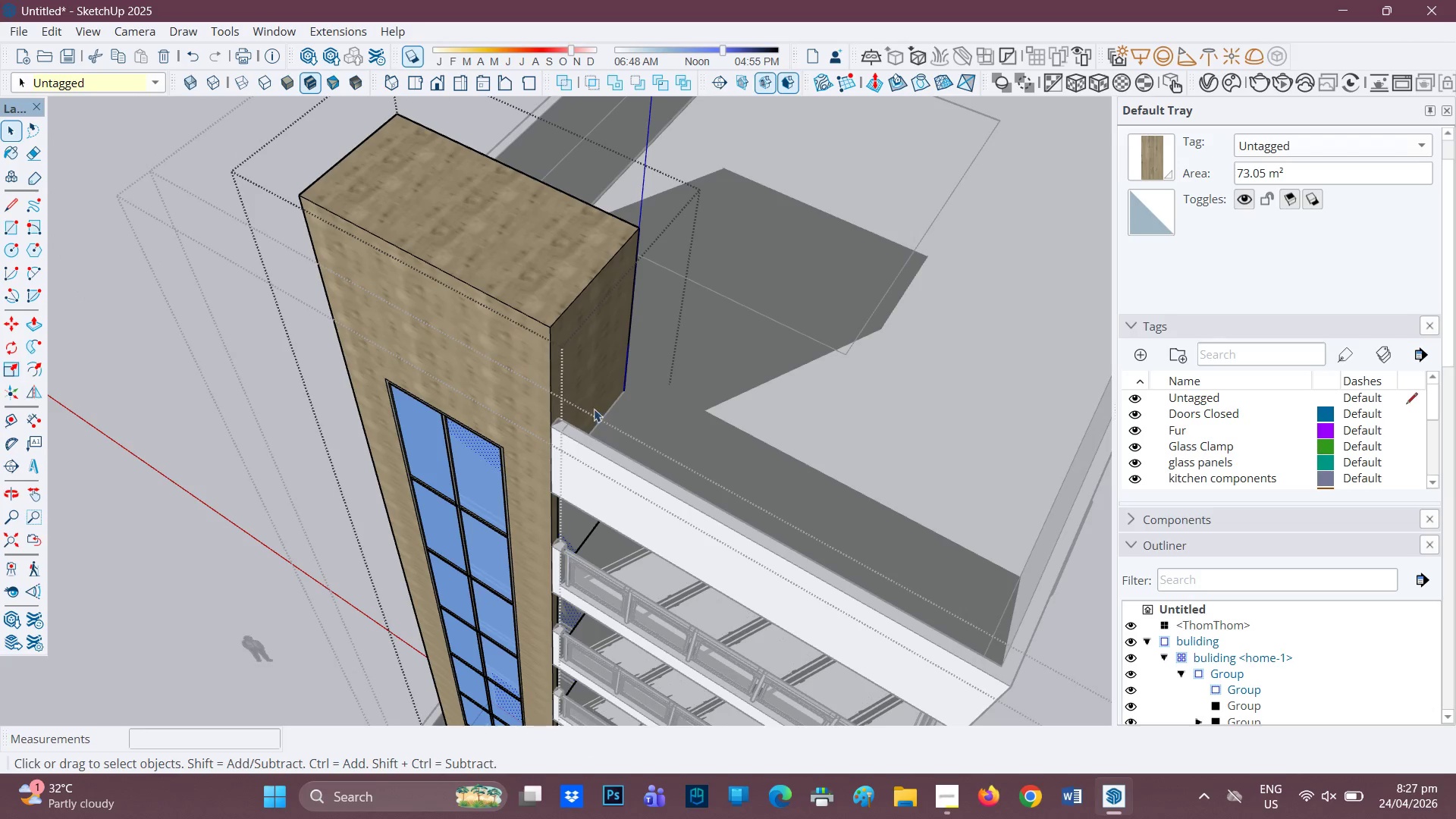 
scroll: coordinate [581, 431], scroll_direction: up, amount: 6.0
 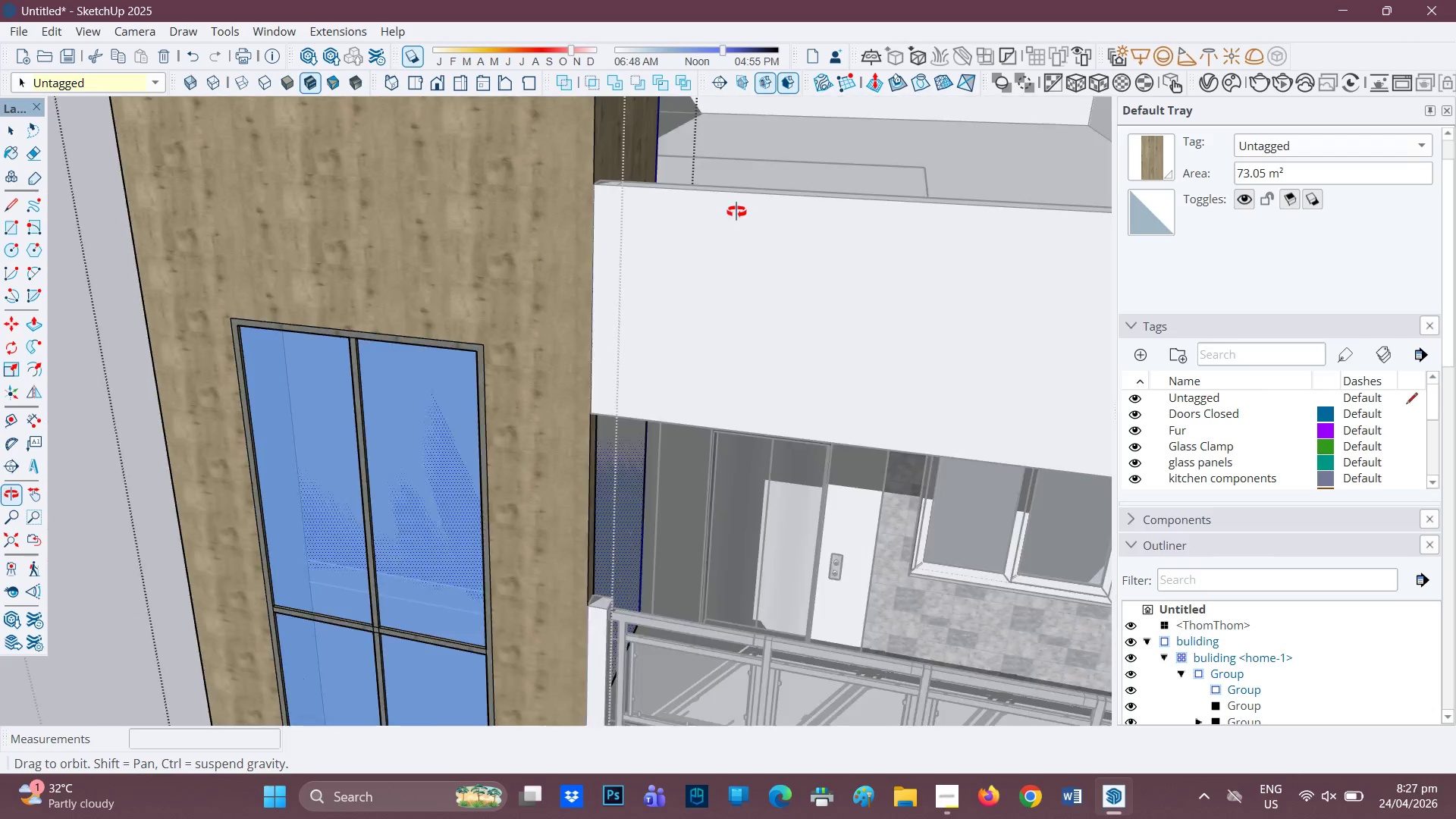 
scroll: coordinate [530, 418], scroll_direction: down, amount: 10.0
 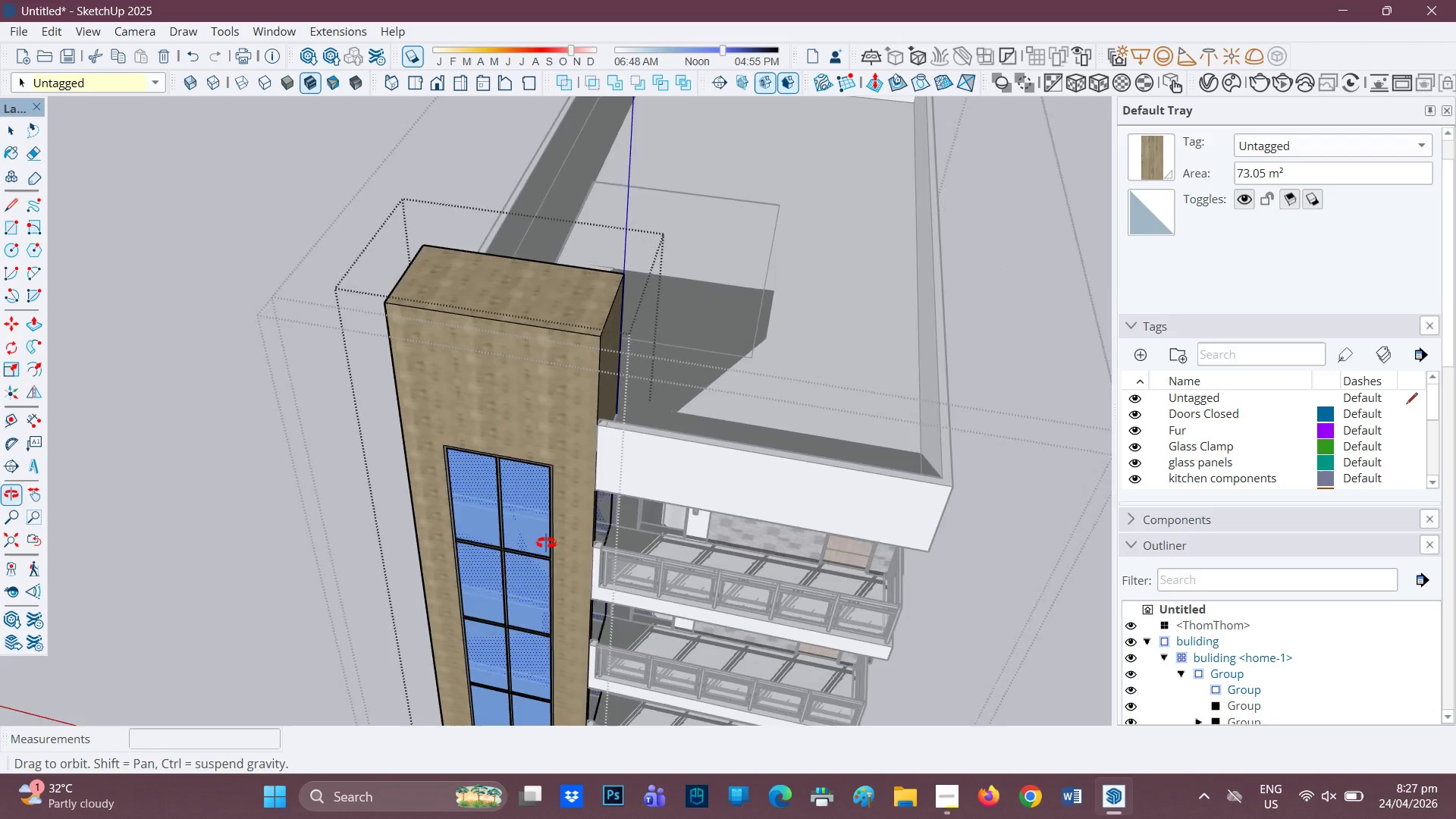 
key(Space)
 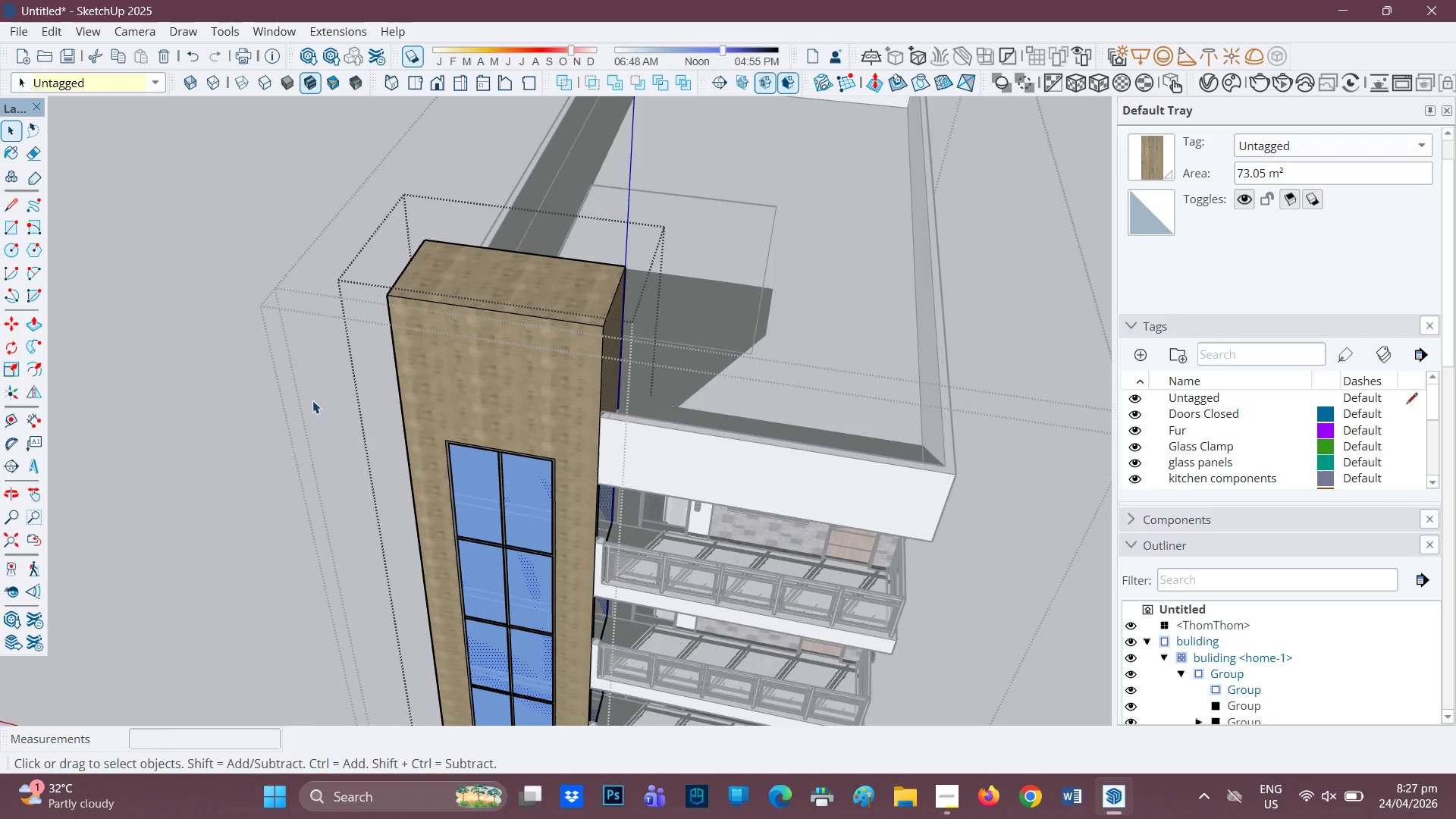 
left_click([311, 401])
 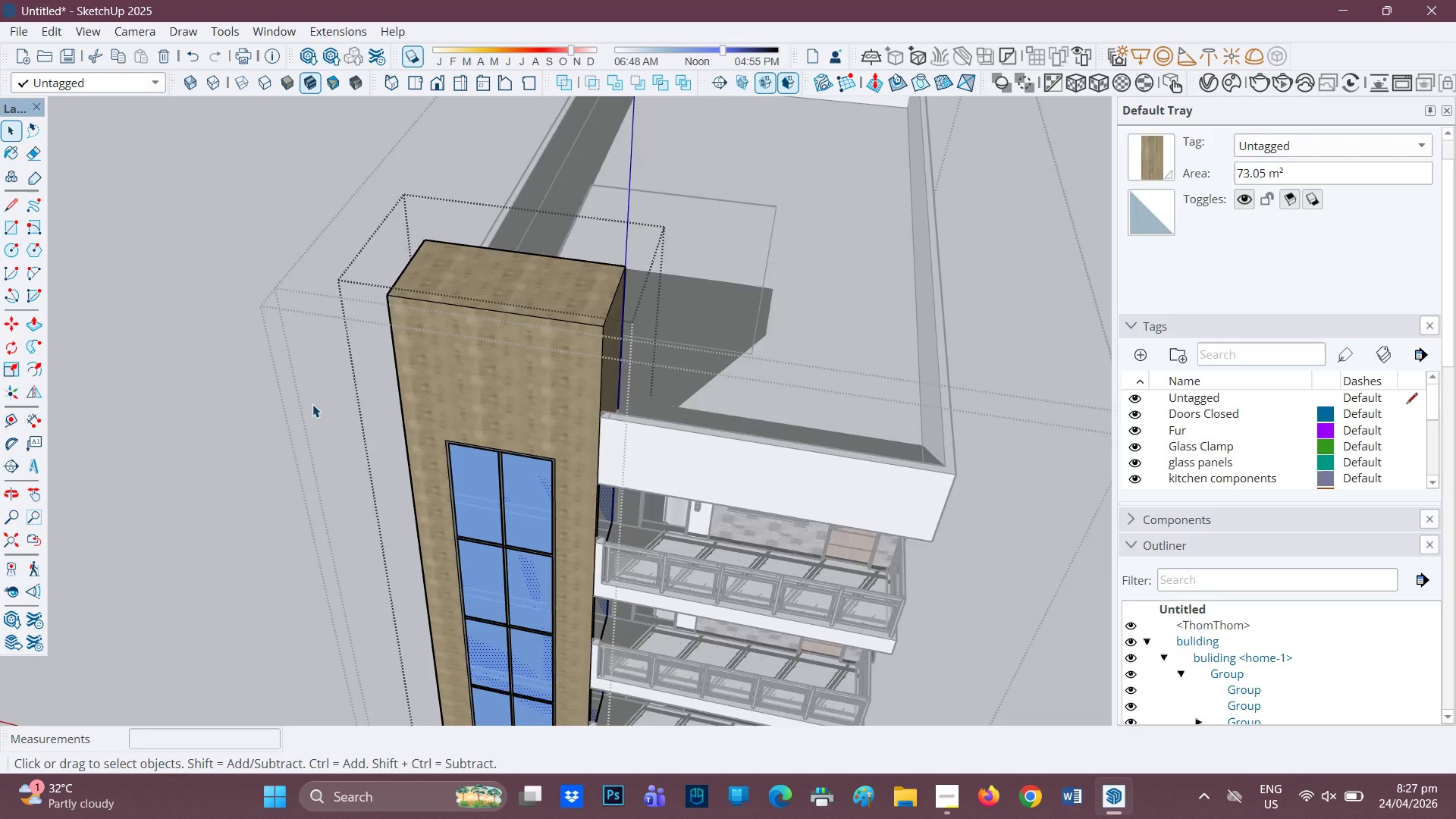 
scroll: coordinate [313, 405], scroll_direction: down, amount: 2.0
 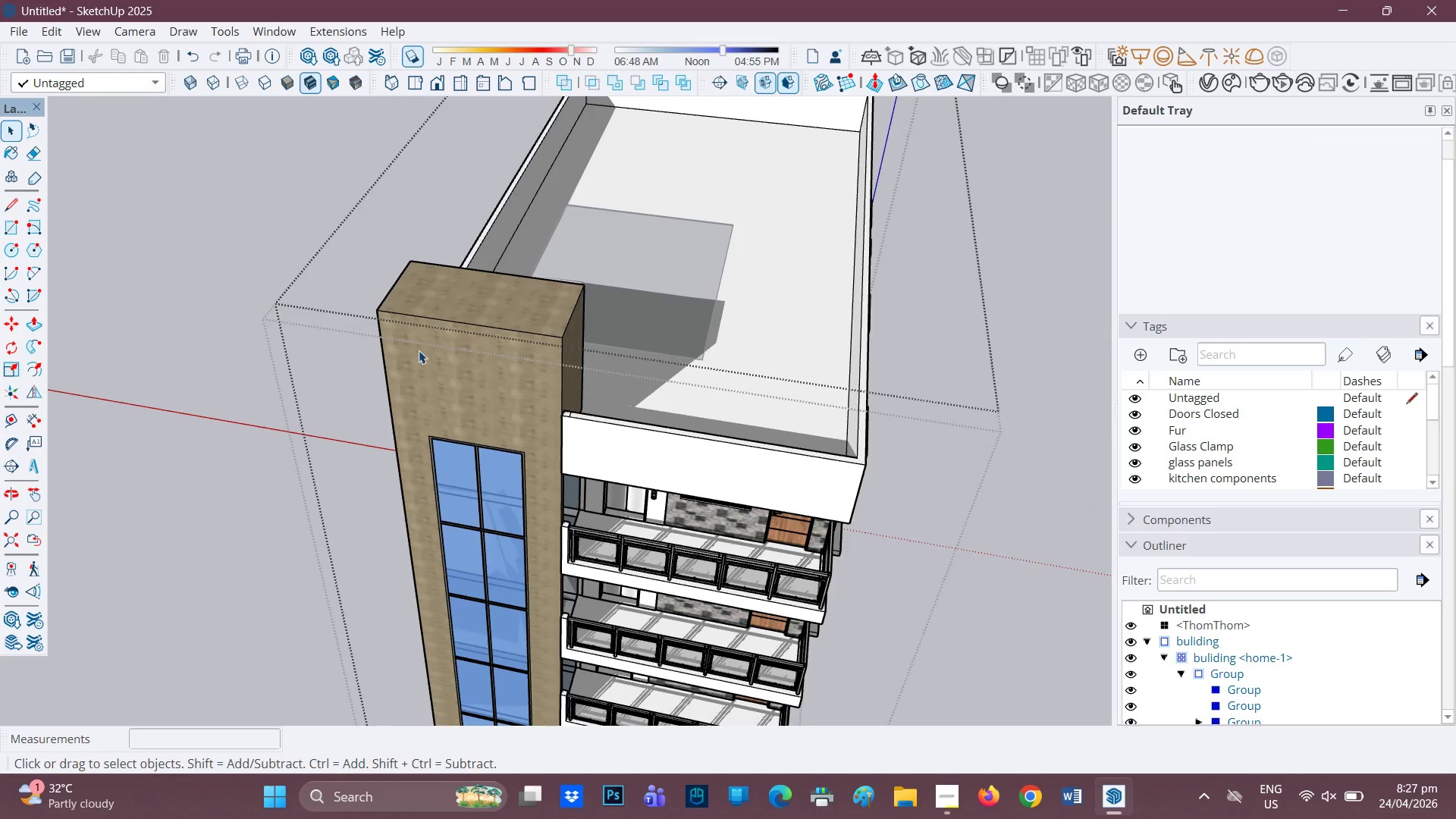 
left_click([419, 350])
 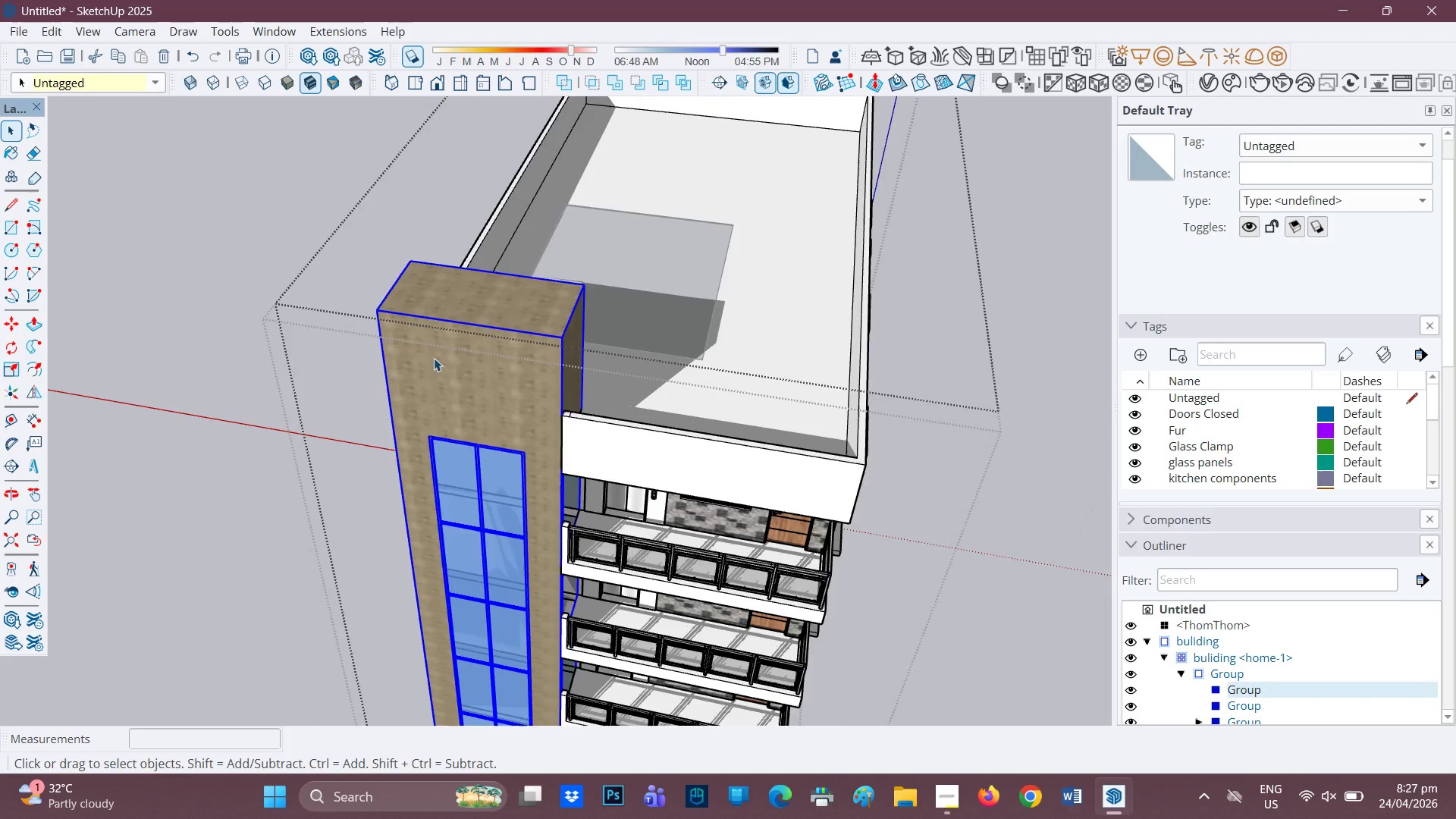 
scroll: coordinate [447, 365], scroll_direction: up, amount: 4.0
 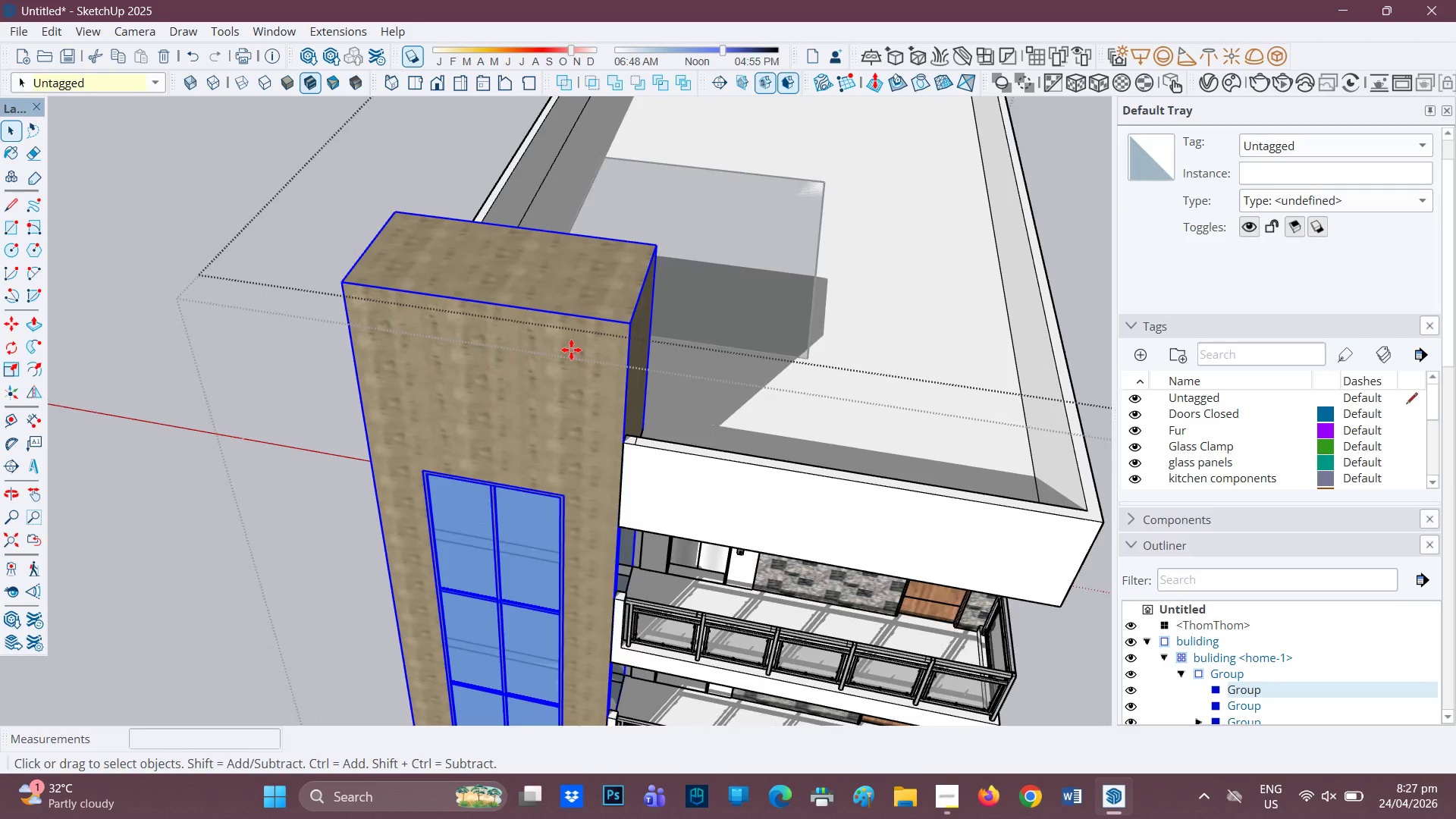 
key(M)
 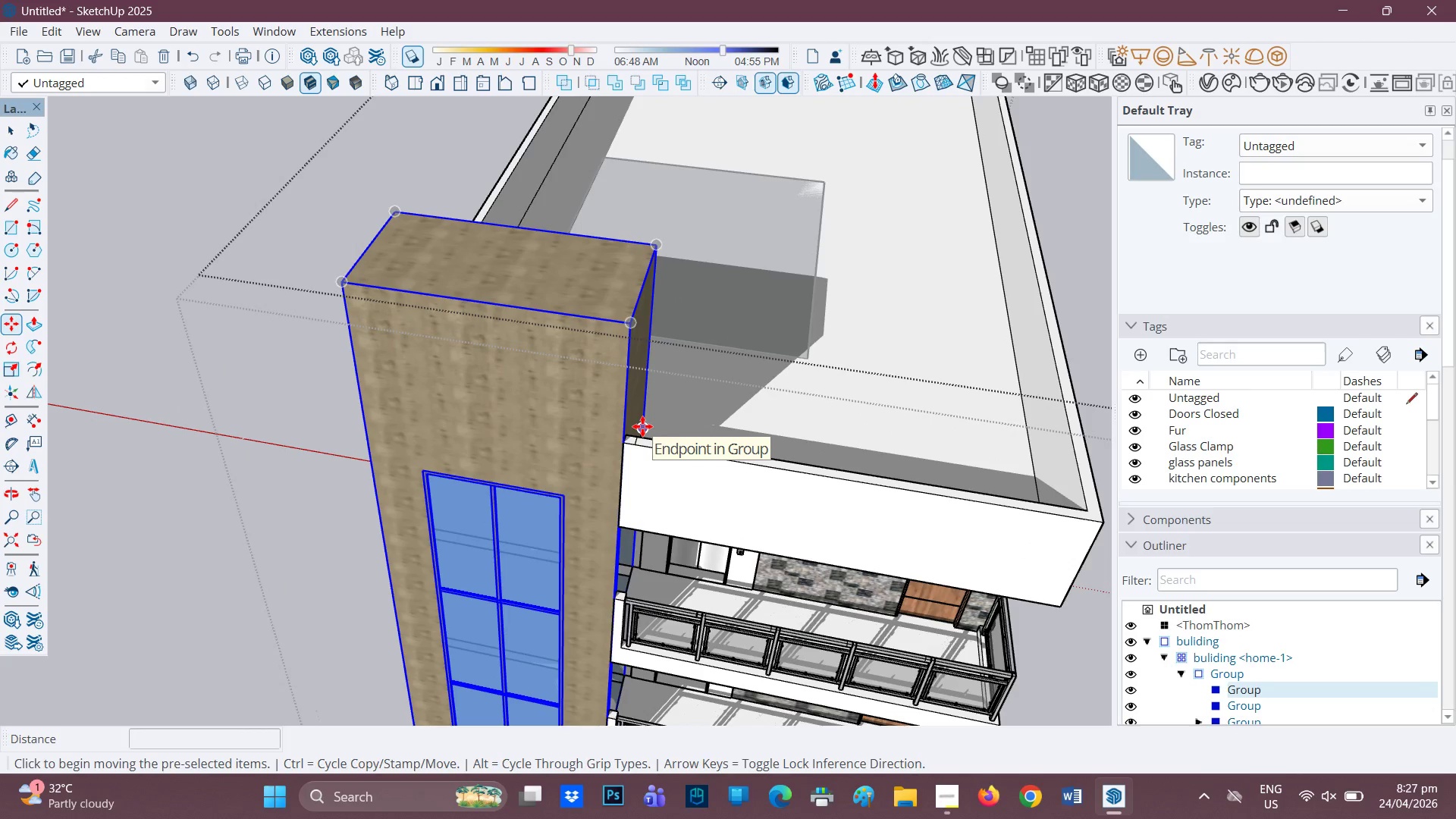 
left_click([642, 426])
 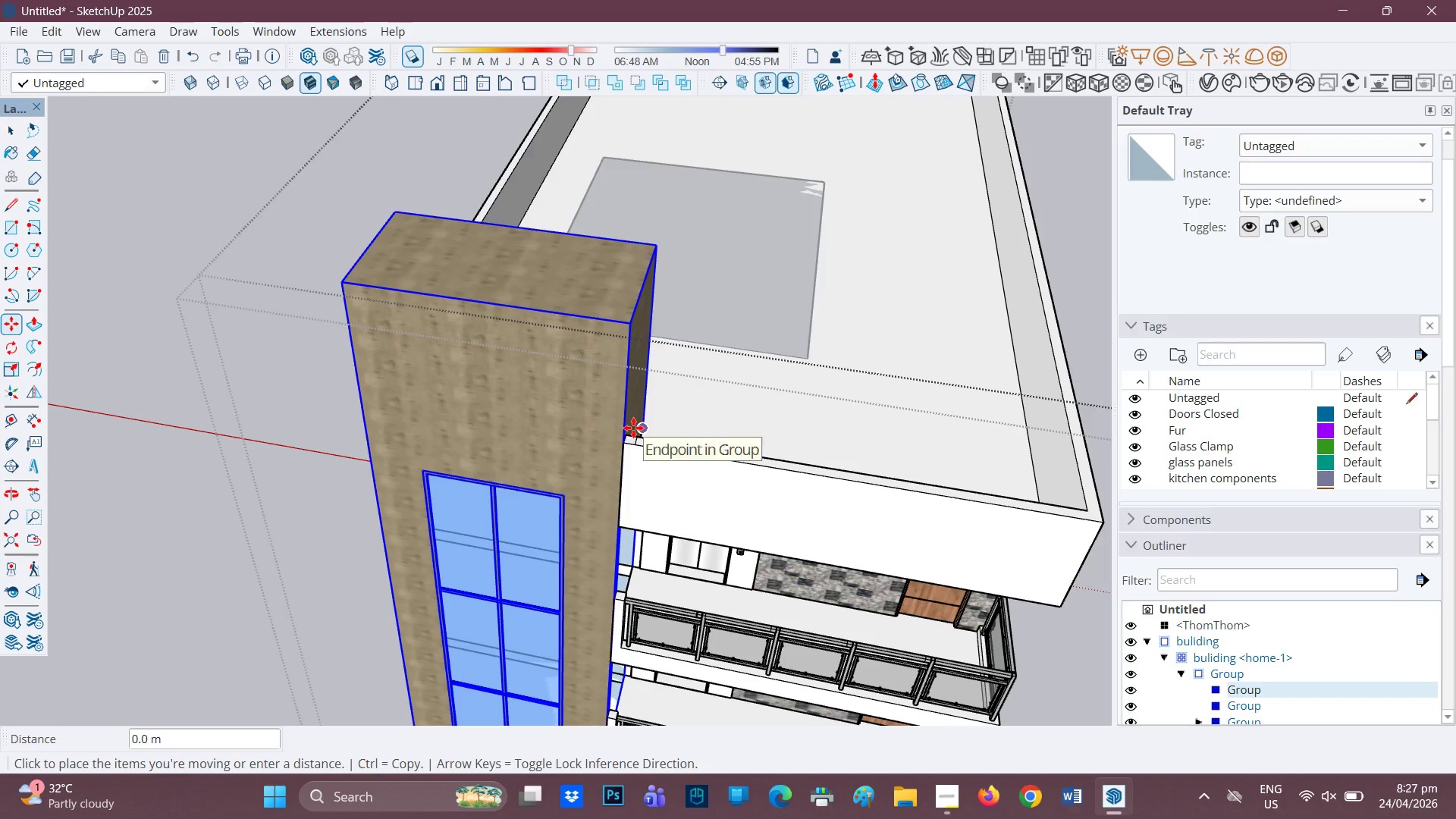 
left_click([613, 423])
 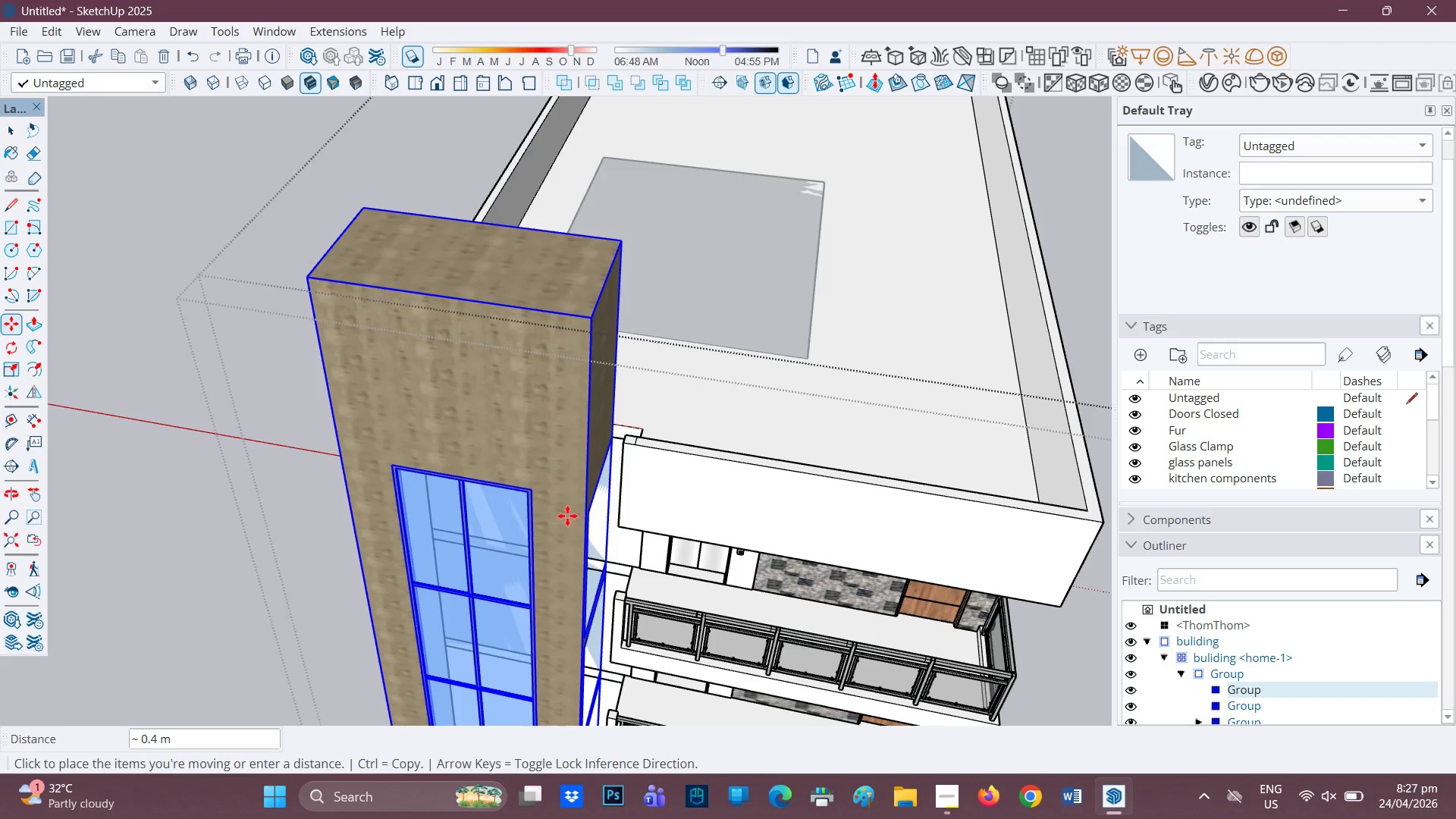 
scroll: coordinate [557, 511], scroll_direction: up, amount: 6.0
 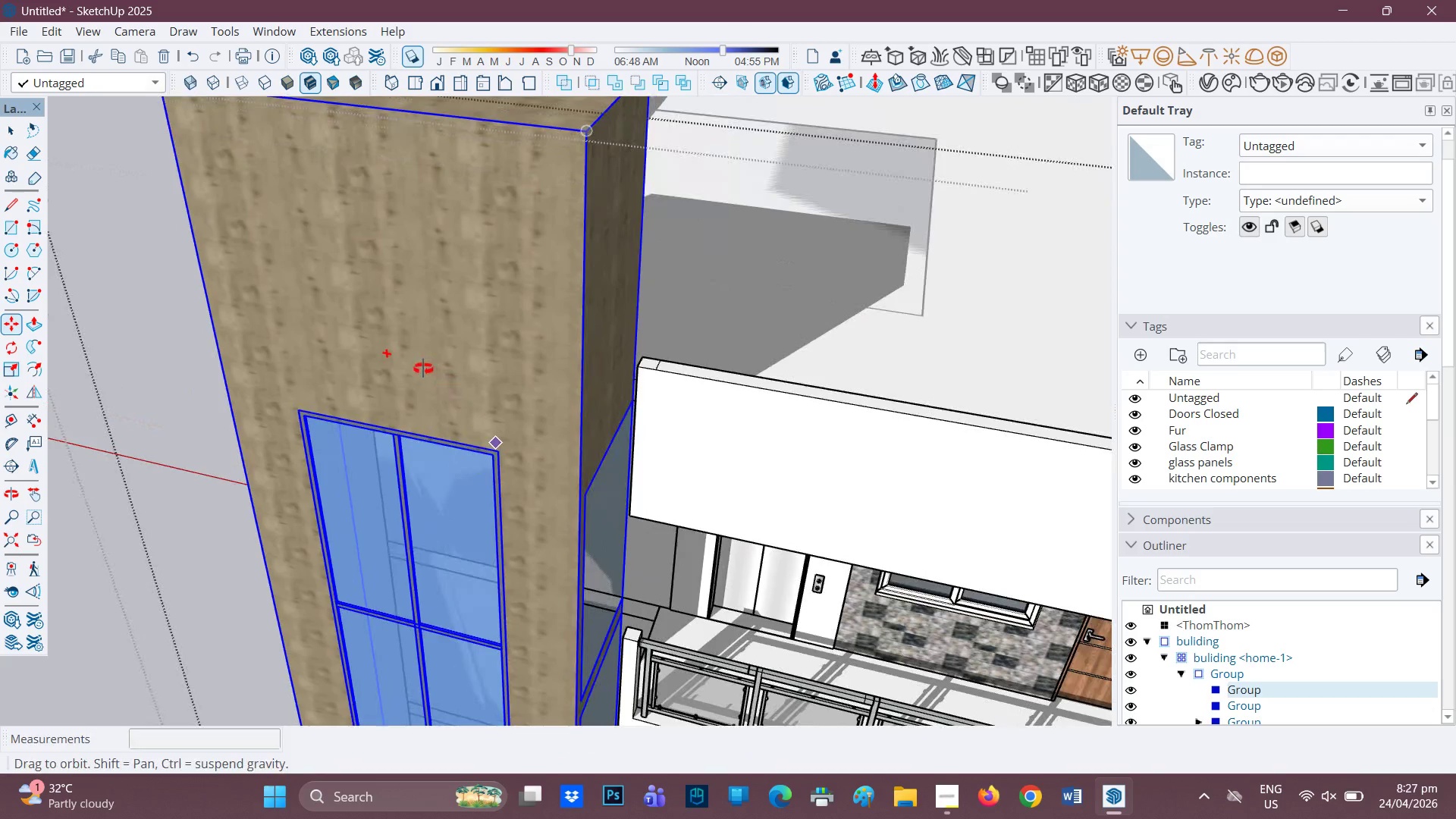 
key(Space)
 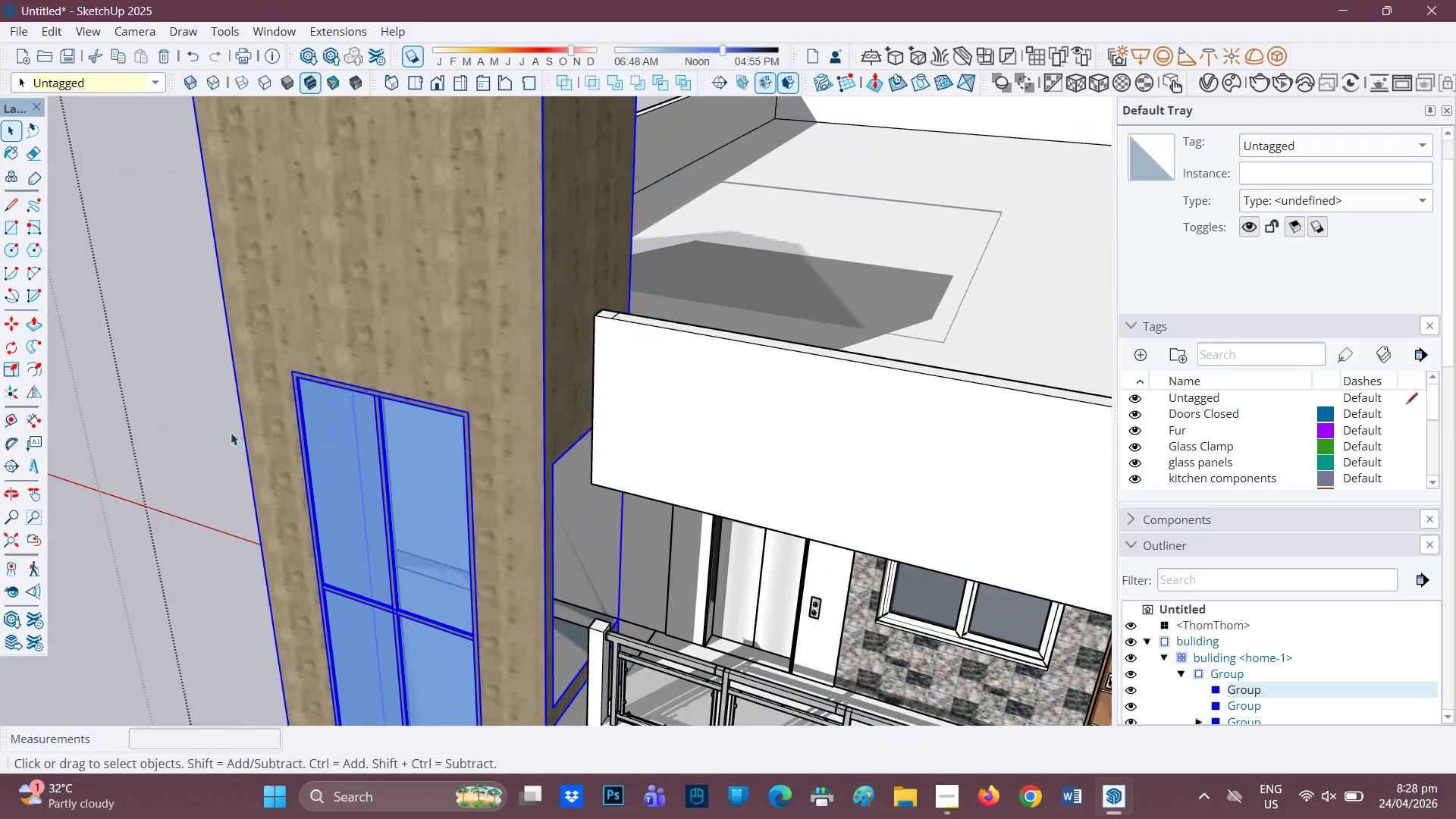 
left_click([231, 432])
 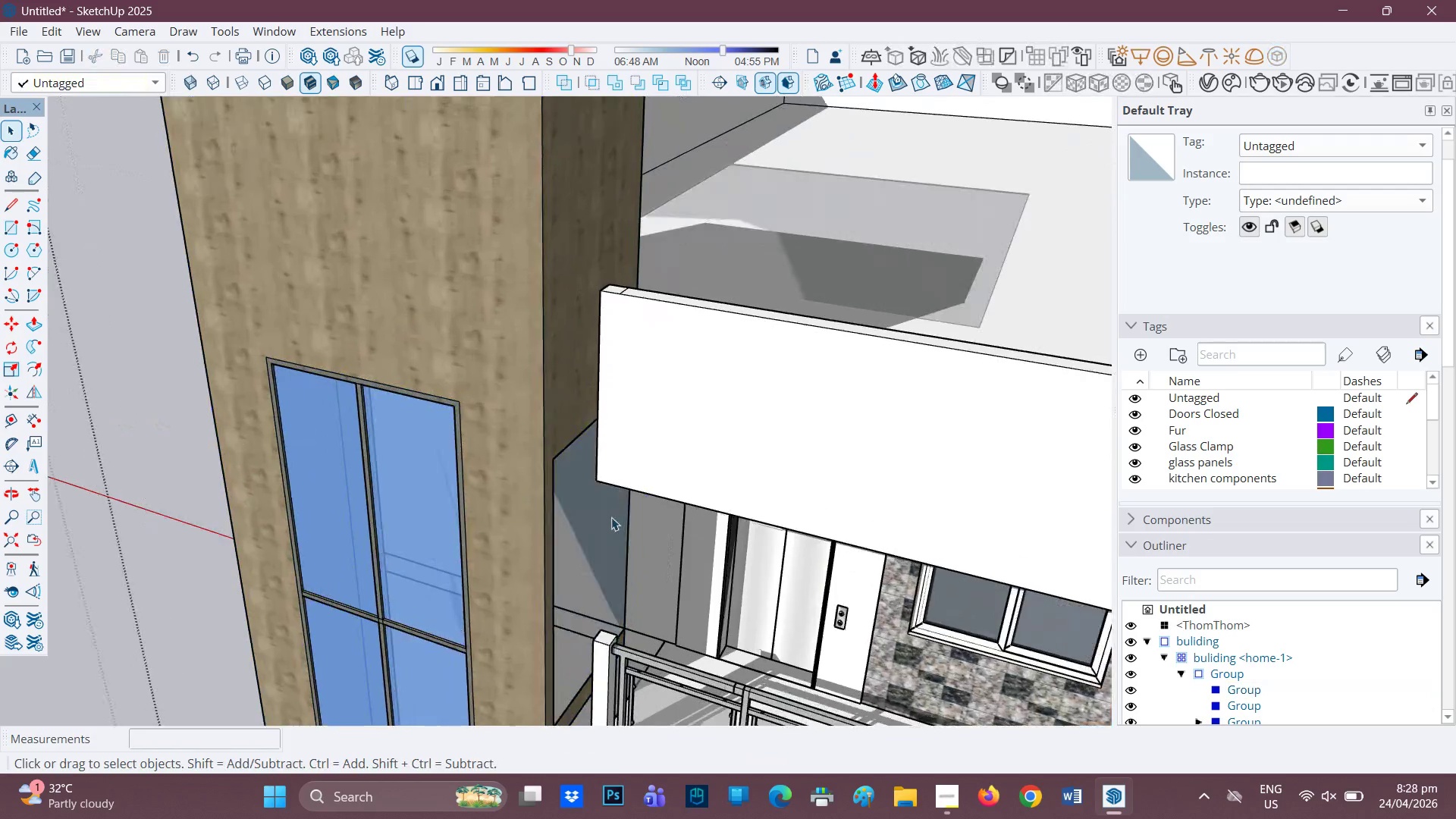 
left_click([564, 518])
 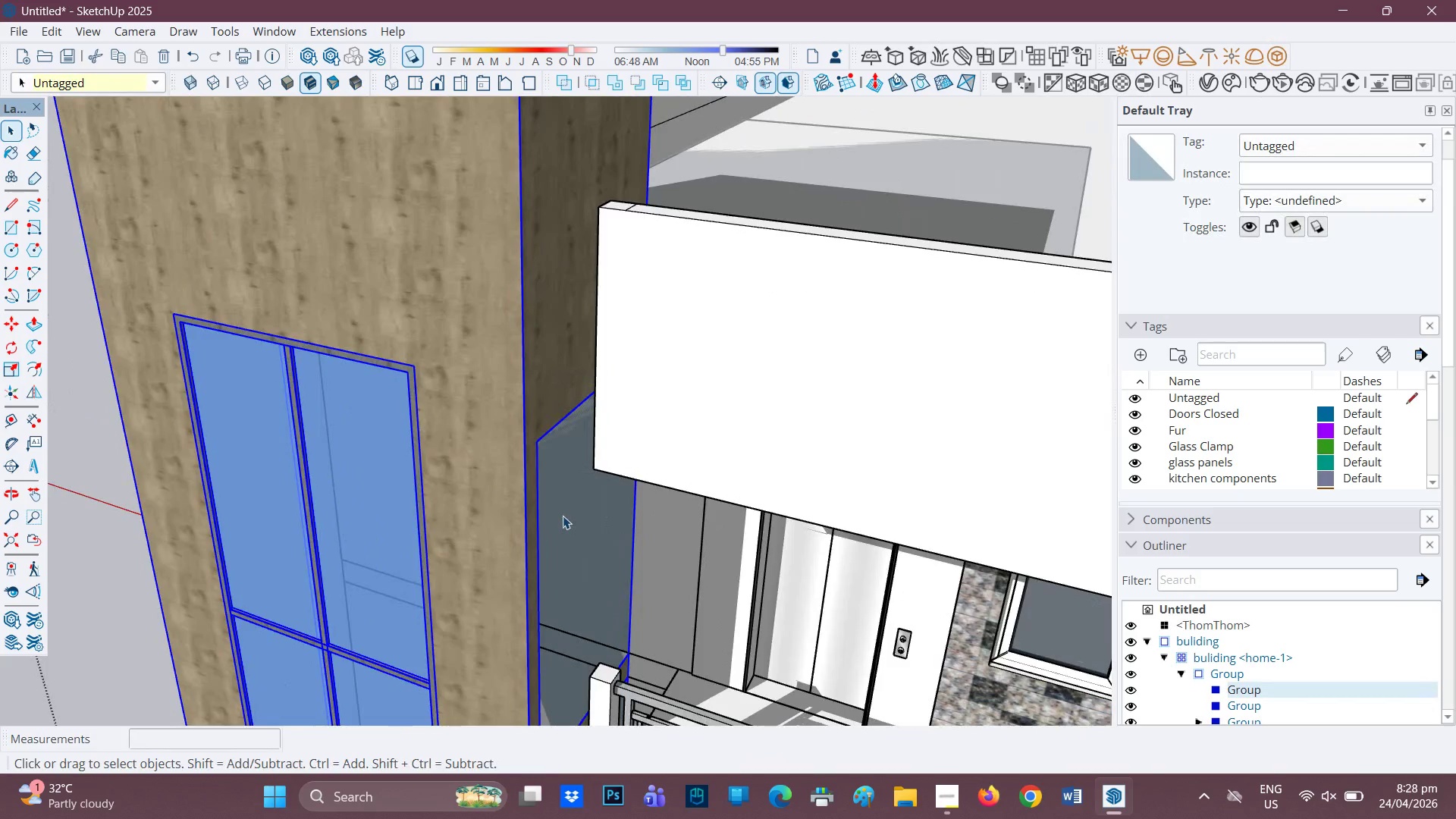 
scroll: coordinate [611, 517], scroll_direction: up, amount: 3.0
 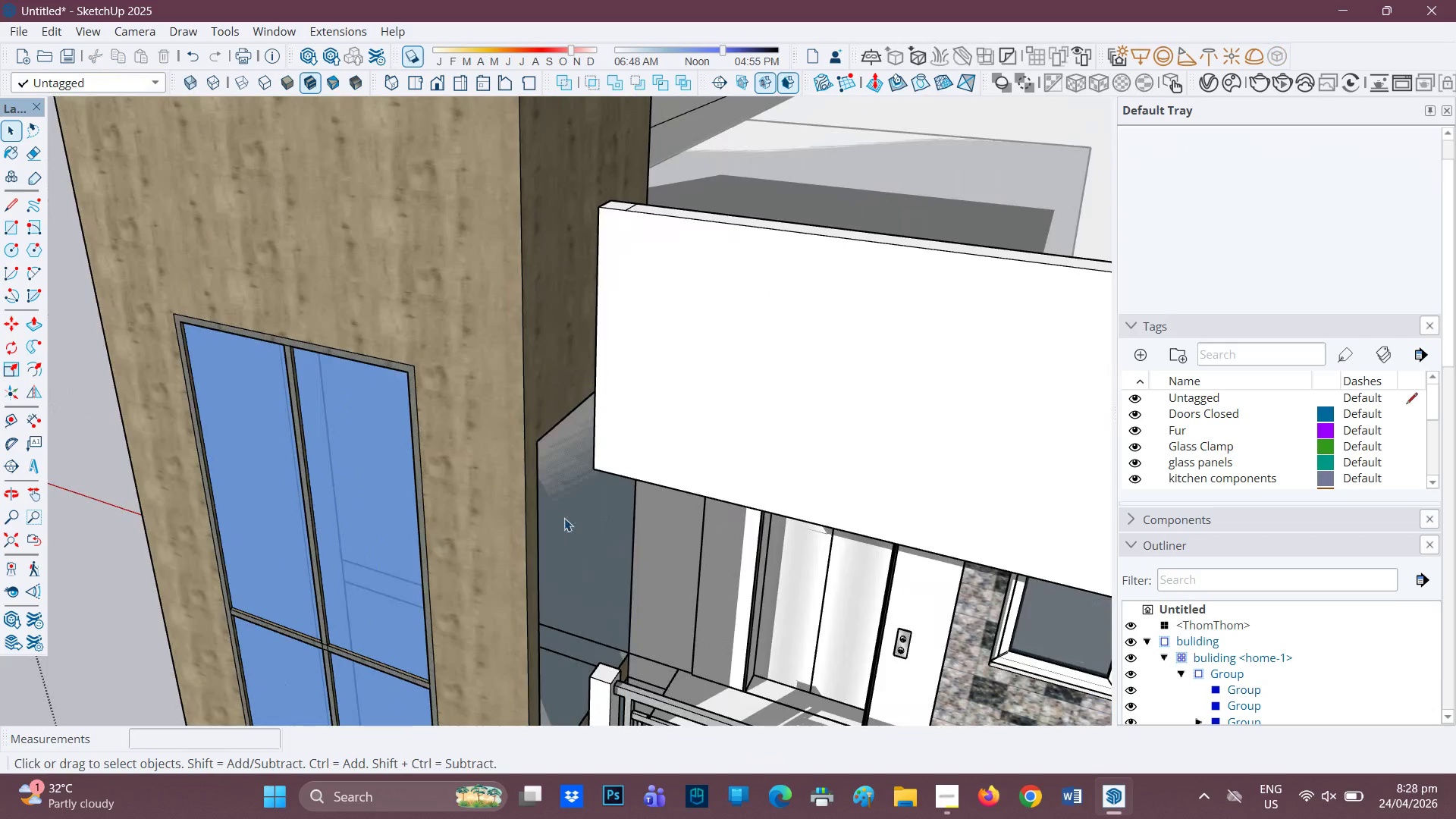 
double_click([563, 516])
 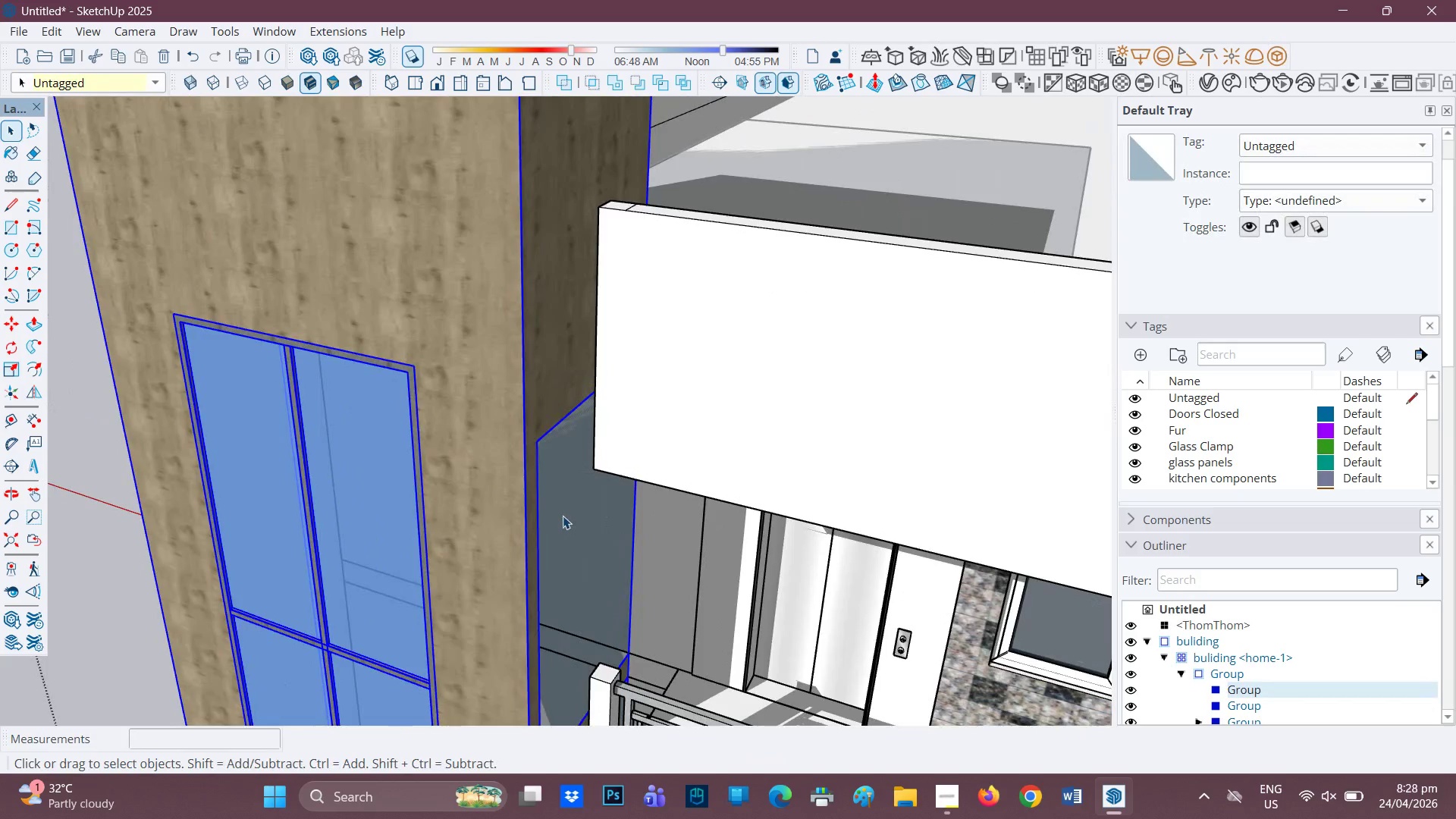 
double_click([563, 516])
 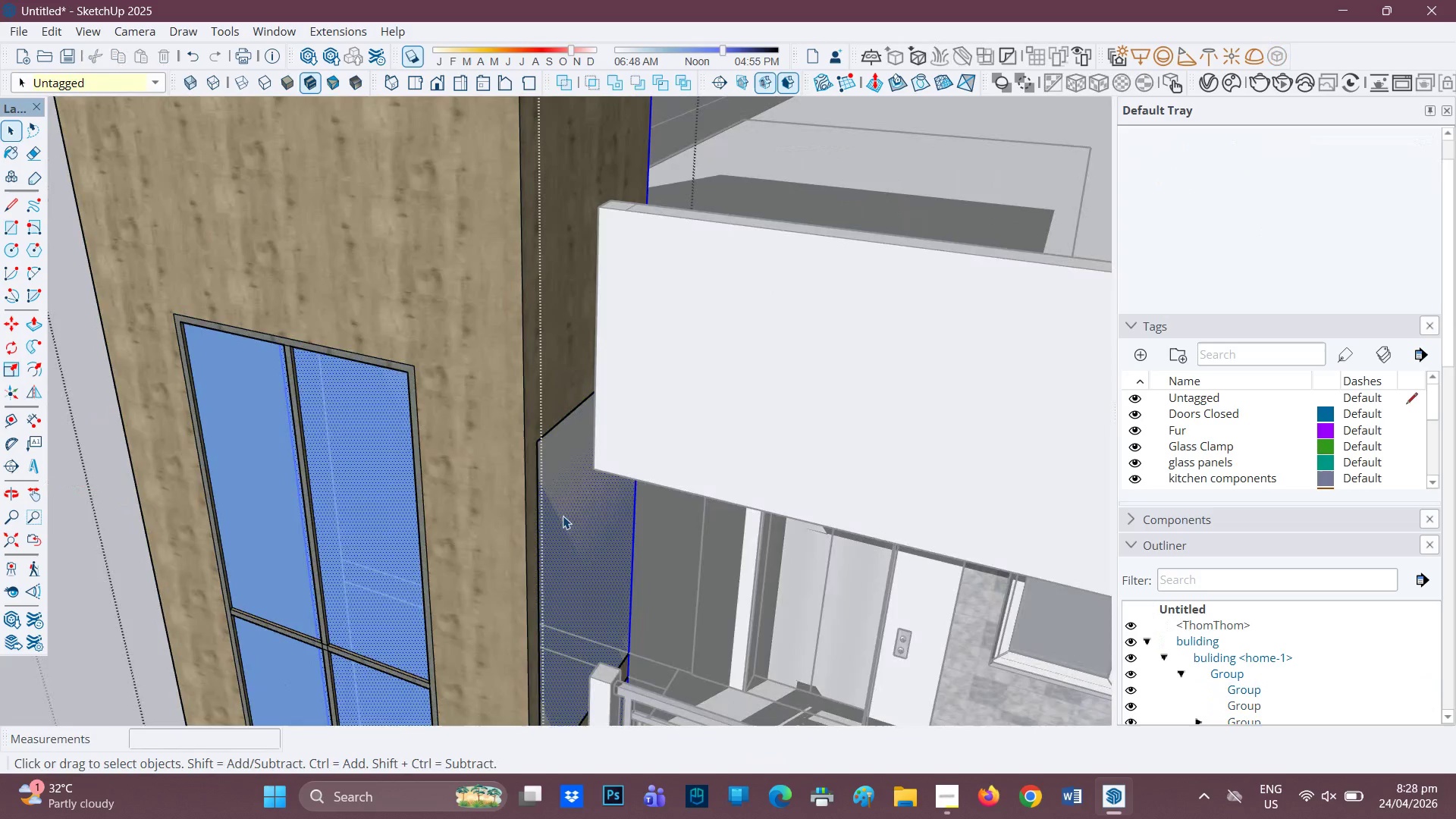 
triple_click([563, 516])
 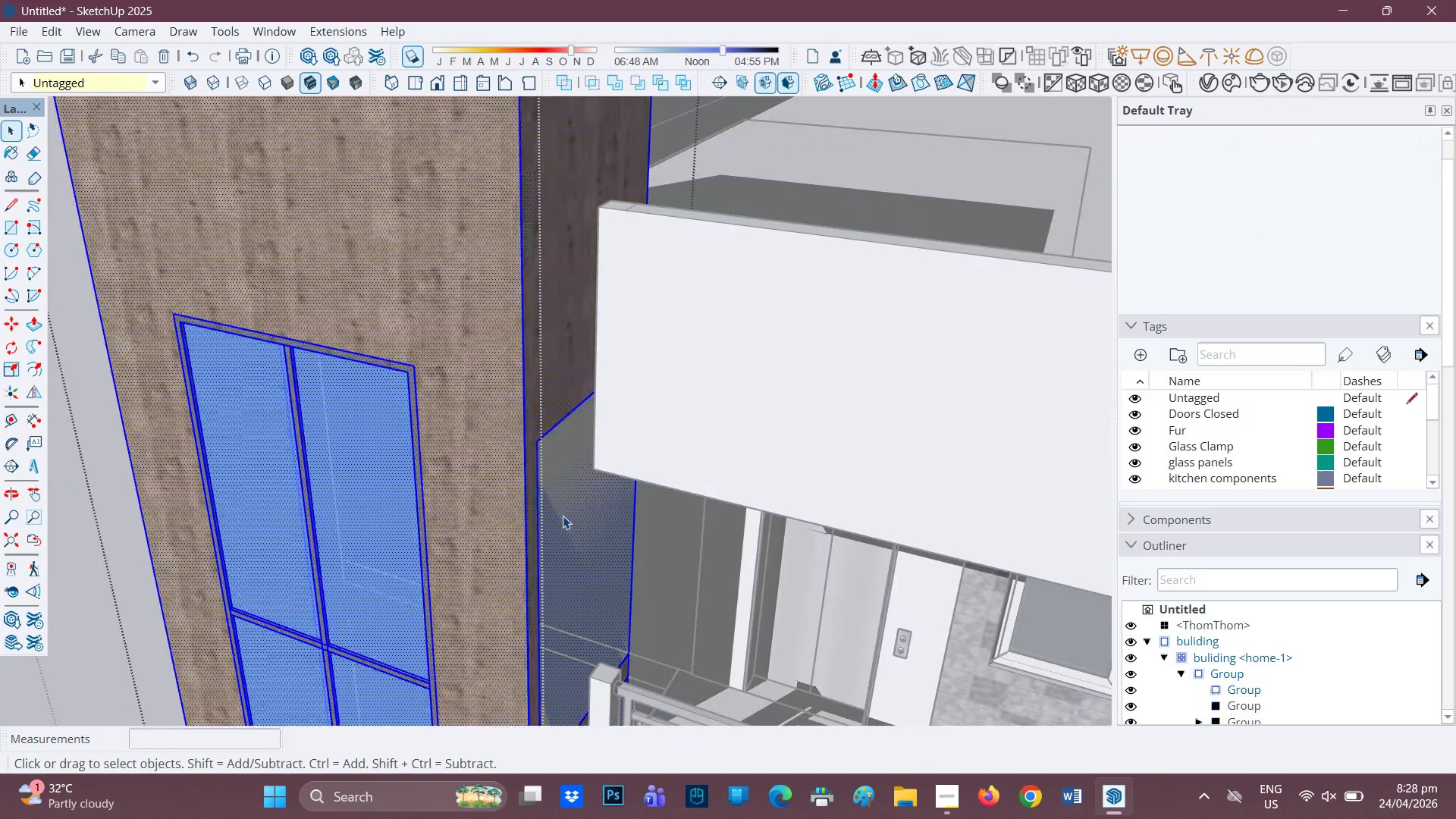 
triple_click([563, 516])
 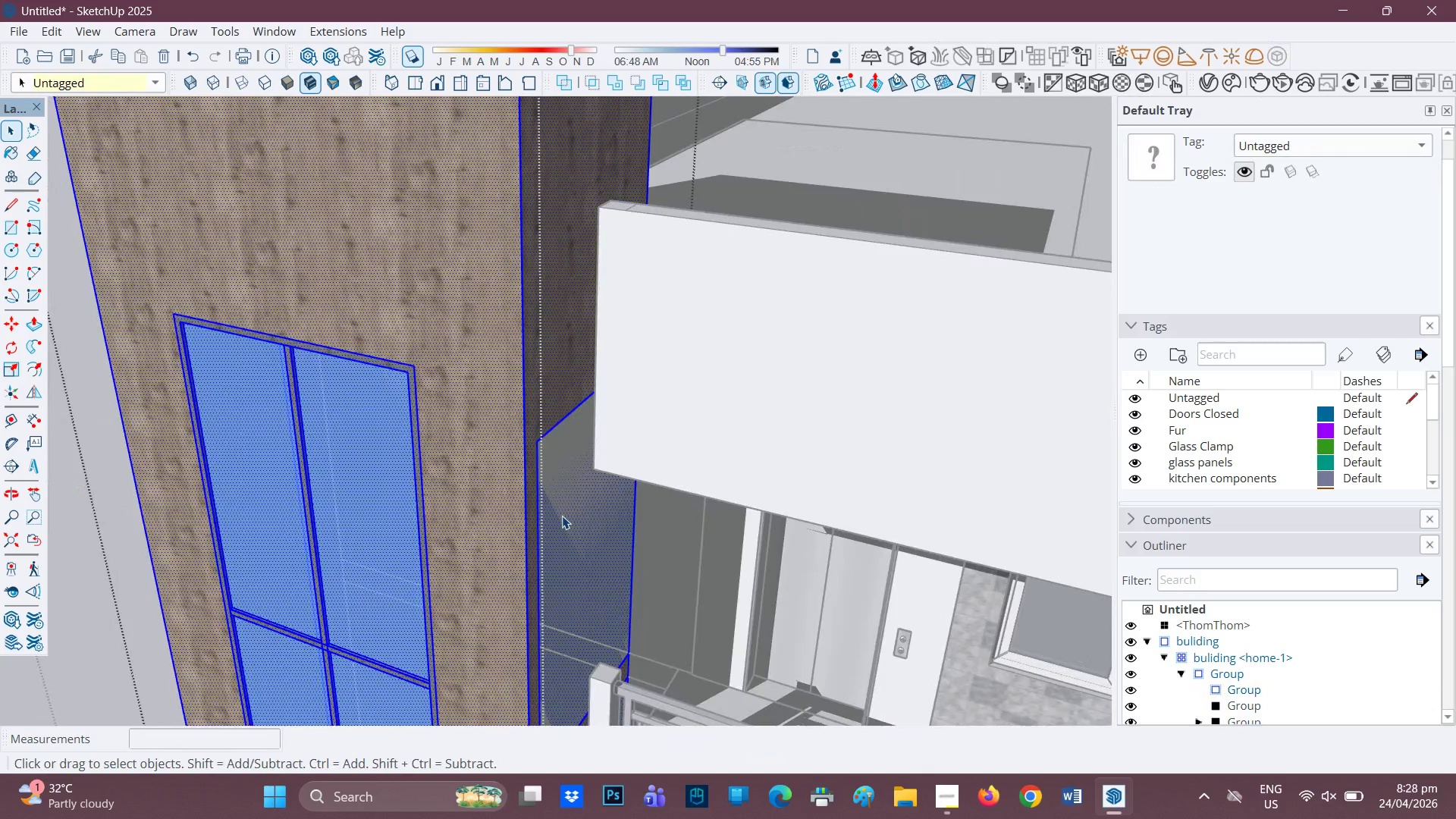 
left_click([556, 513])
 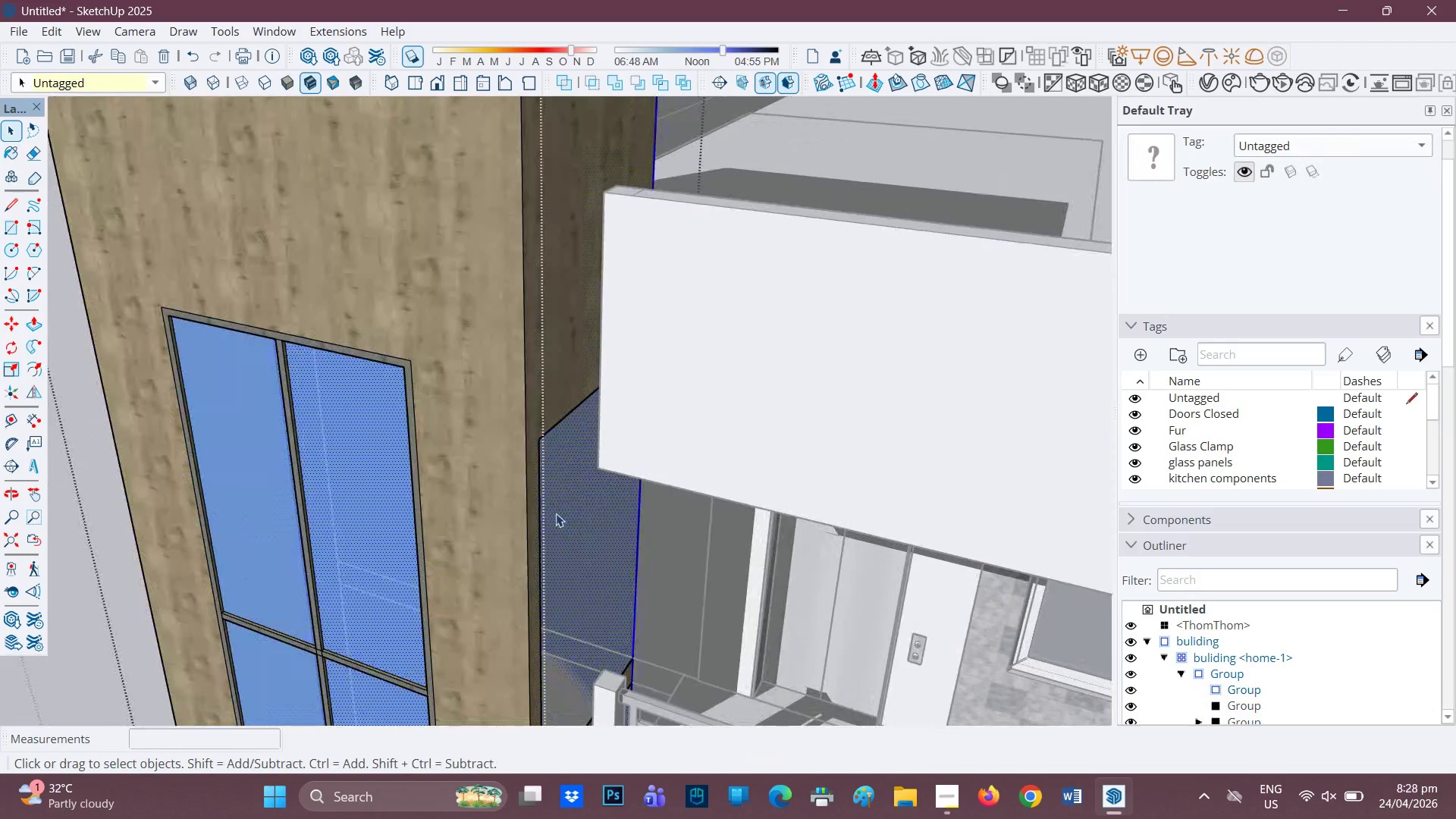 
scroll: coordinate [556, 513], scroll_direction: none, amount: 0.0
 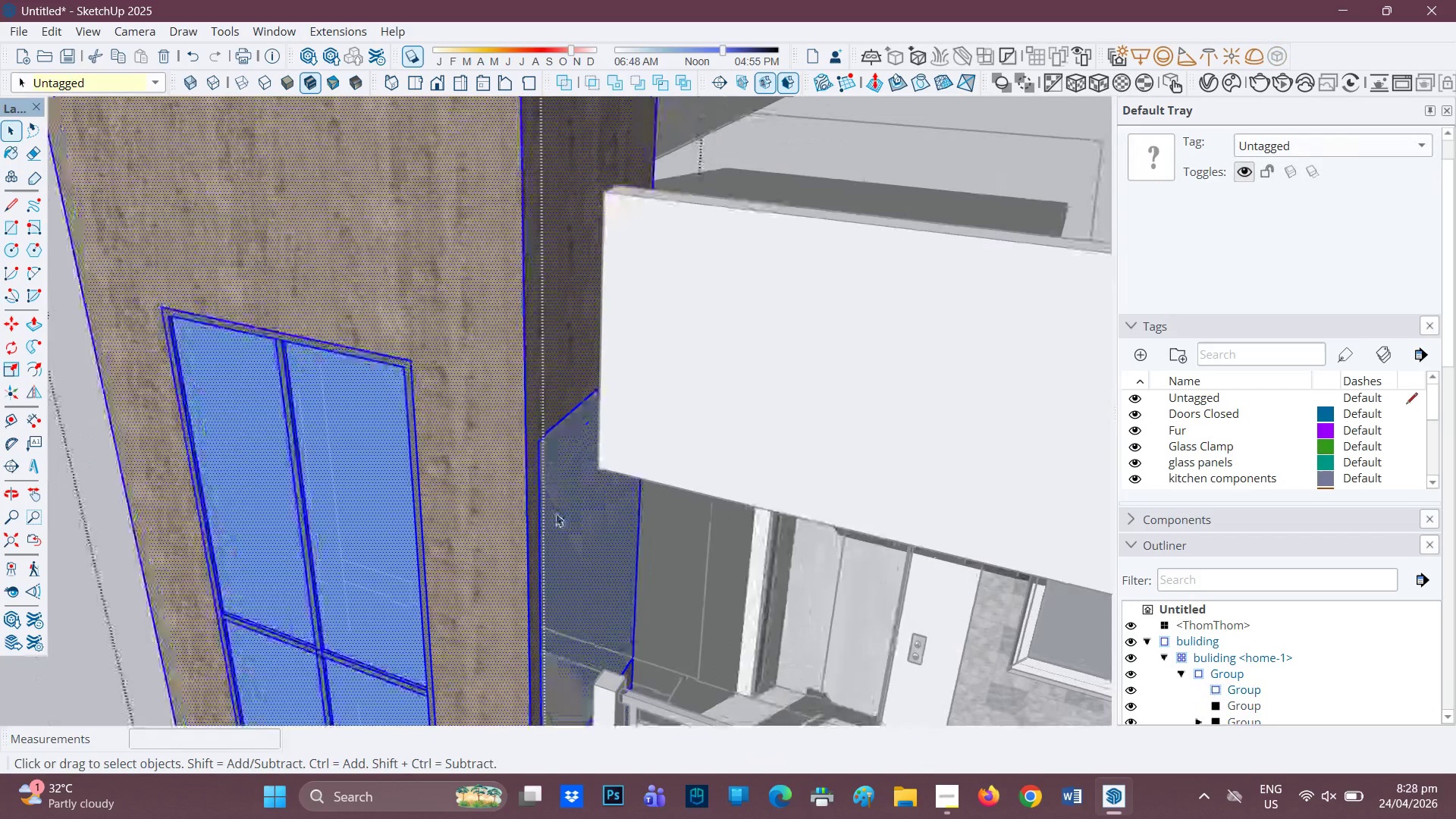 
double_click([556, 513])
 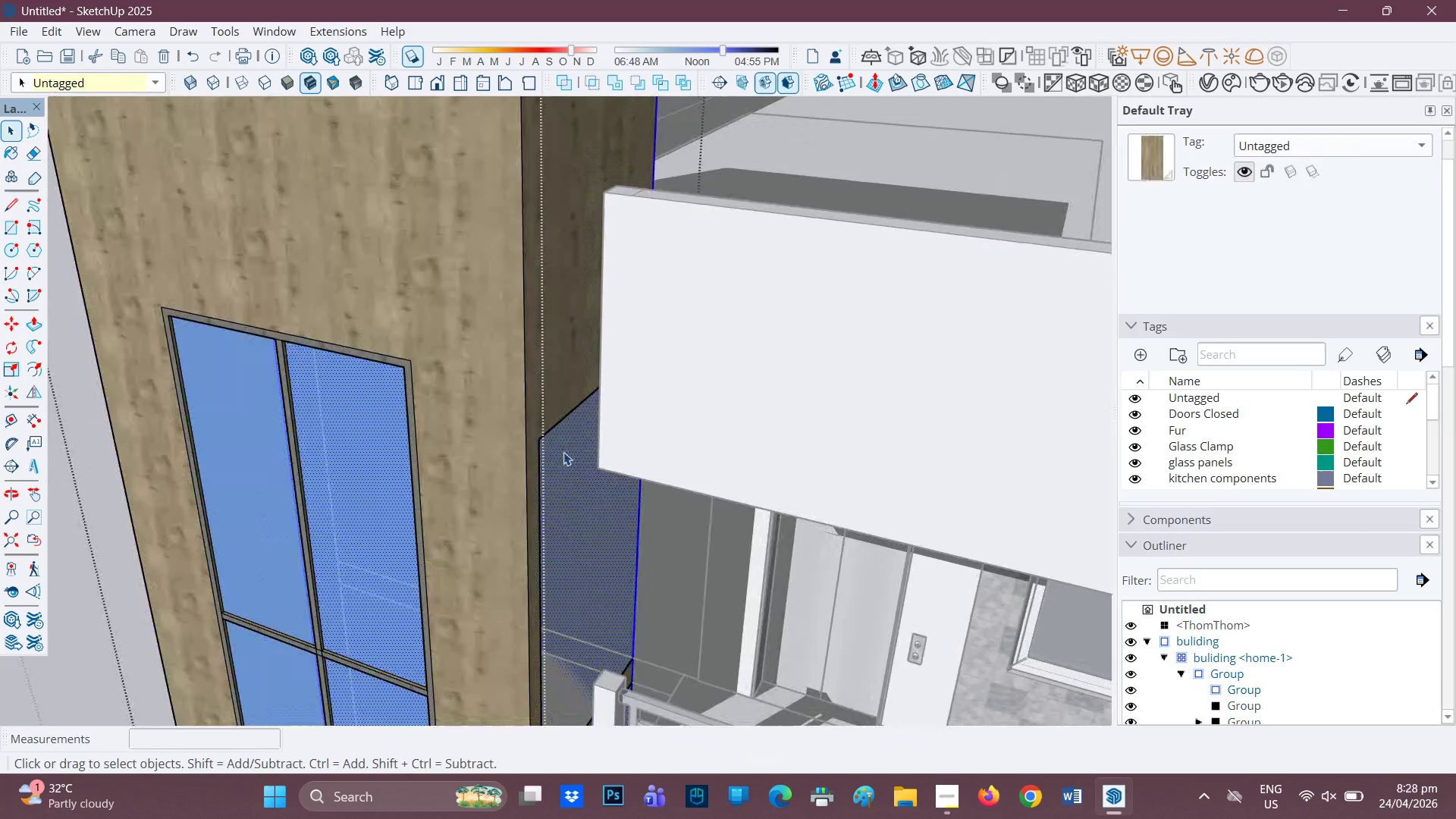 
scroll: coordinate [563, 464], scroll_direction: down, amount: 3.0
 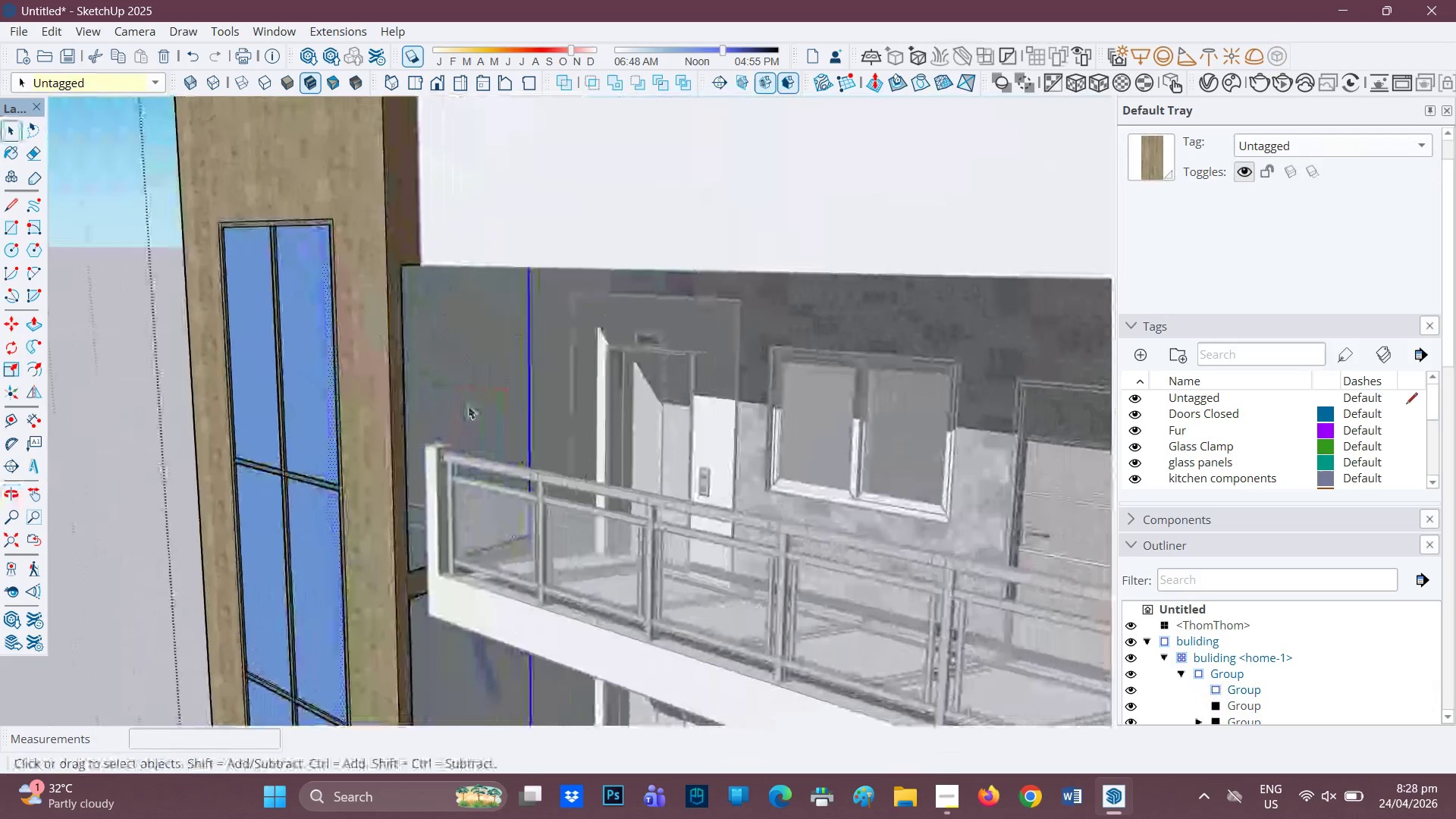 
double_click([469, 406])
 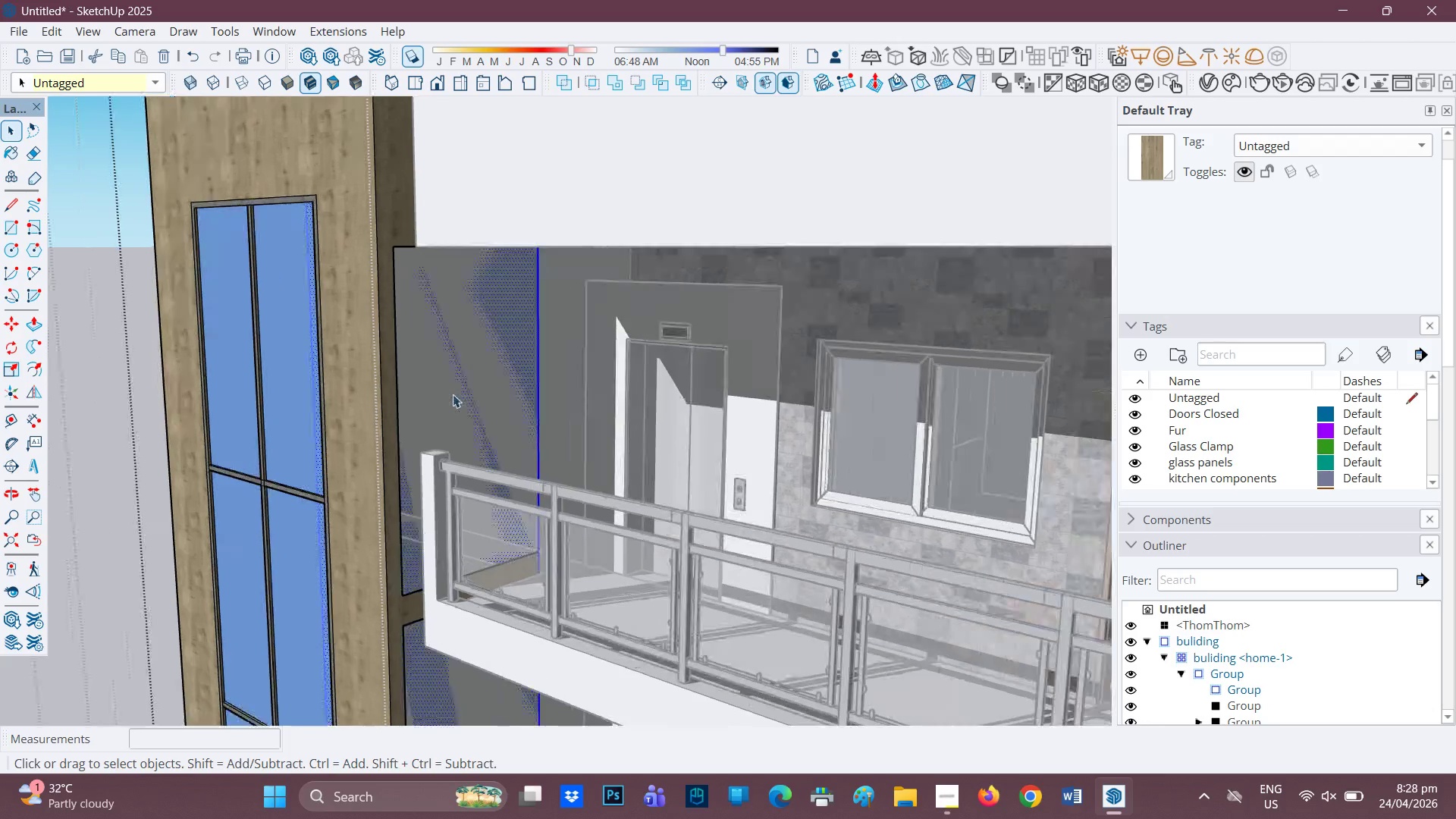 
scroll: coordinate [454, 395], scroll_direction: up, amount: 1.0
 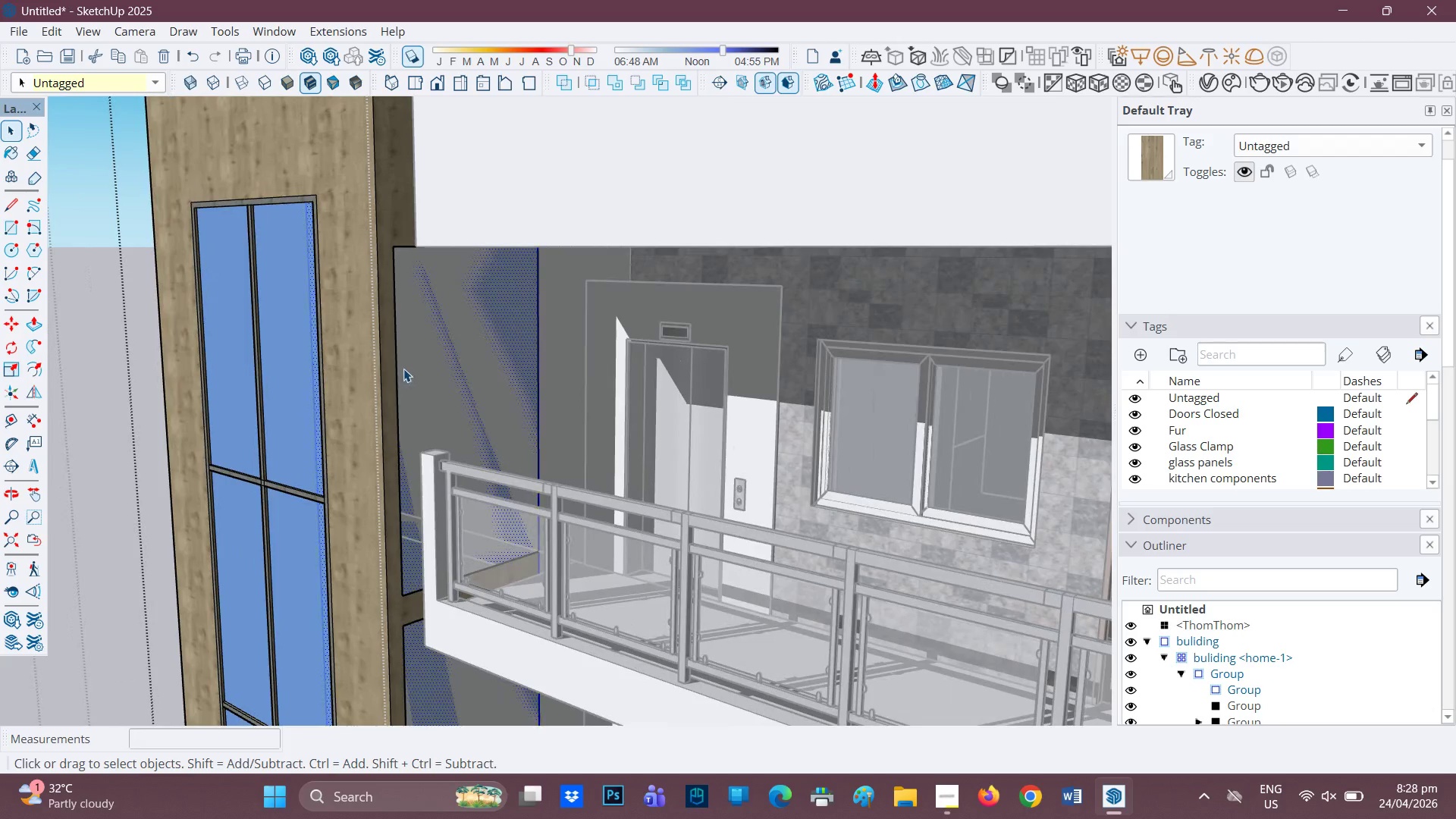 
double_click([403, 367])
 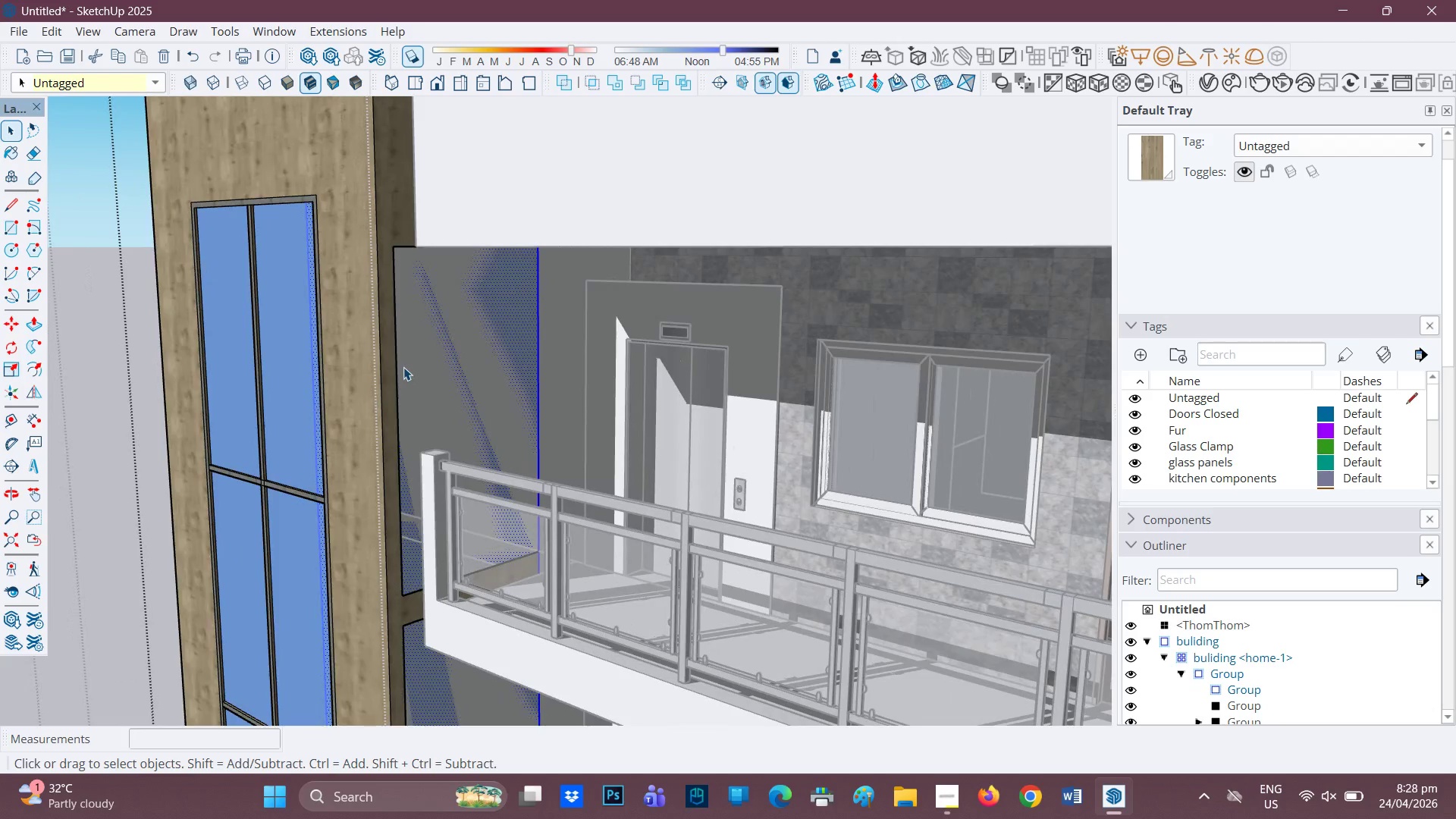 
triple_click([403, 367])
 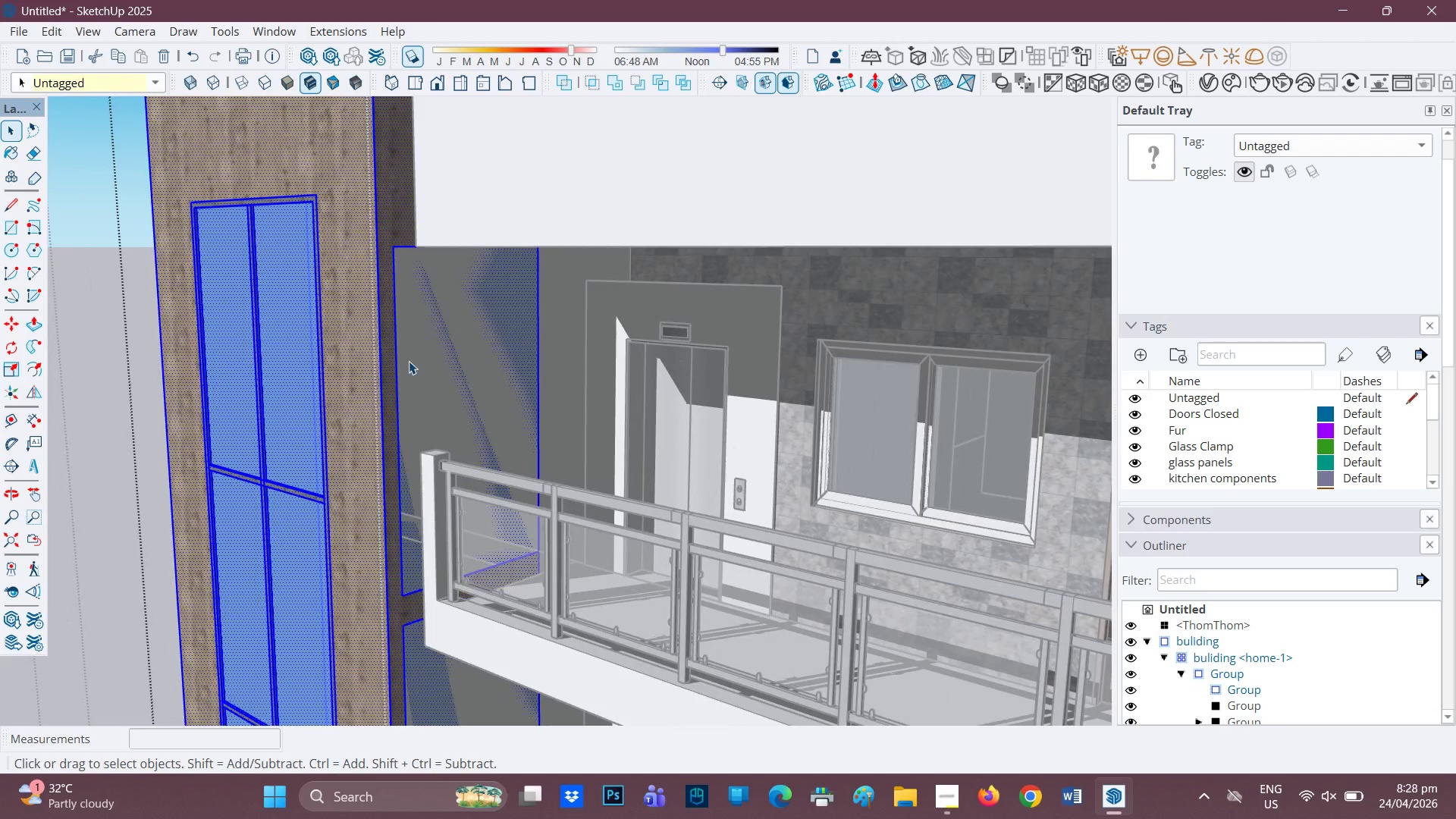 
double_click([409, 361])
 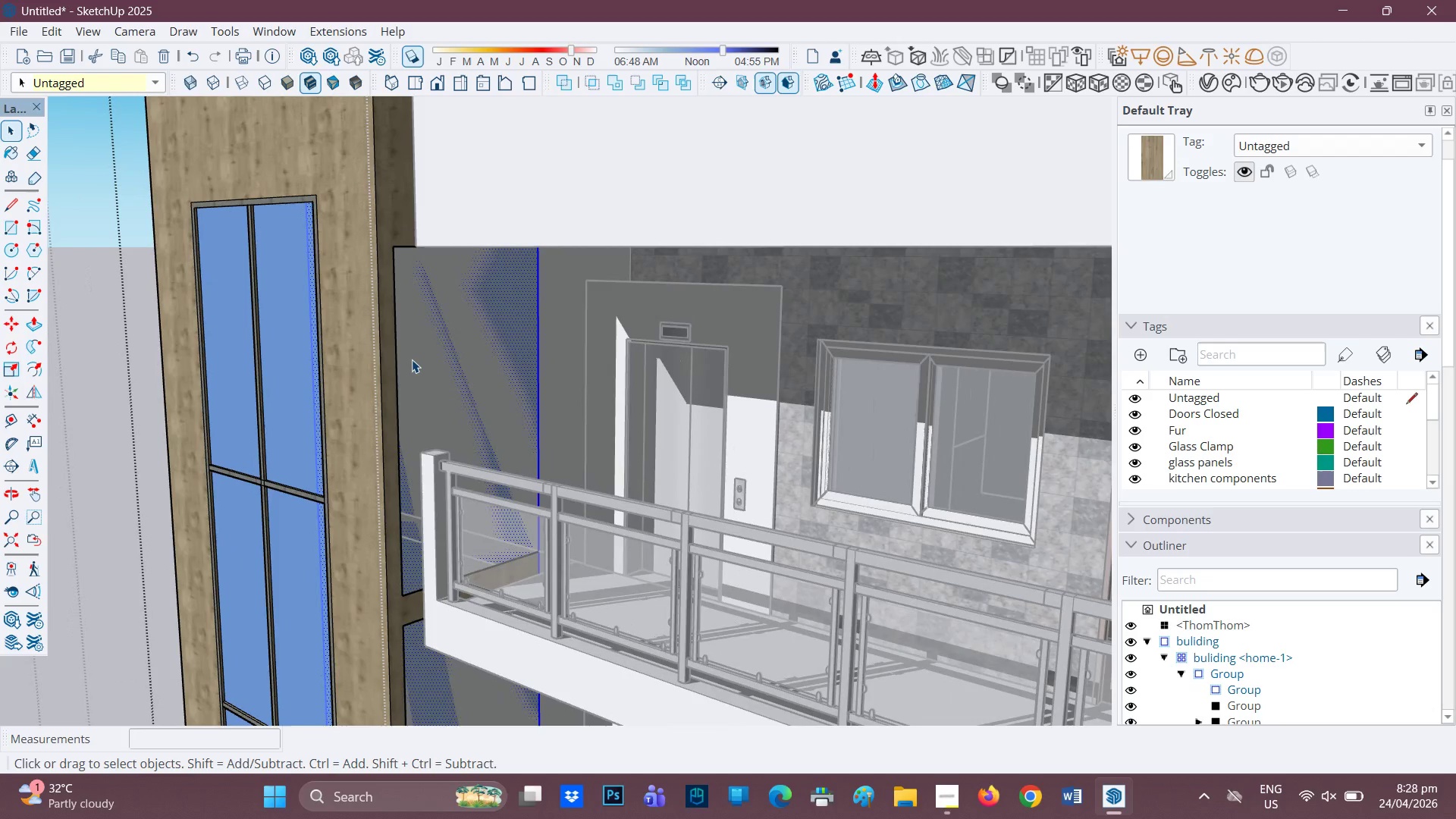 
left_click([412, 359])
 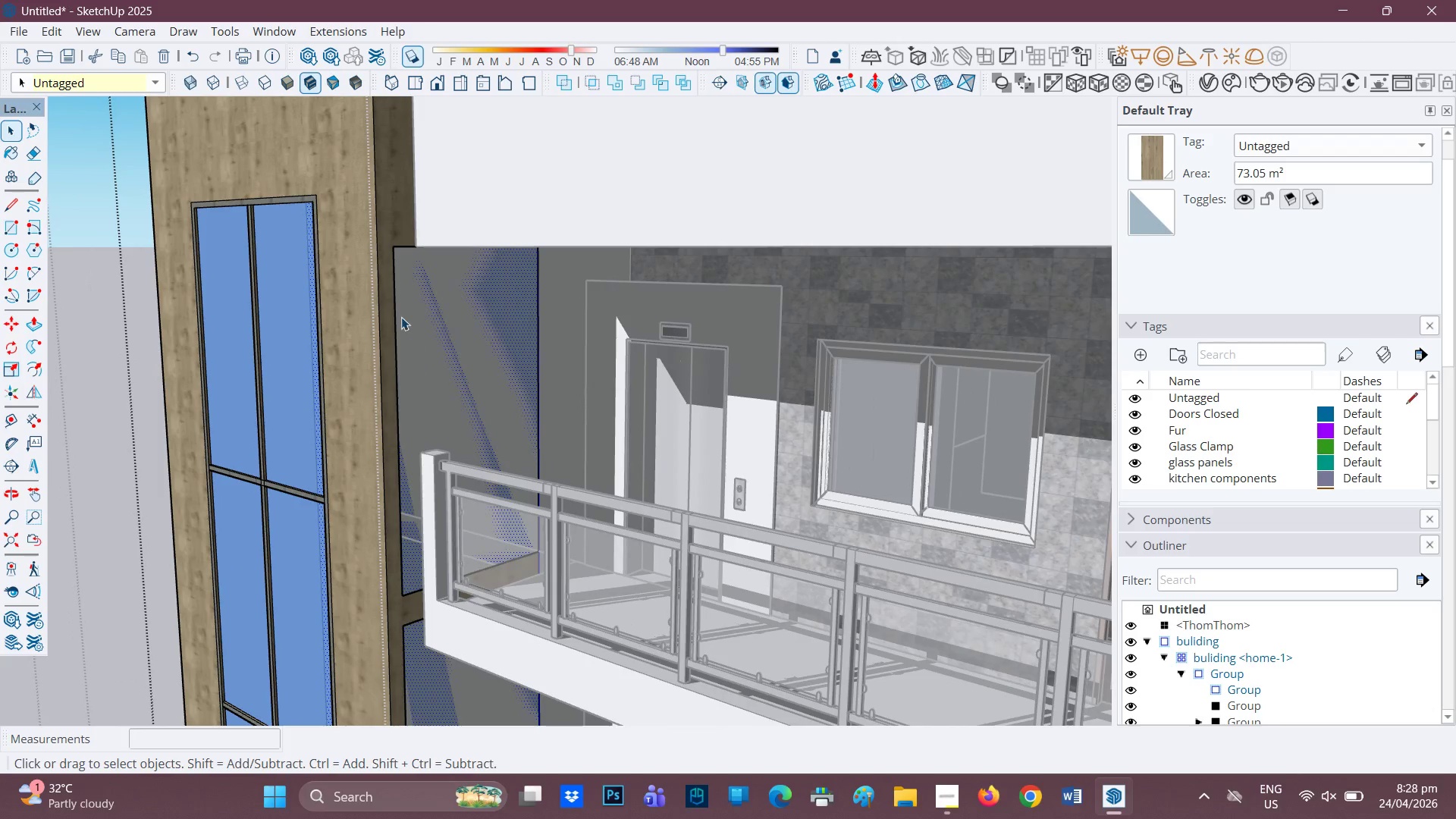 
left_click([401, 317])
 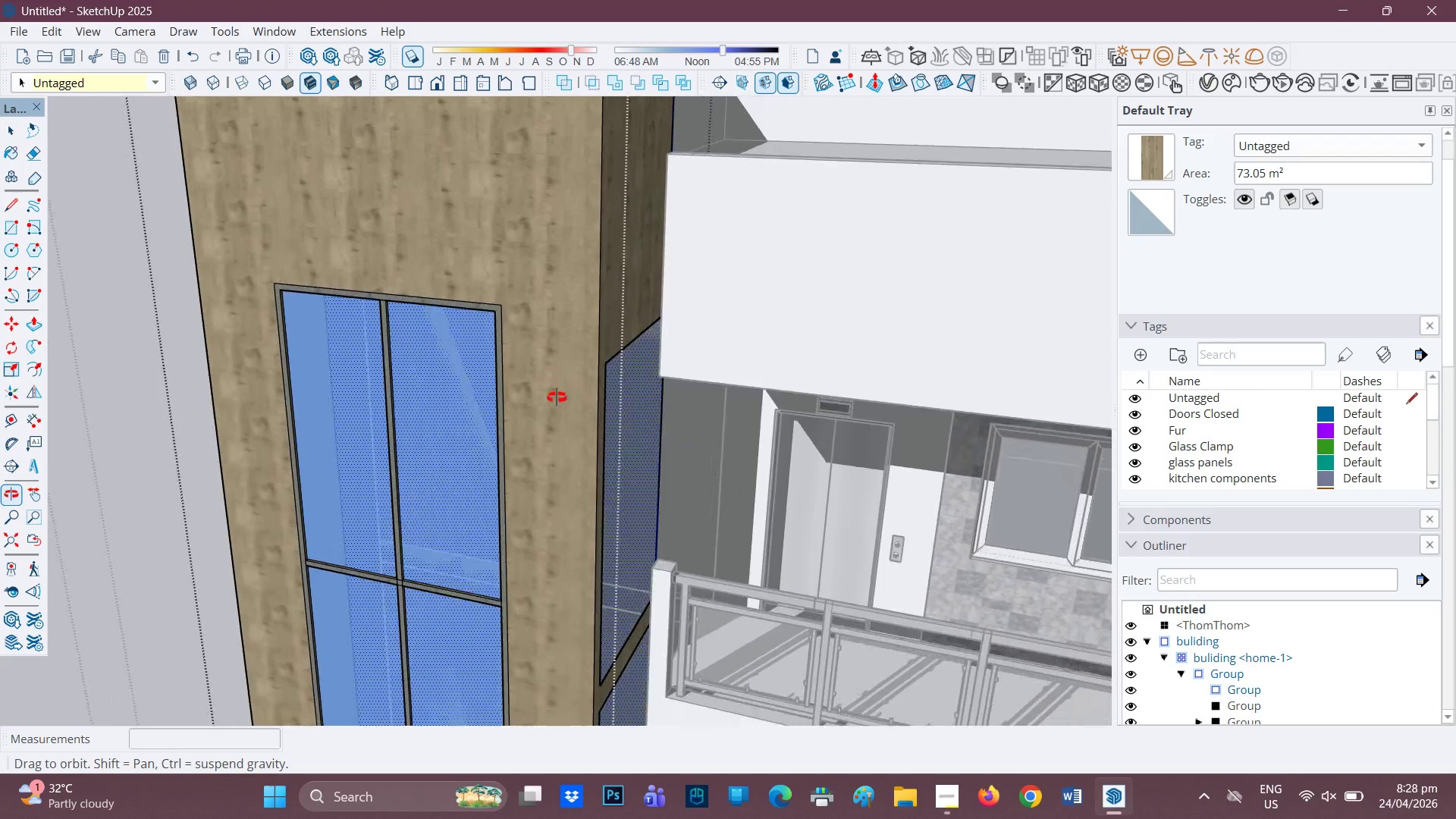 
scroll: coordinate [571, 375], scroll_direction: up, amount: 3.0
 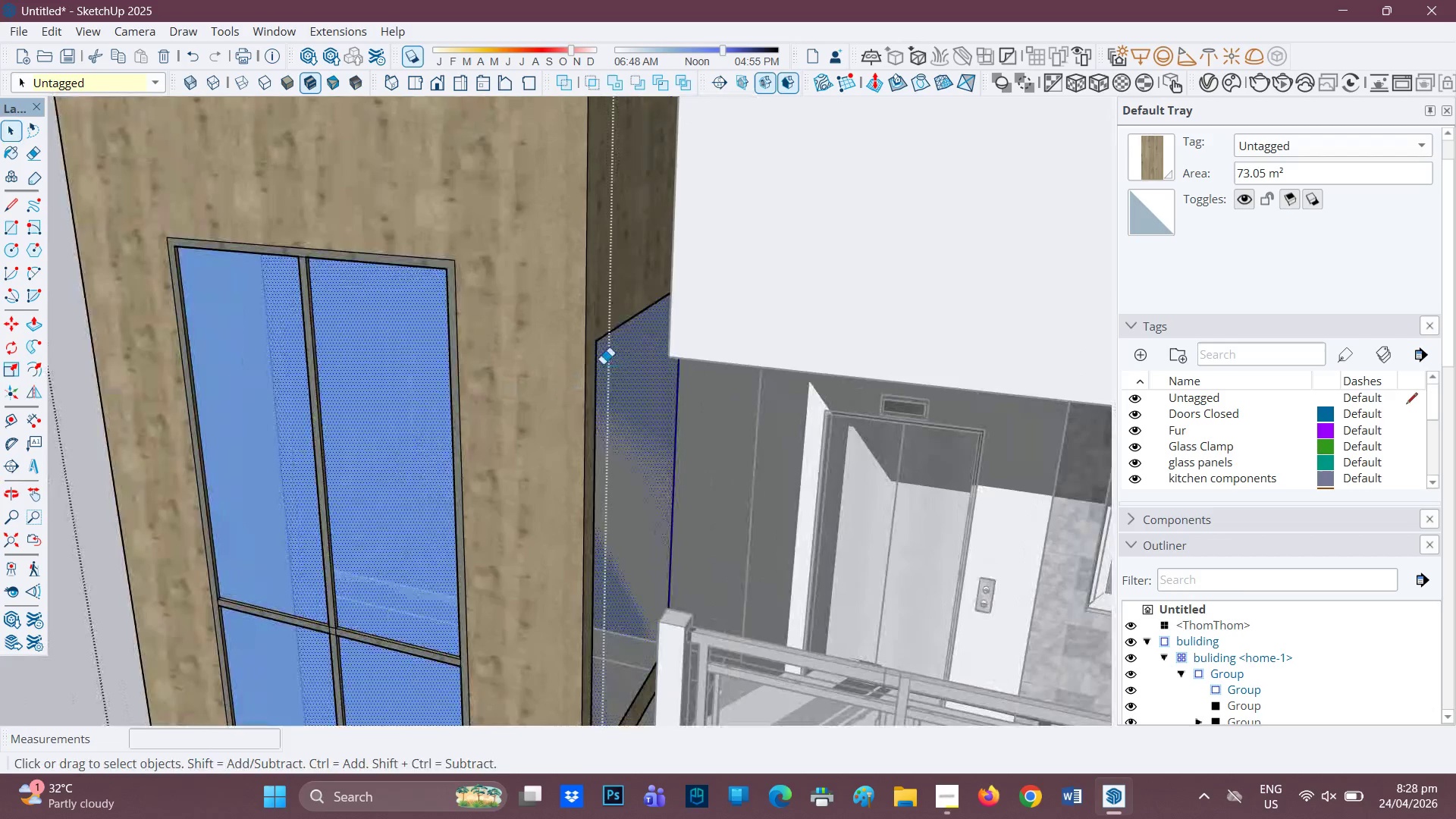 
key(E)
 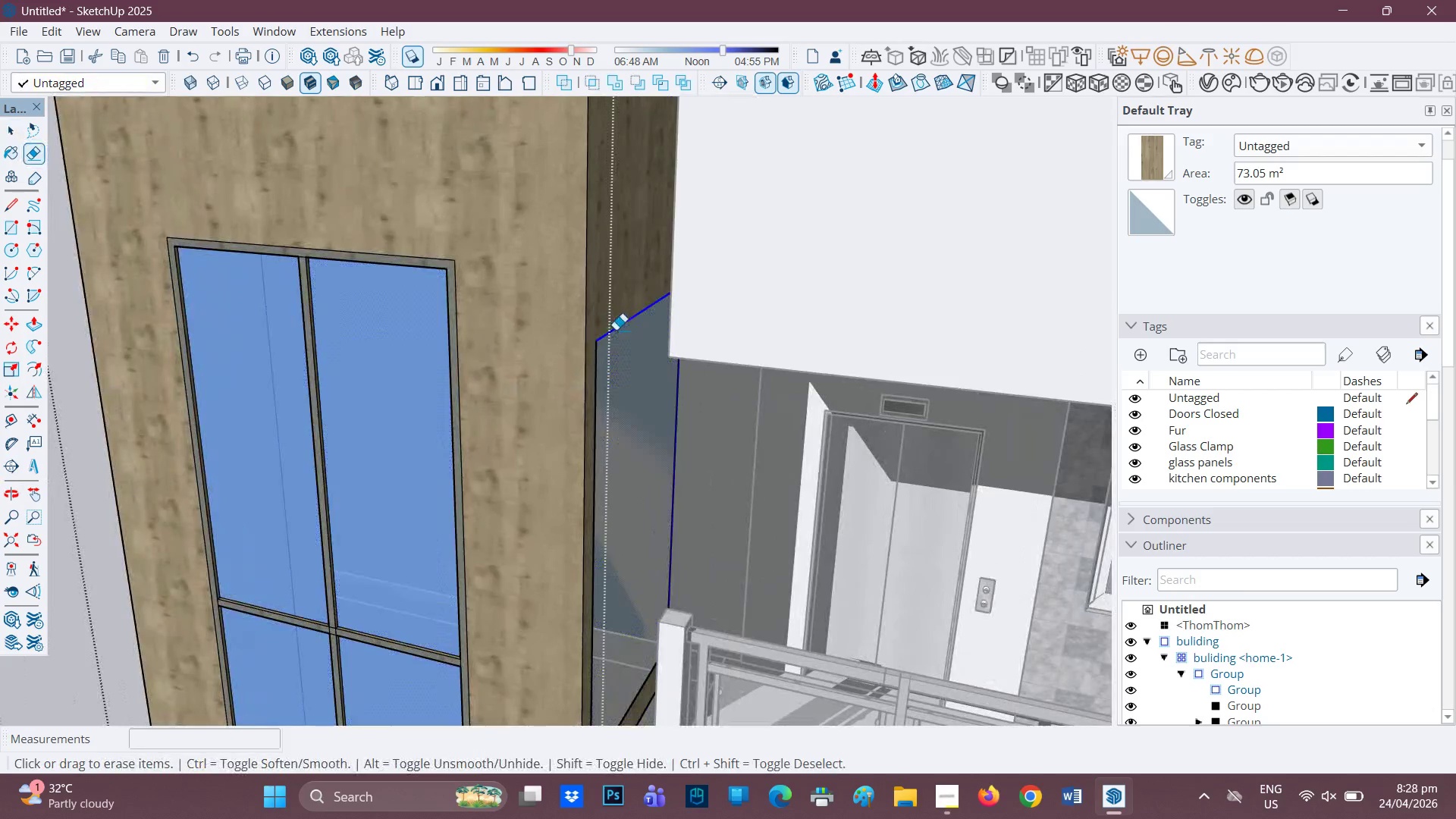 
left_click_drag(start_coordinate=[614, 327], to_coordinate=[616, 337])
 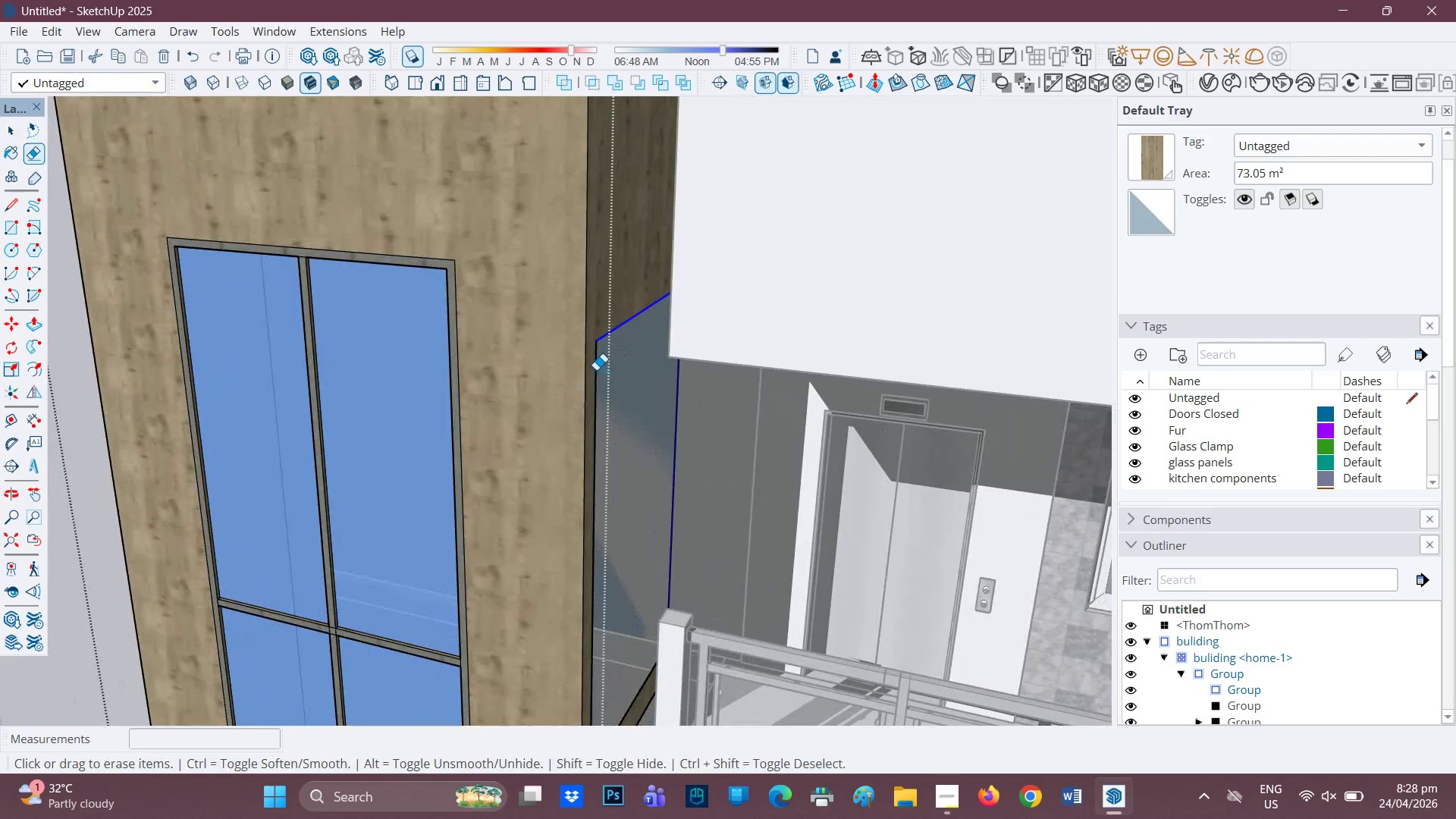 
scroll: coordinate [610, 407], scroll_direction: down, amount: 4.0
 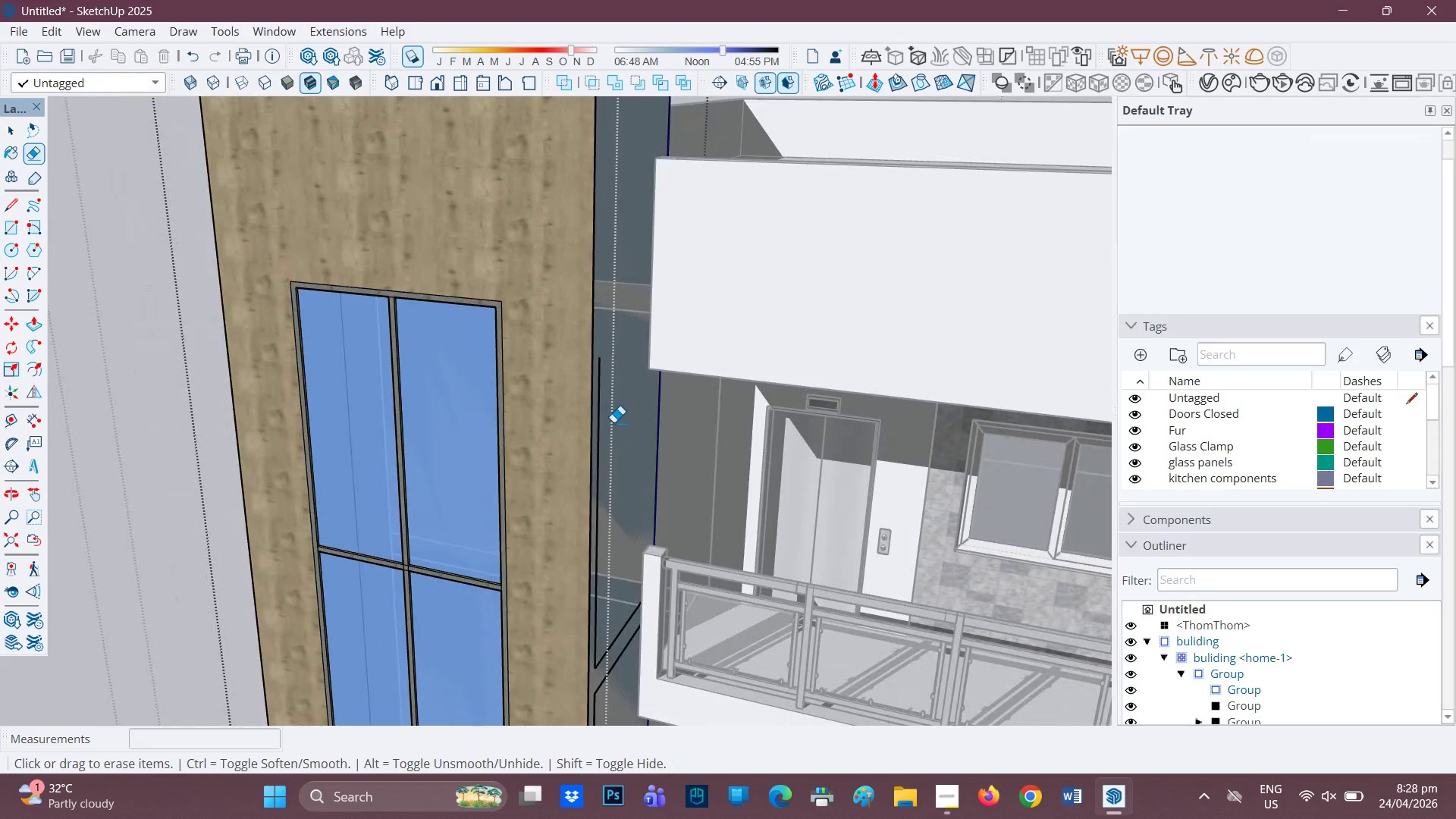 
key(Control+Z)
 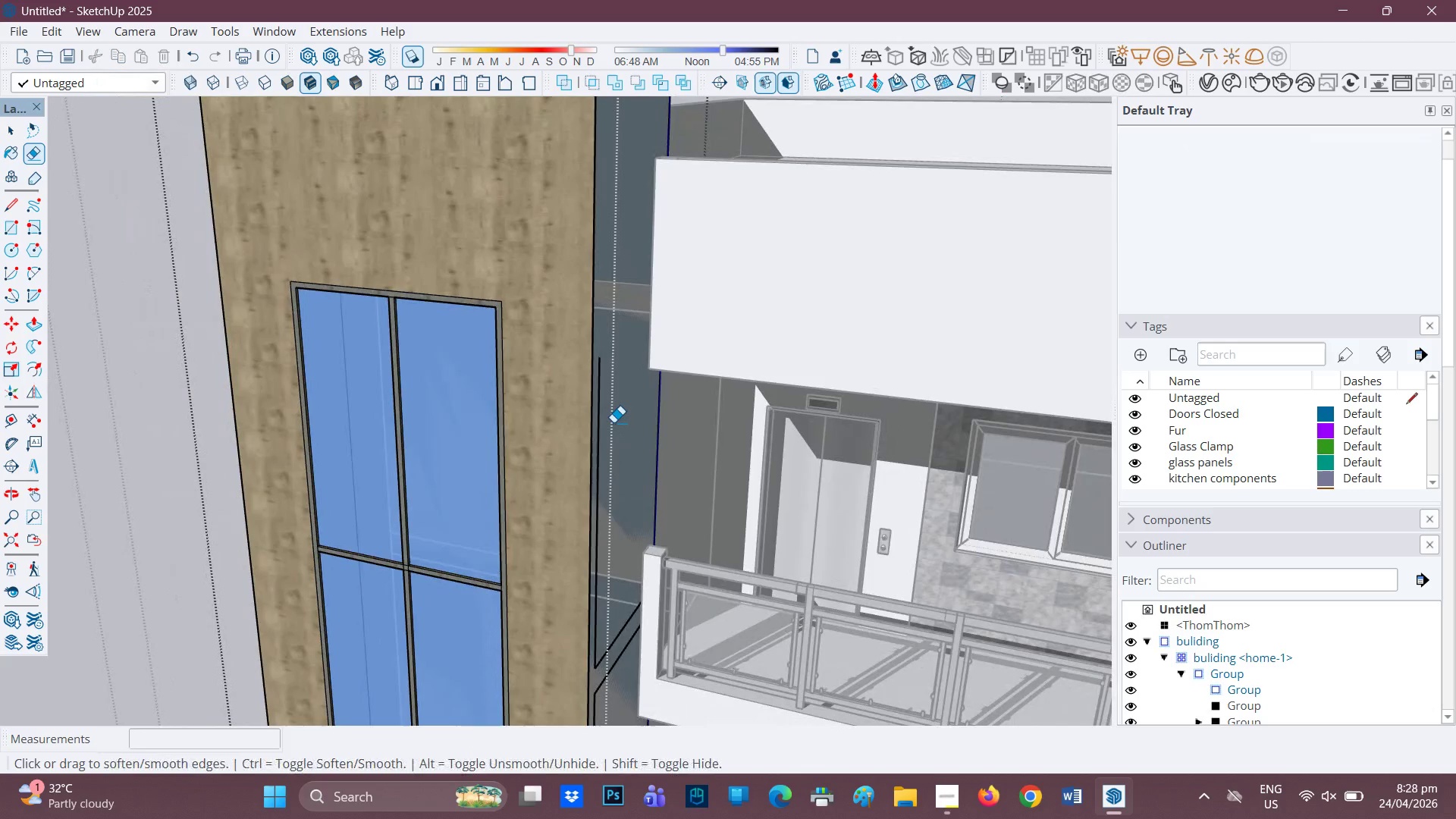 
scroll: coordinate [613, 422], scroll_direction: none, amount: 0.0
 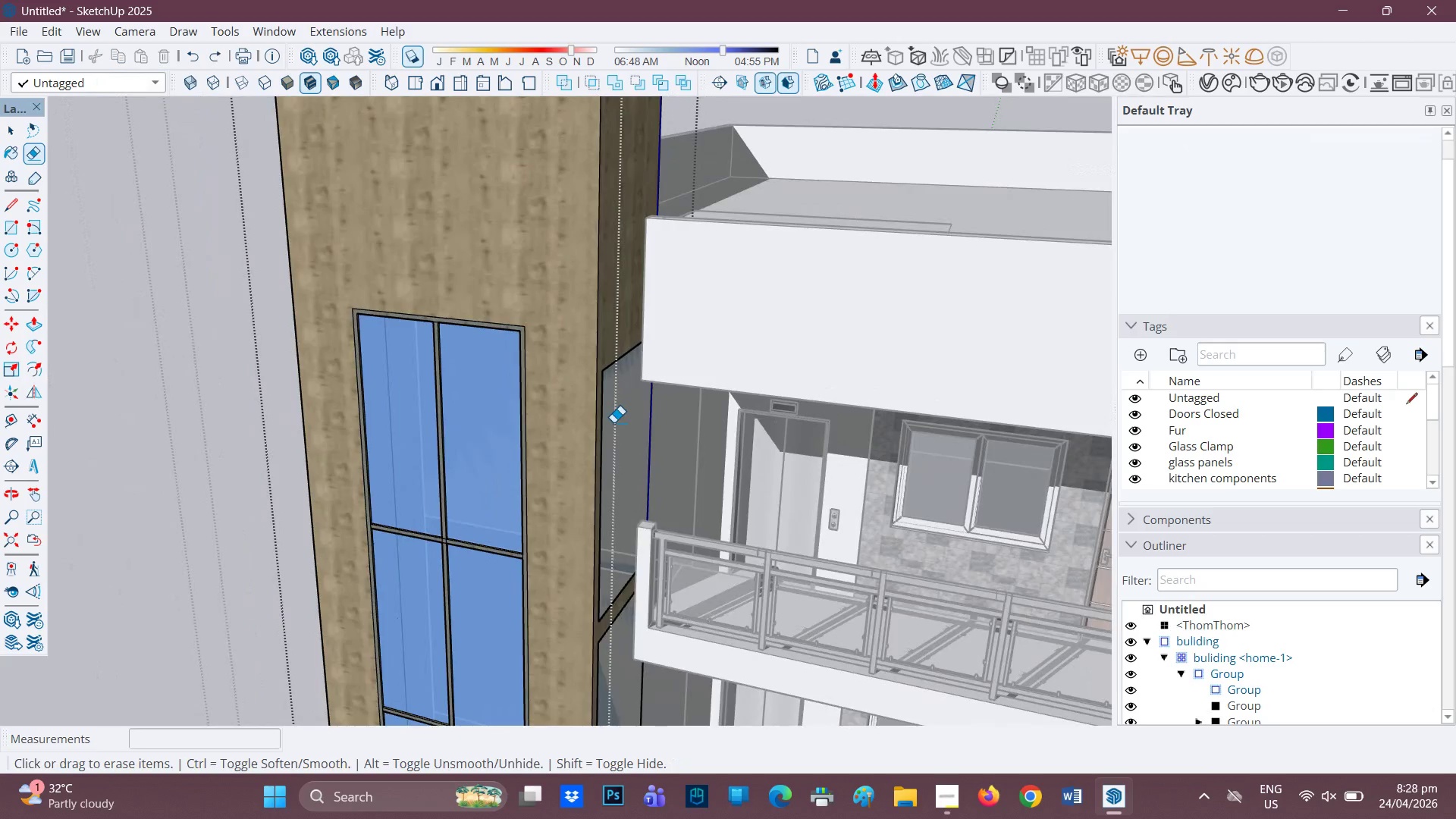 
scroll: coordinate [482, 558], scroll_direction: up, amount: 7.0
 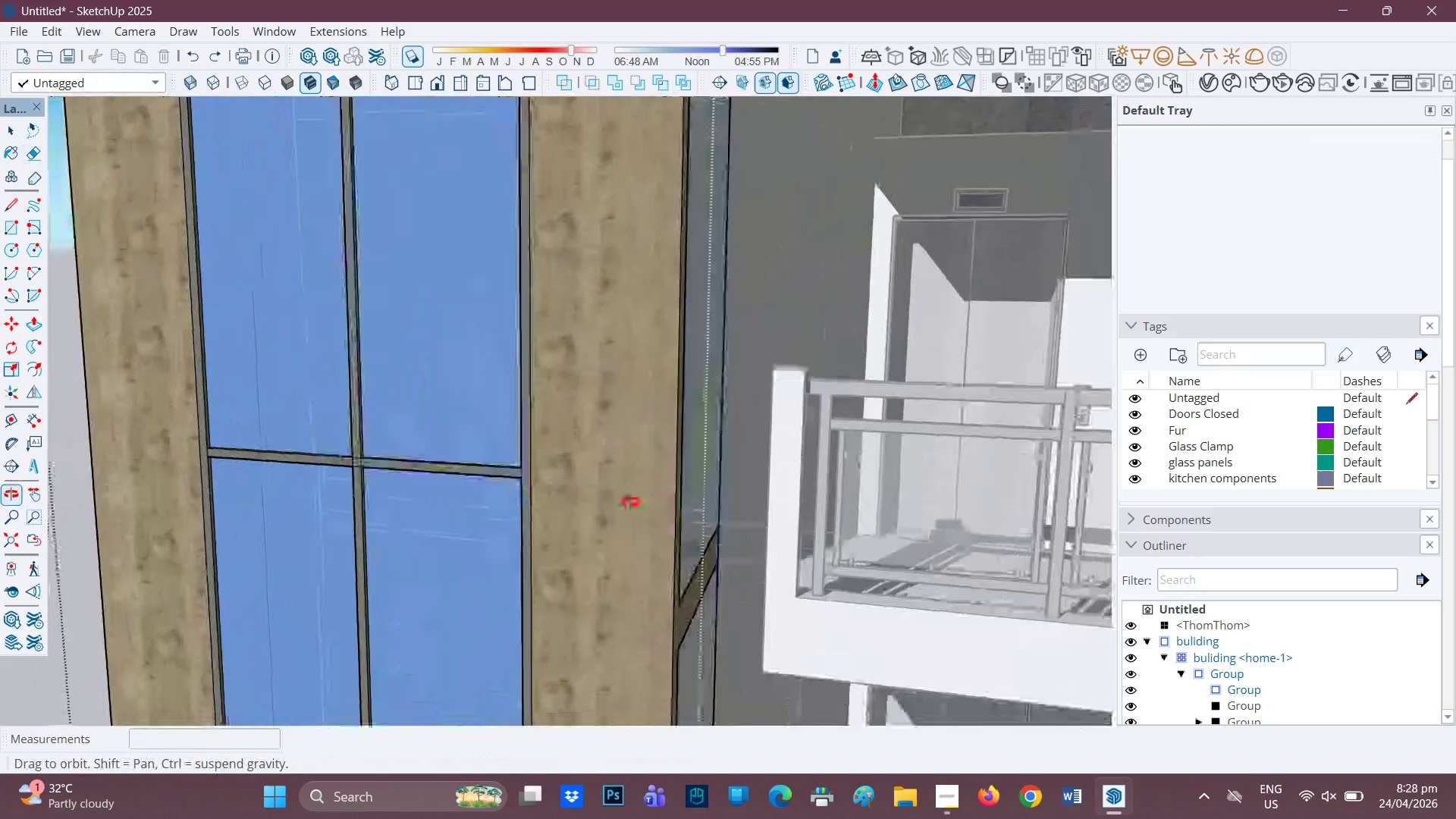 
scroll: coordinate [551, 342], scroll_direction: down, amount: 13.0
 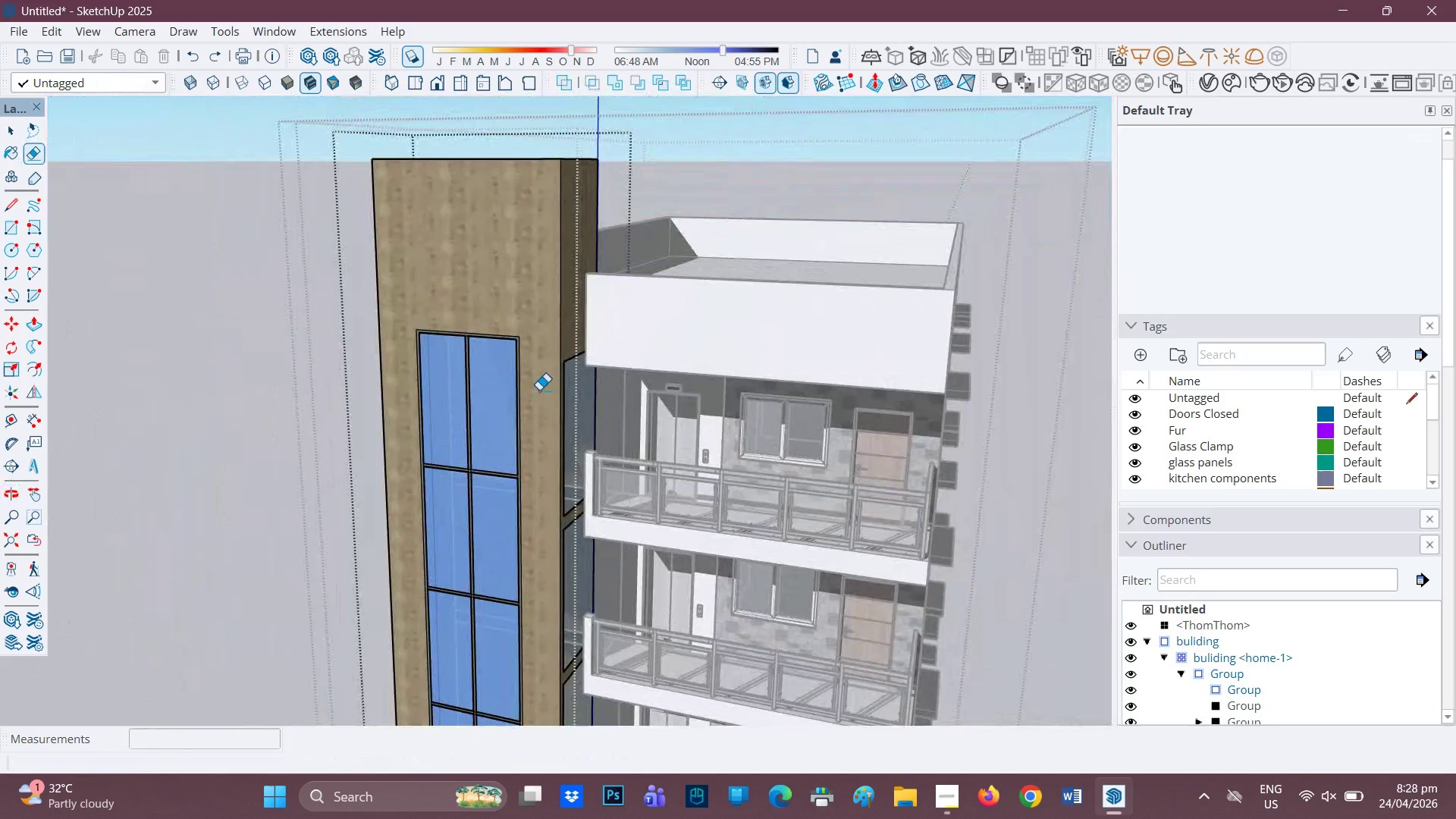 
key(M)
 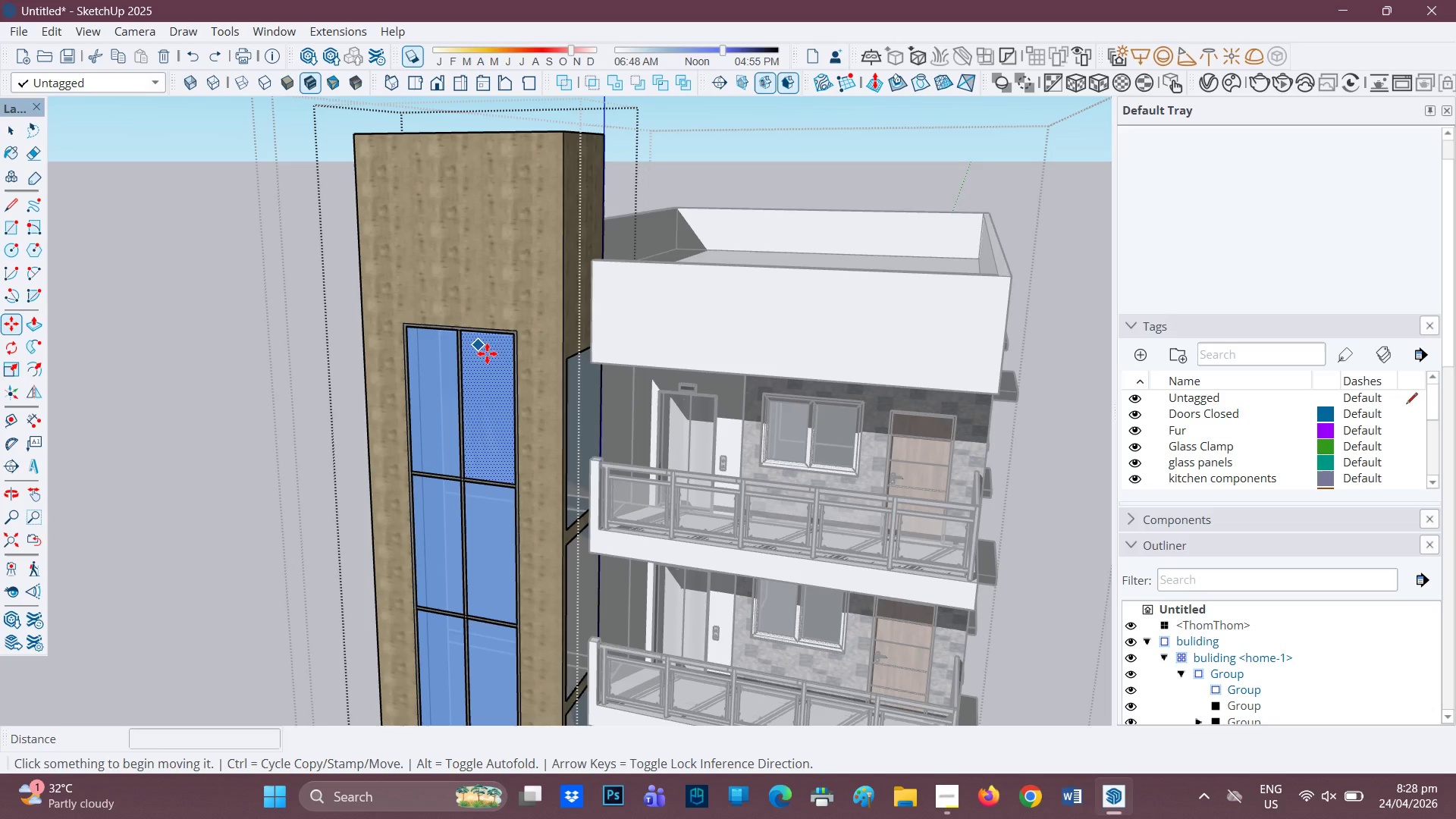 
scroll: coordinate [544, 370], scroll_direction: up, amount: 12.0
 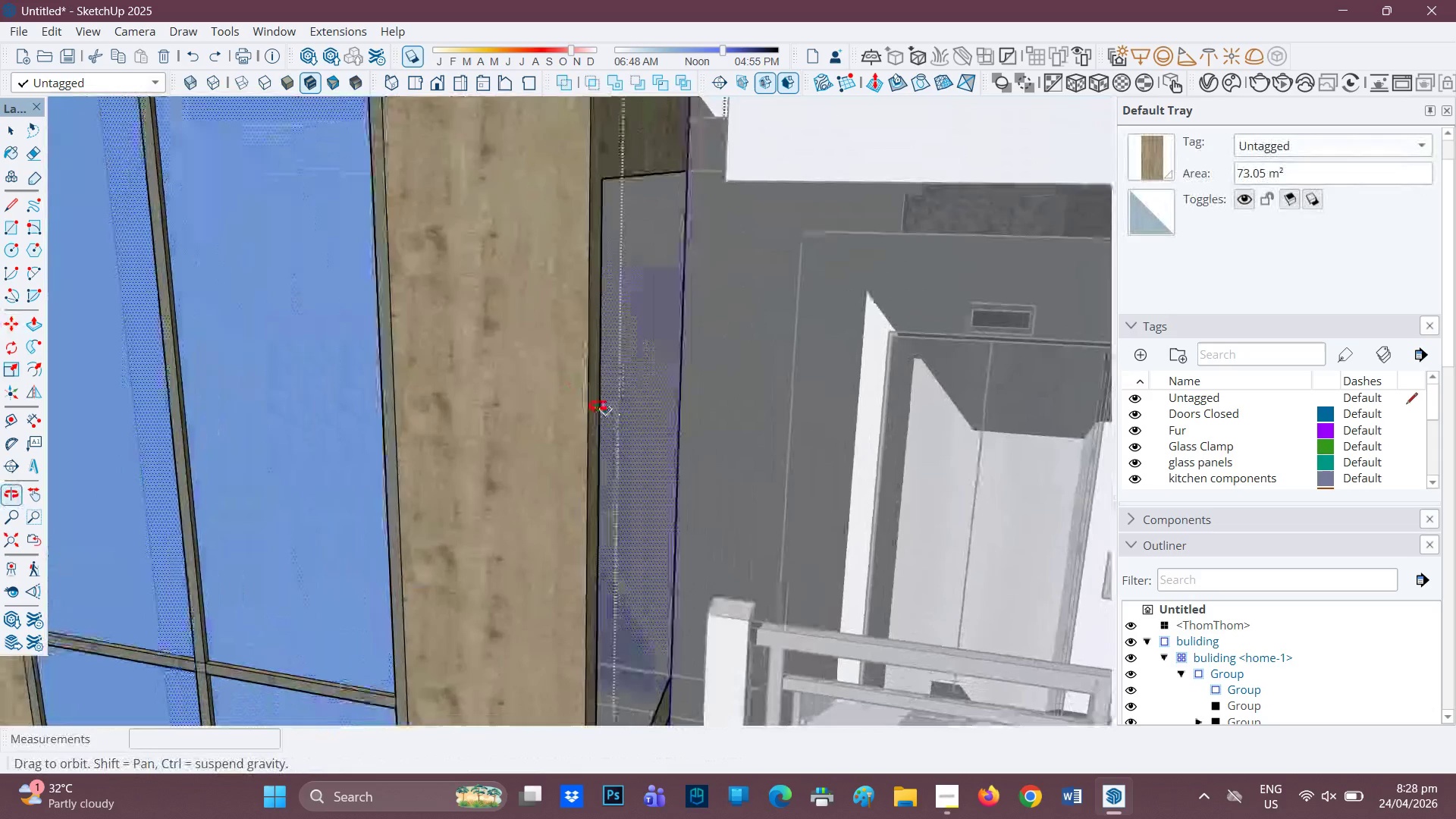 
type(er)
 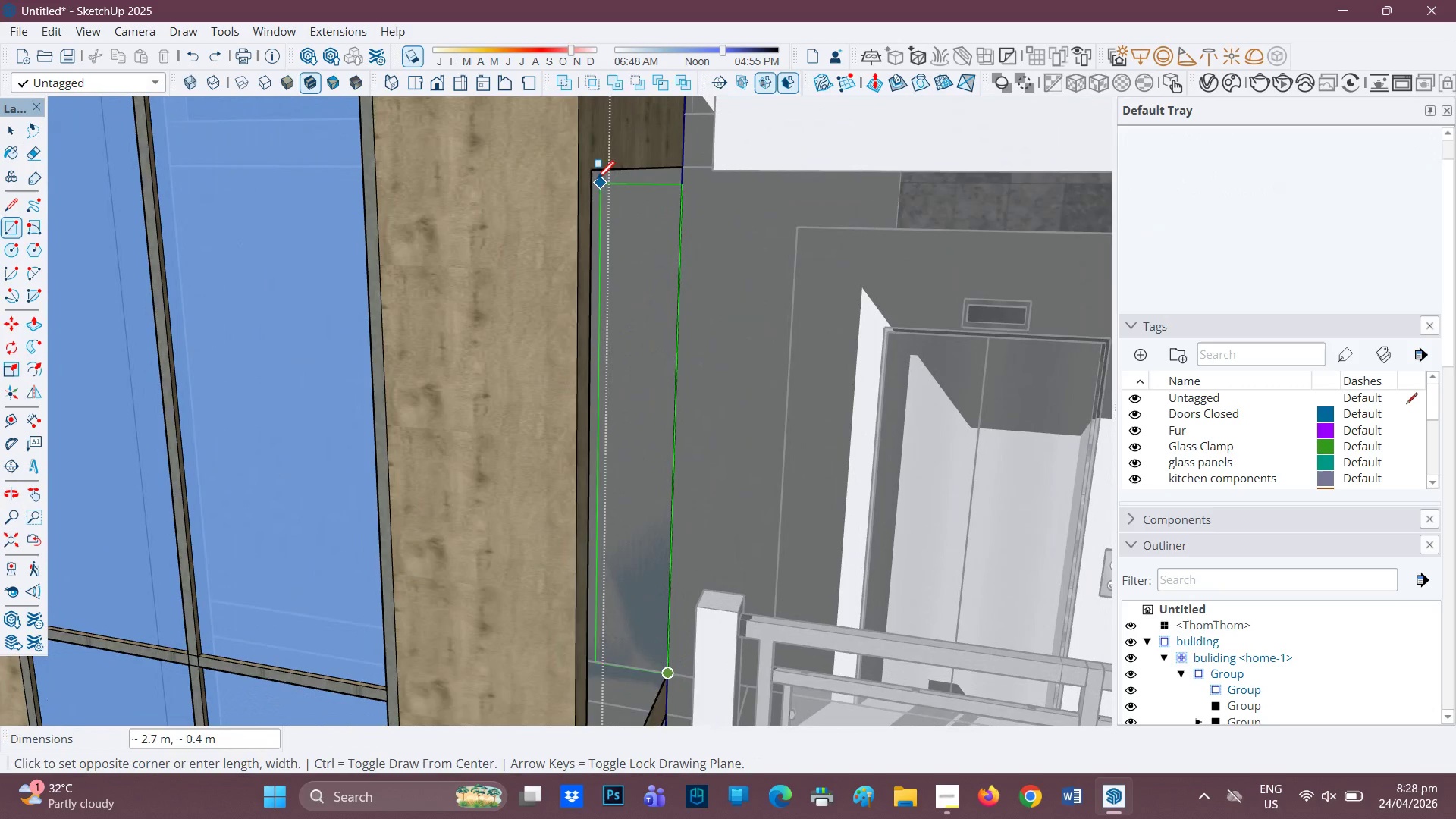 
left_click([594, 173])
 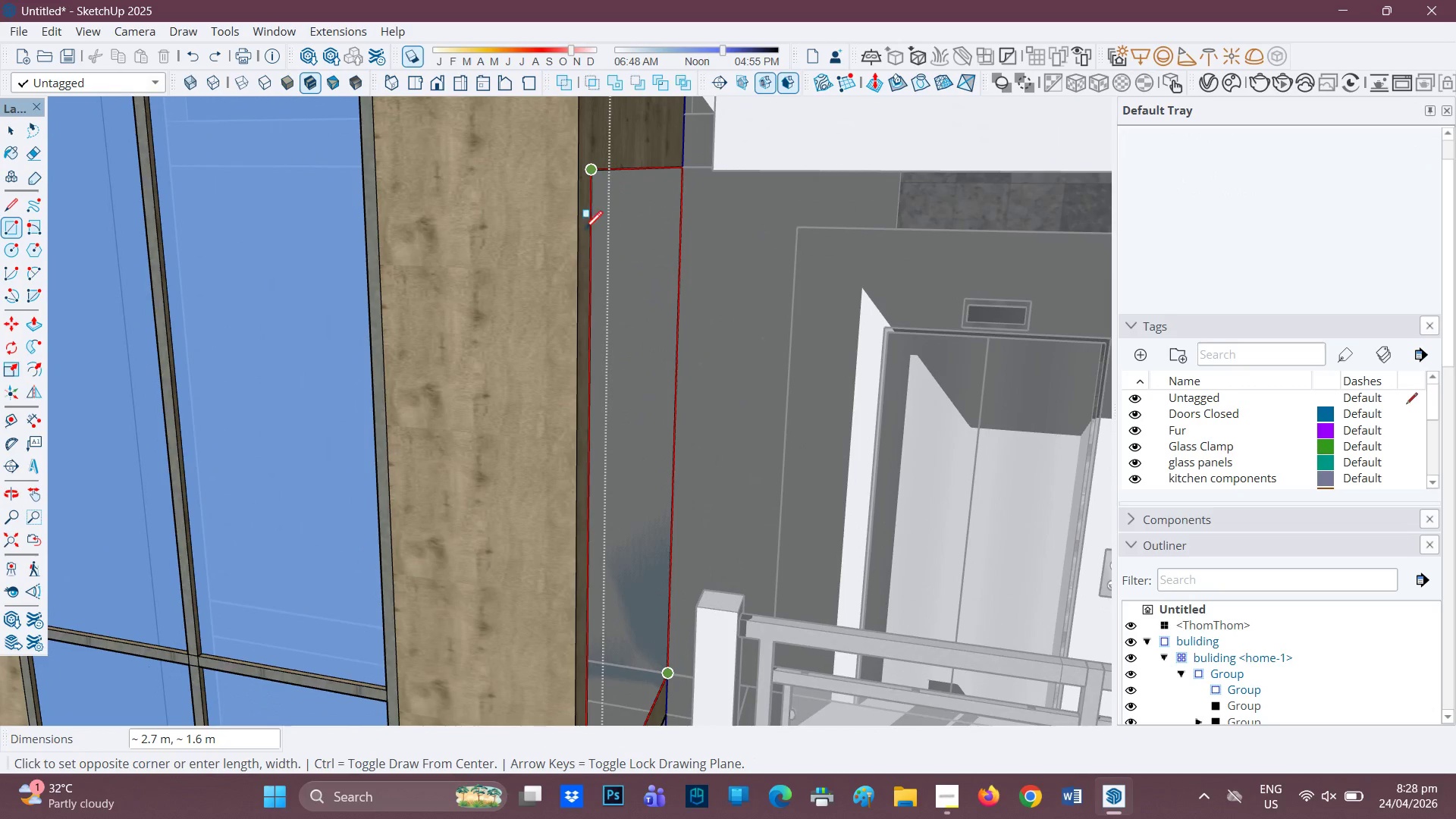 
scroll: coordinate [598, 422], scroll_direction: down, amount: 7.0
 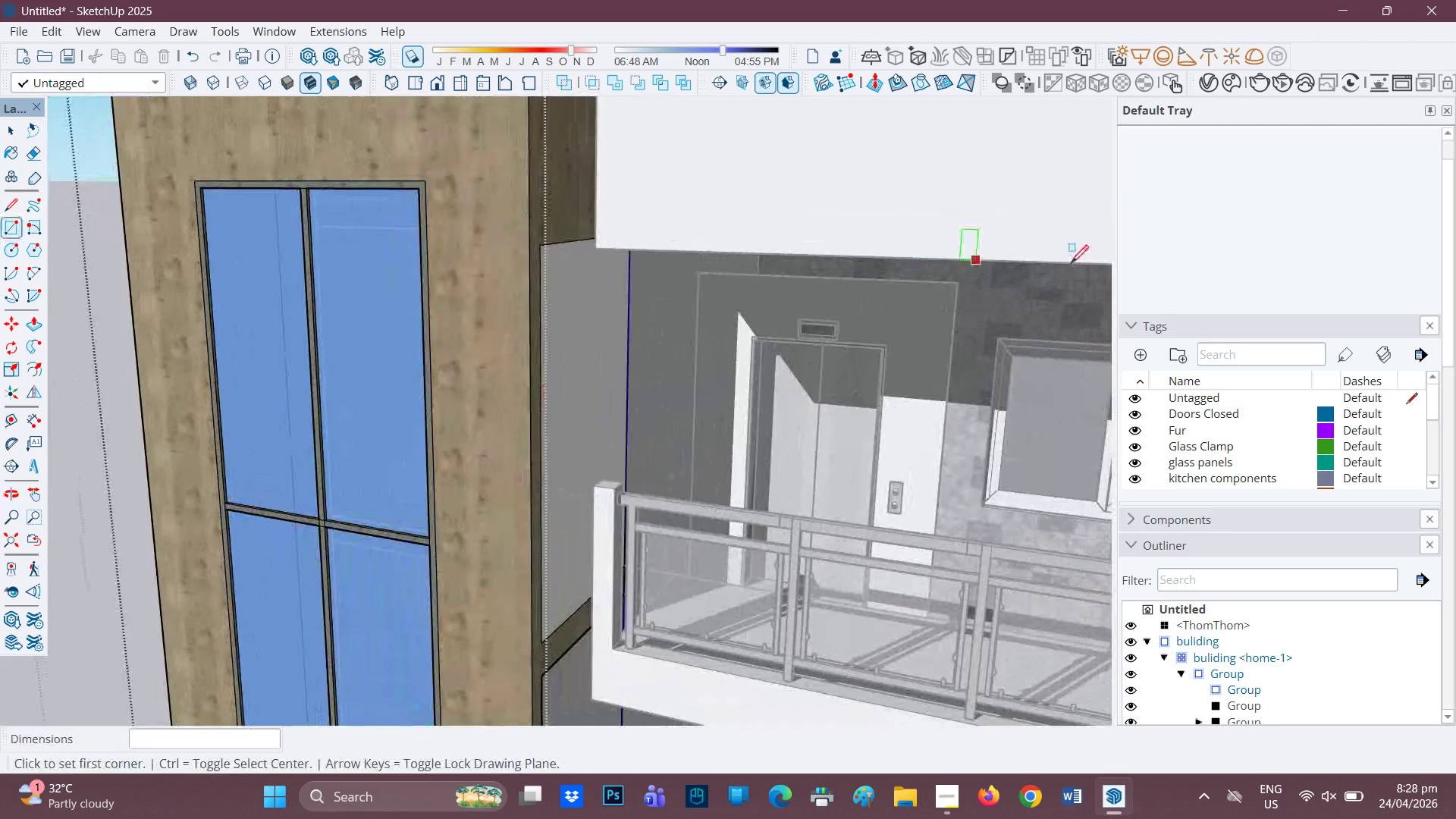 
left_click([1409, 397])
 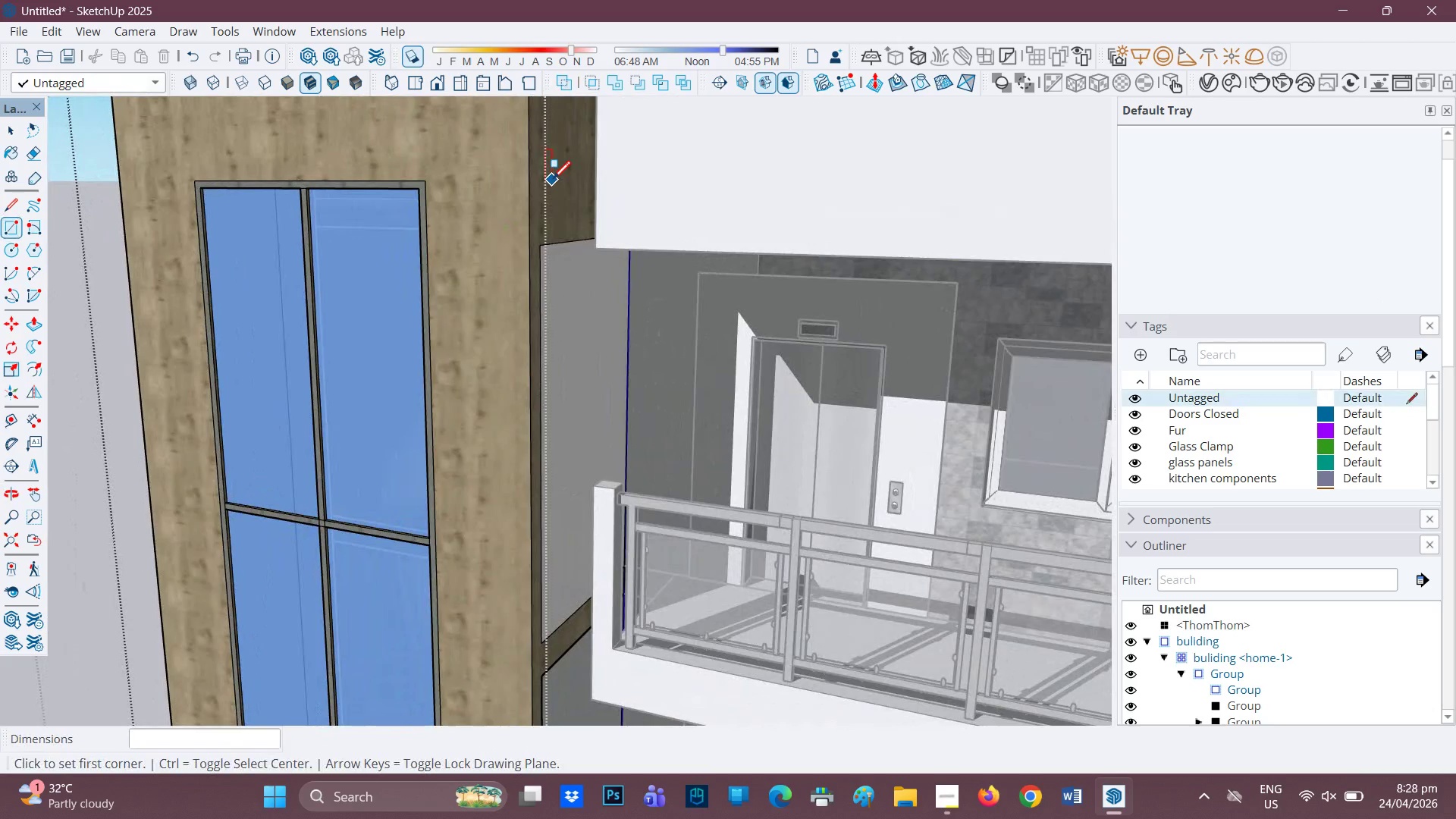 
left_click([553, 180])
 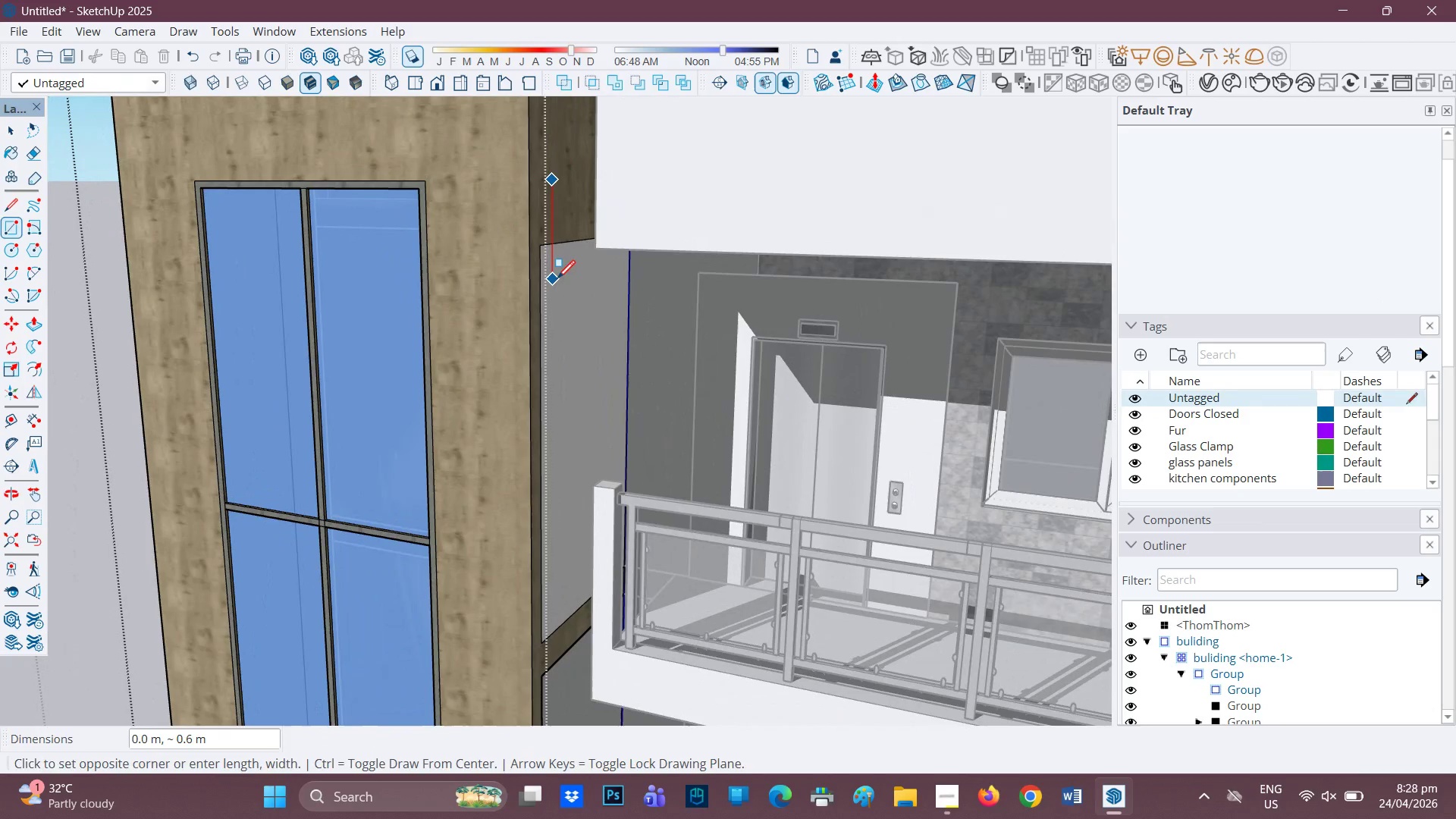 
left_click([557, 280])
 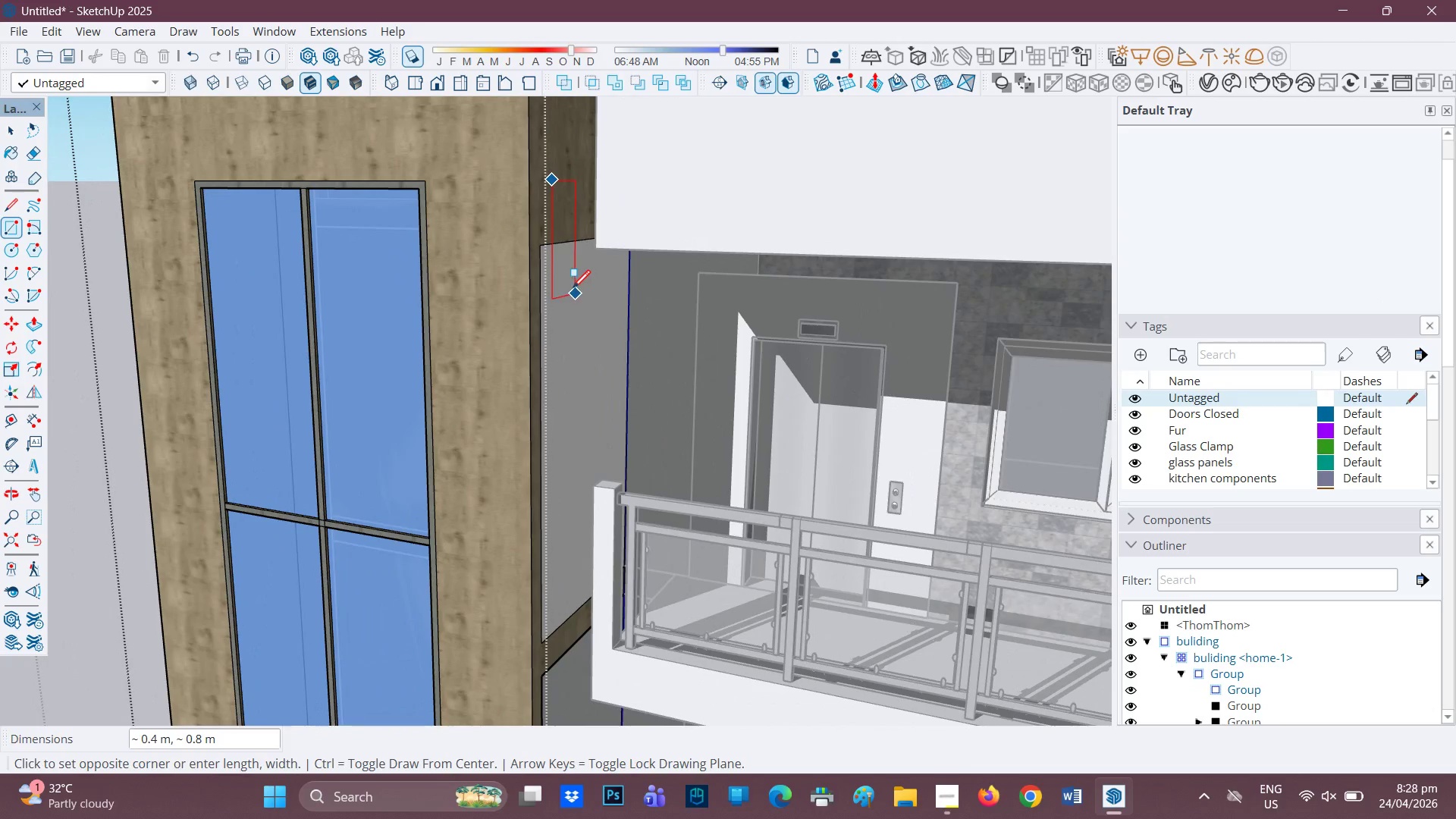 
key(Space)
 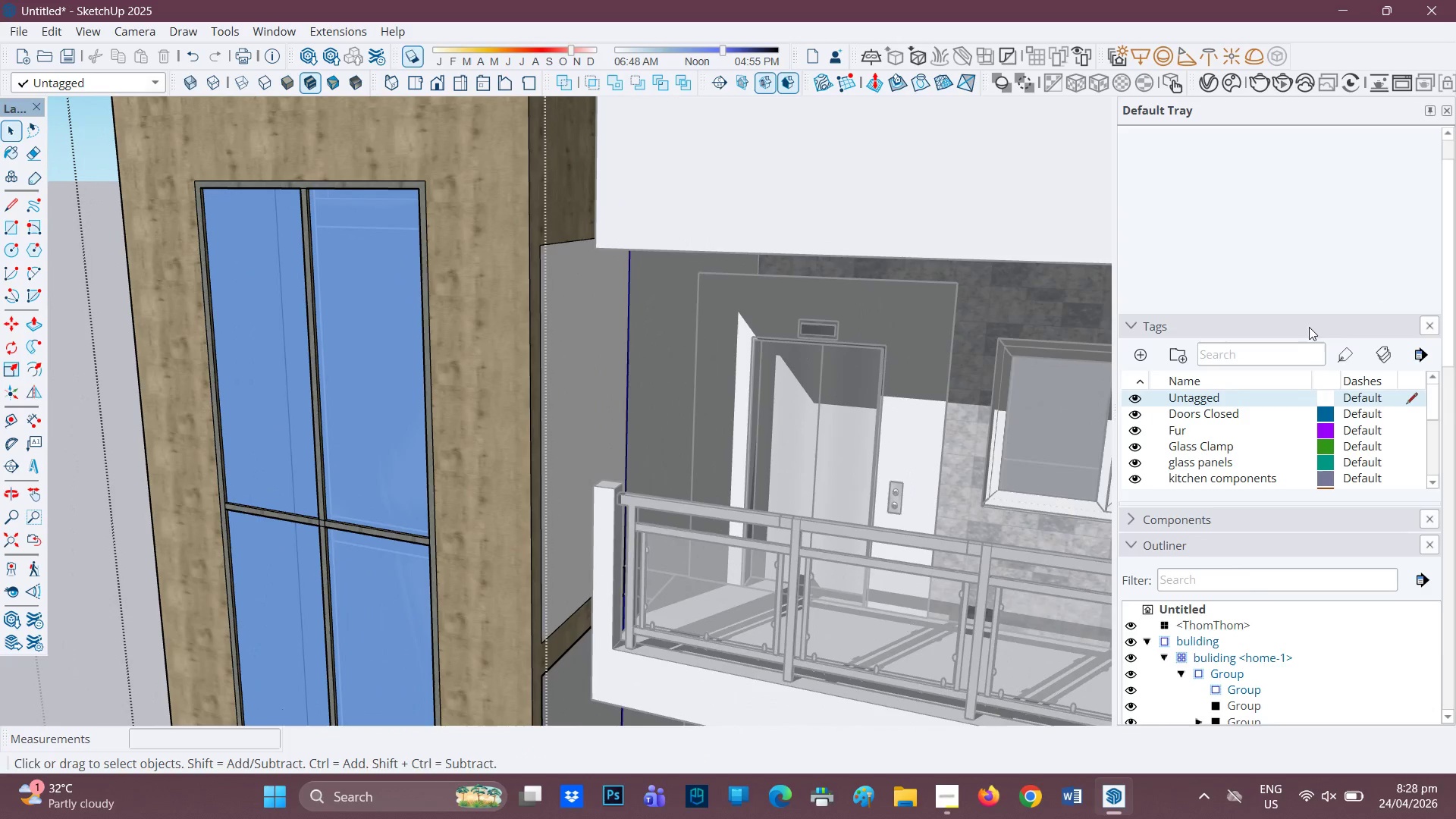 
scroll: coordinate [1395, 610], scroll_direction: down, amount: 5.0
 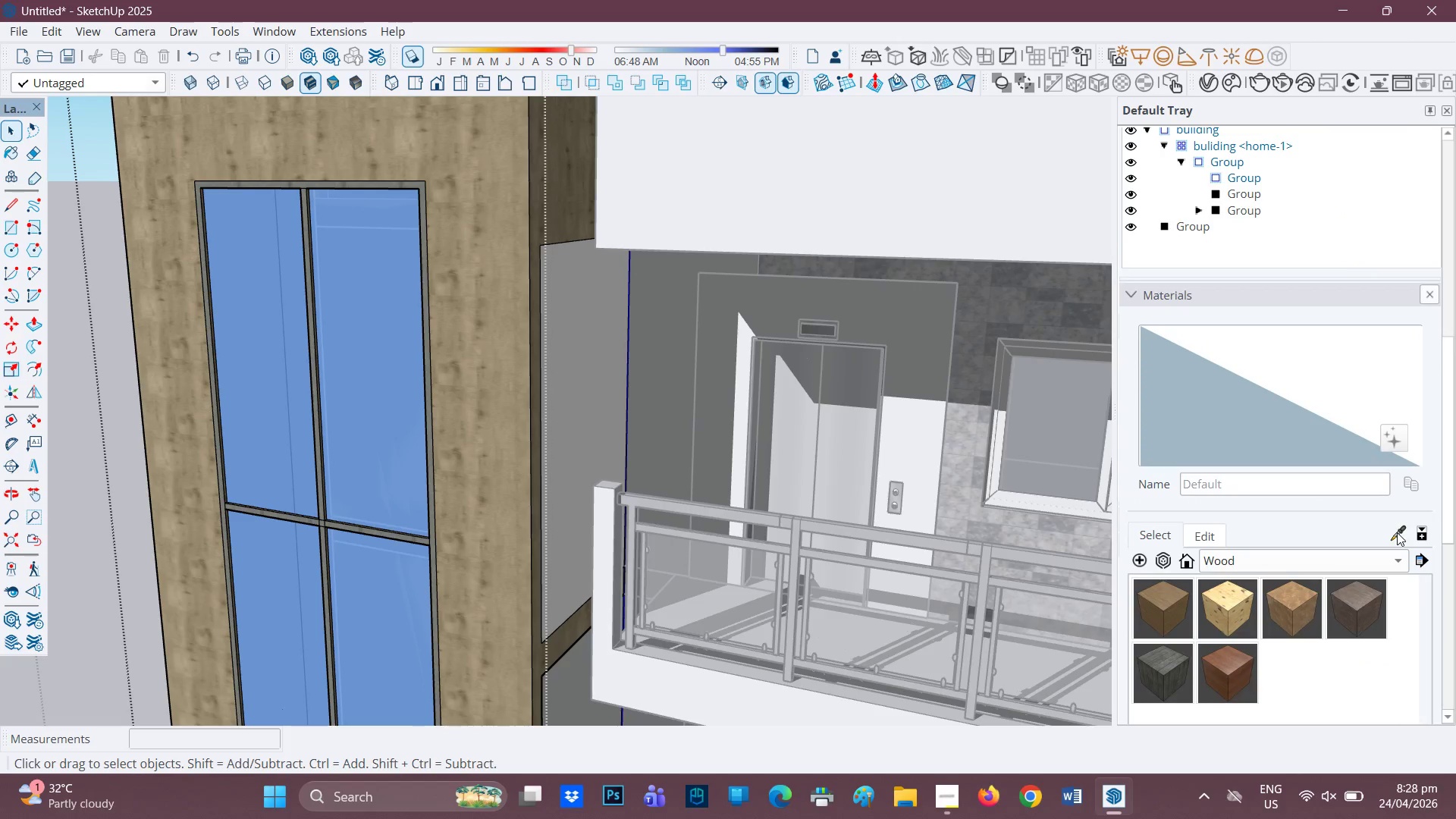 
left_click([1397, 532])
 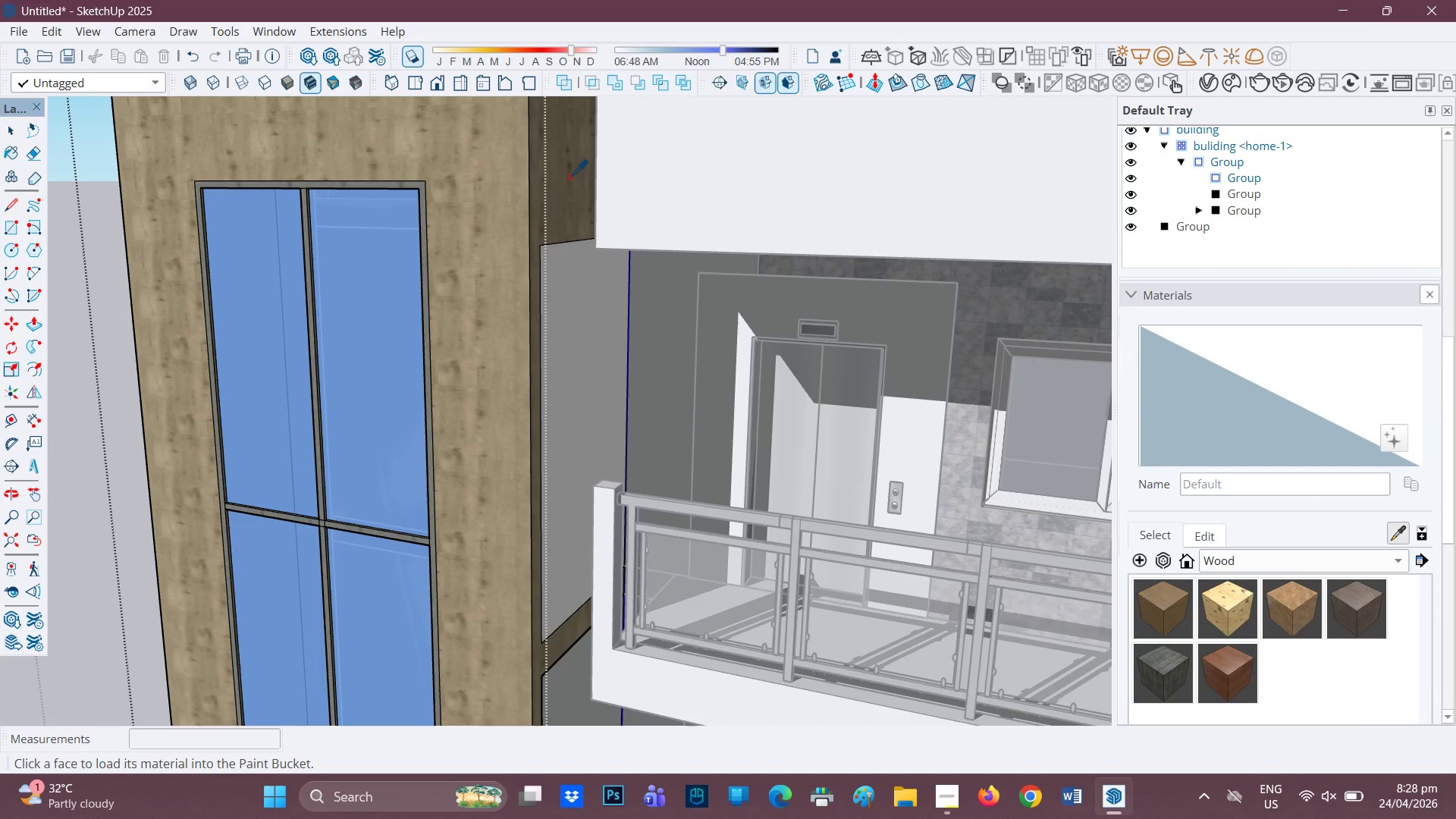 
left_click([570, 177])
 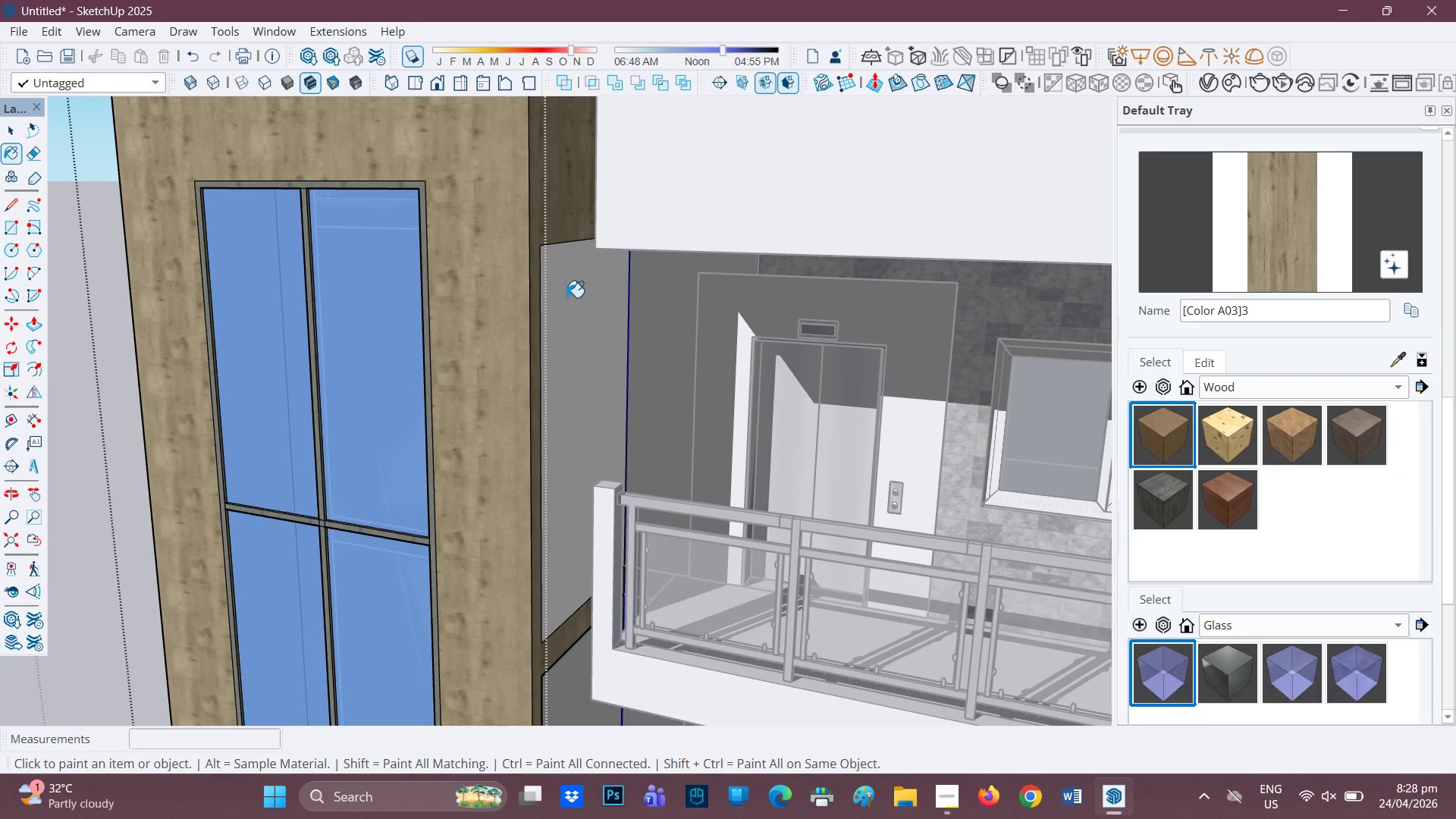 
left_click([566, 297])
 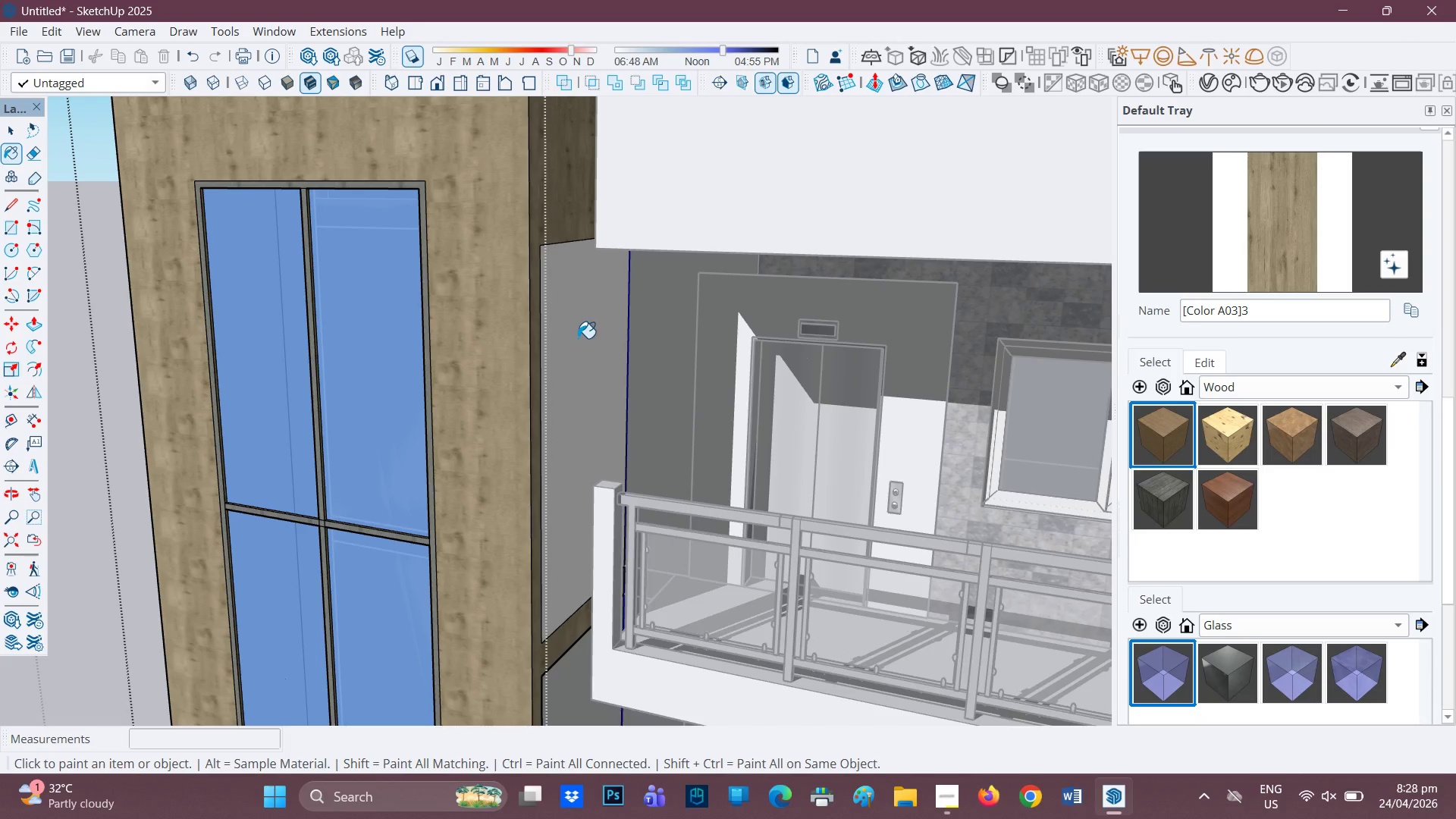 
scroll: coordinate [579, 339], scroll_direction: up, amount: 2.0
 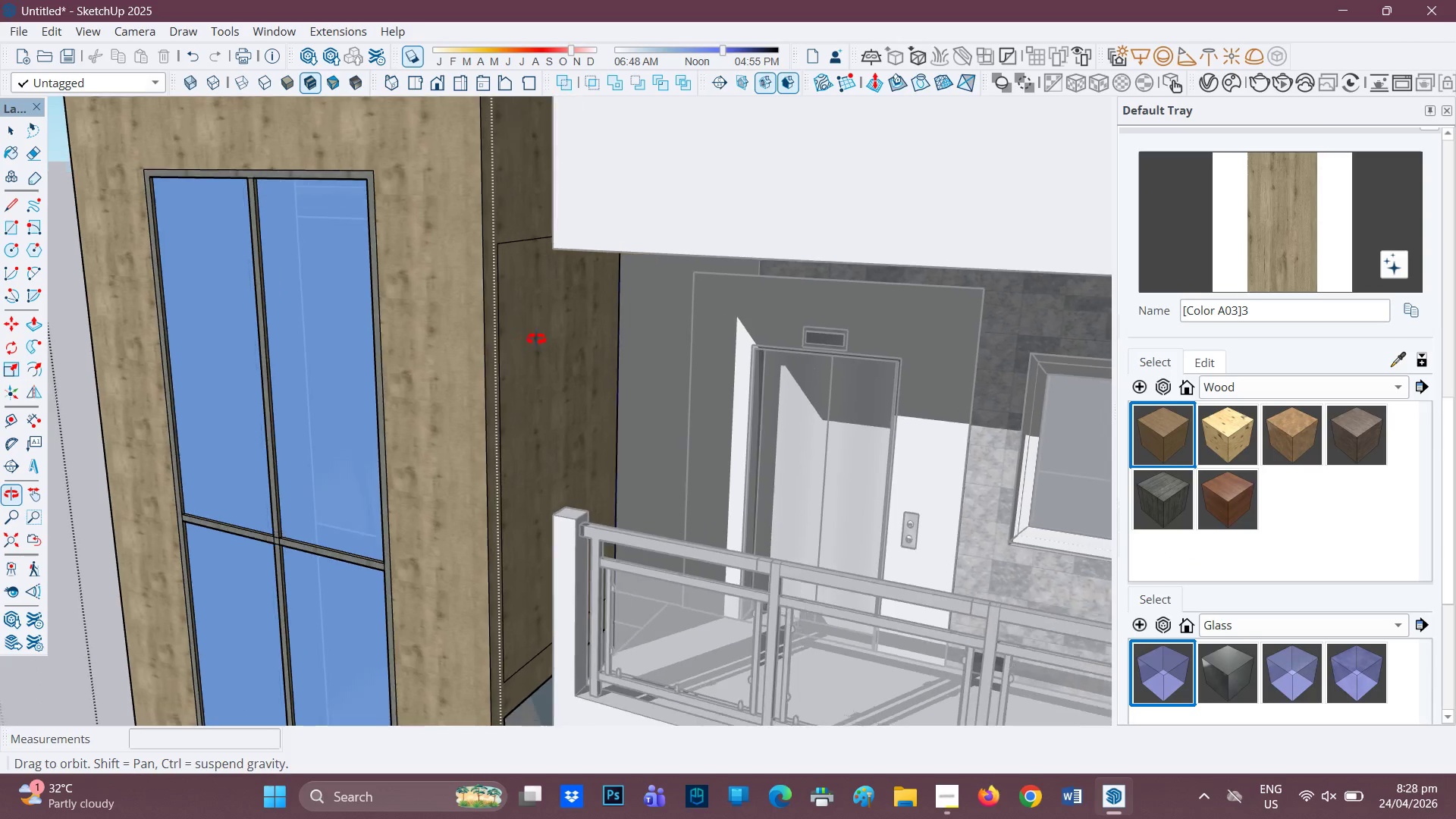 
key(E)
 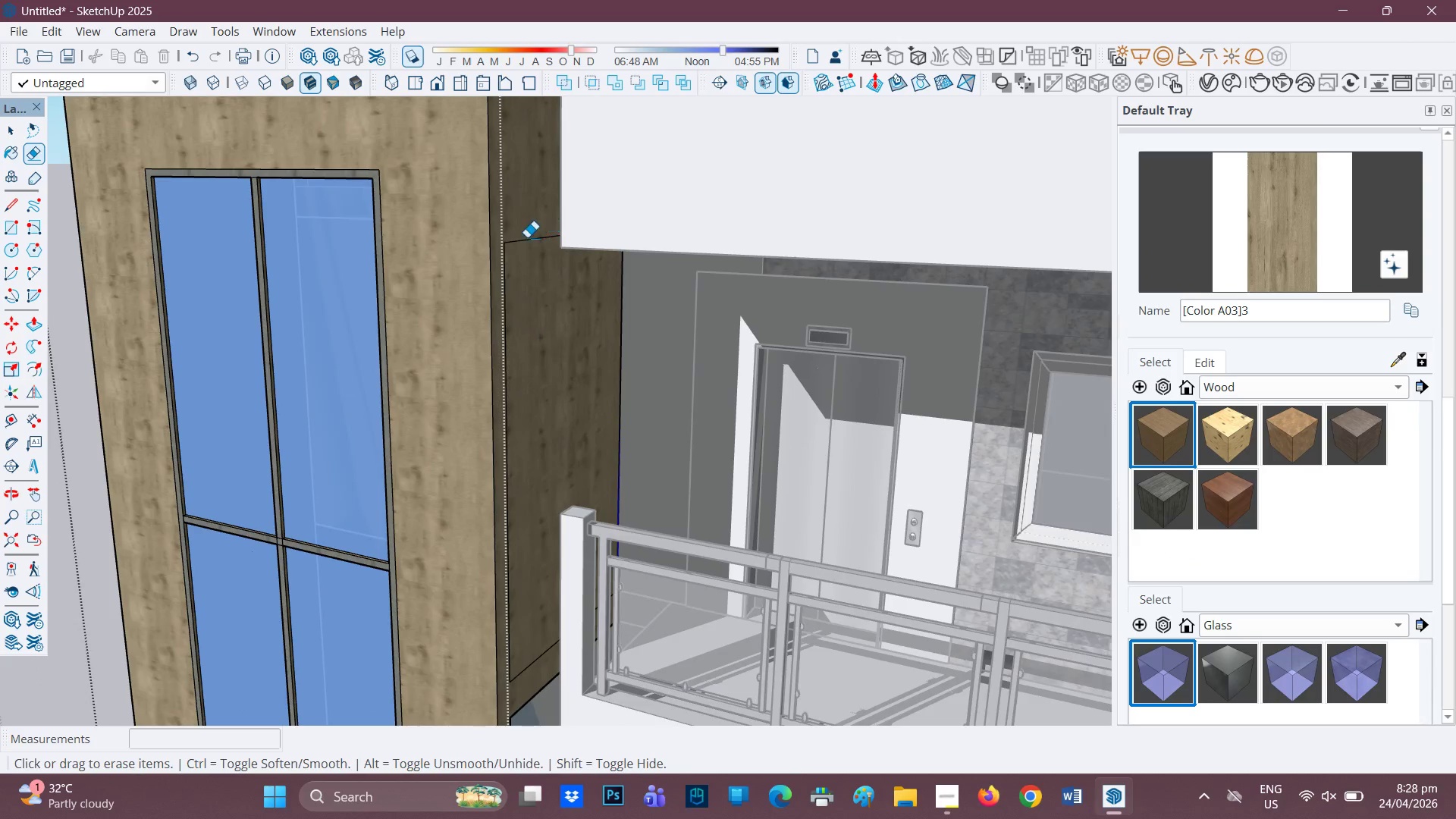 
left_click_drag(start_coordinate=[526, 237], to_coordinate=[514, 258])
 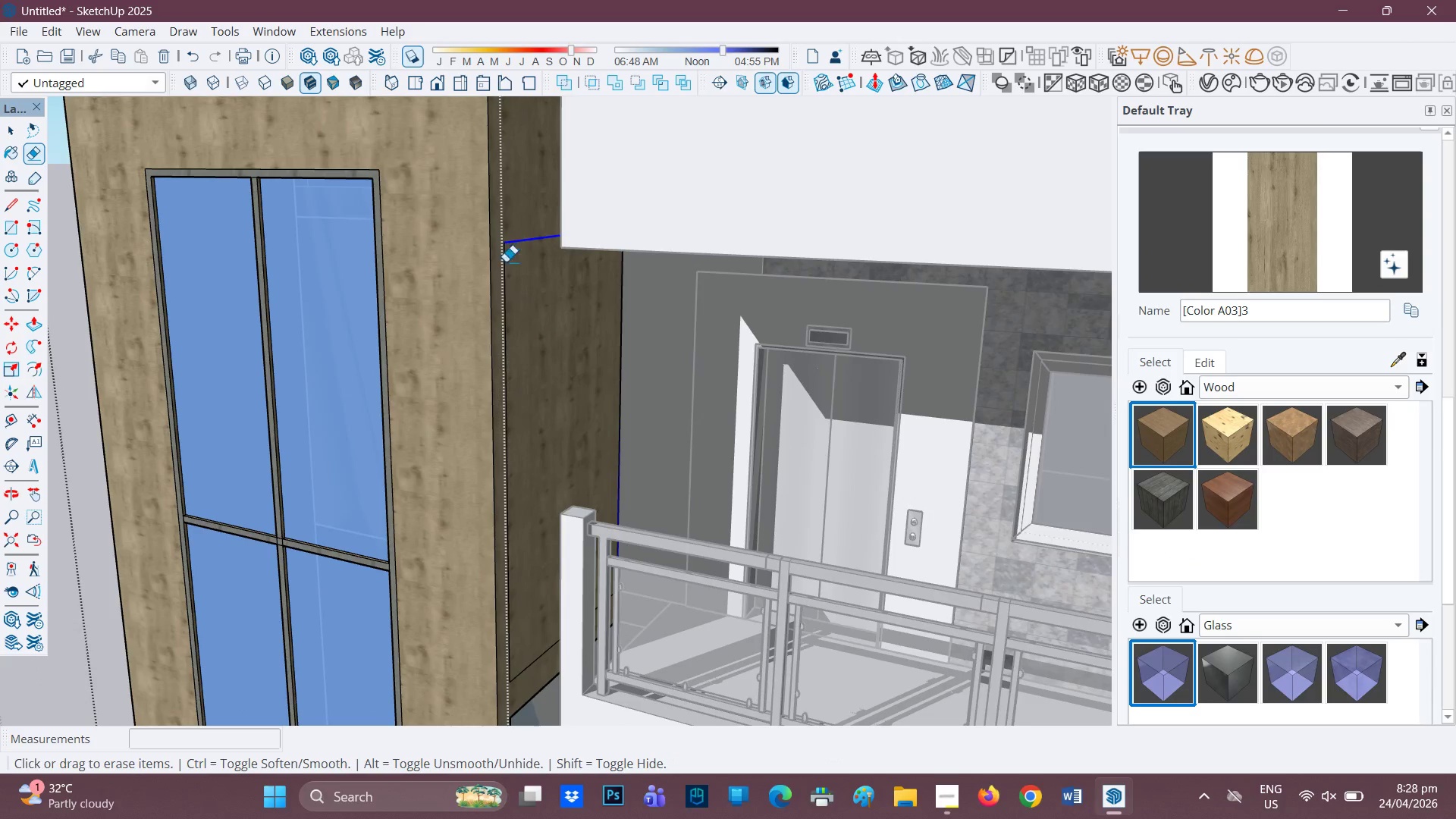 
left_click_drag(start_coordinate=[509, 250], to_coordinate=[498, 297])
 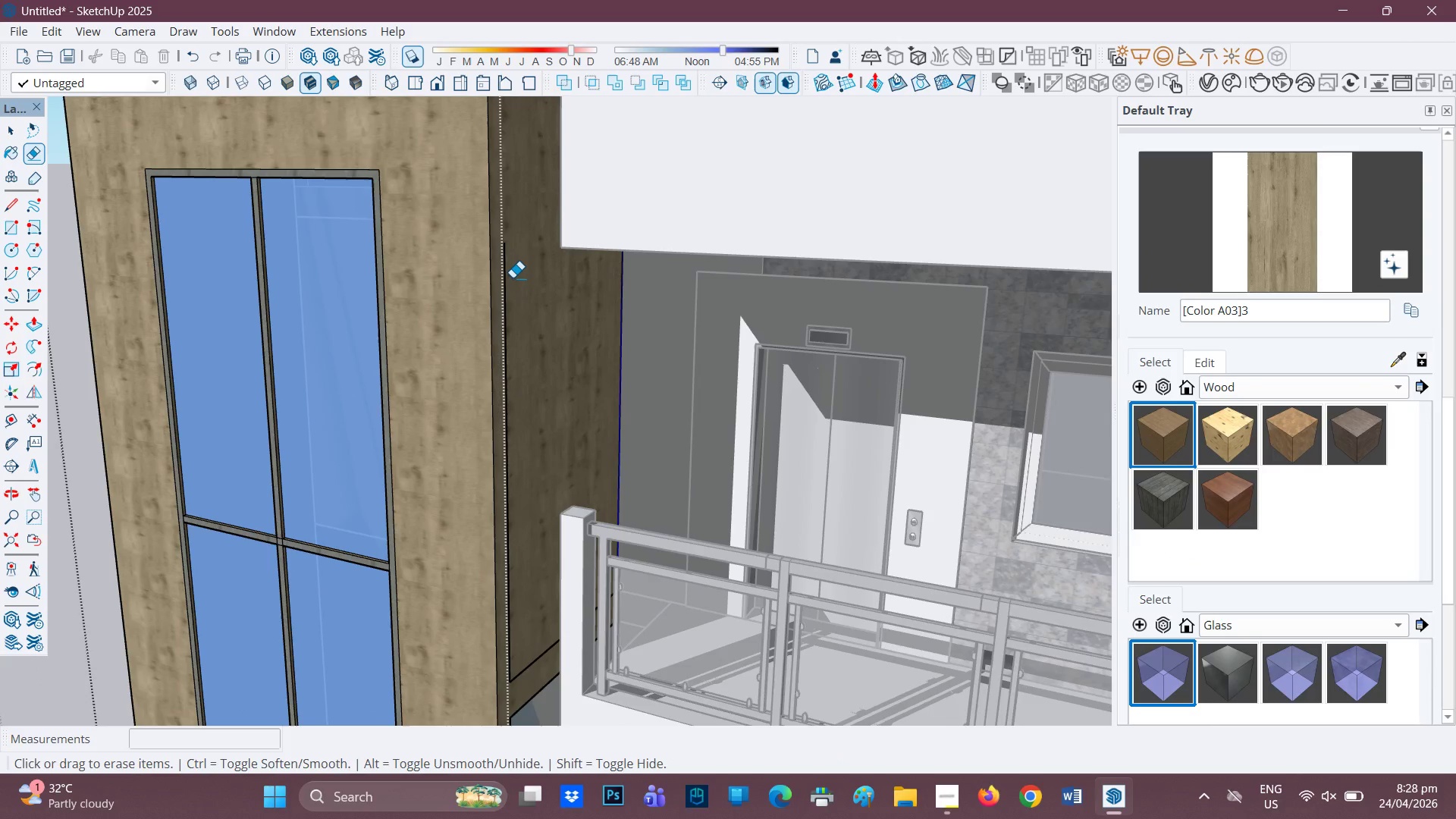 
scroll: coordinate [513, 278], scroll_direction: up, amount: 2.0
 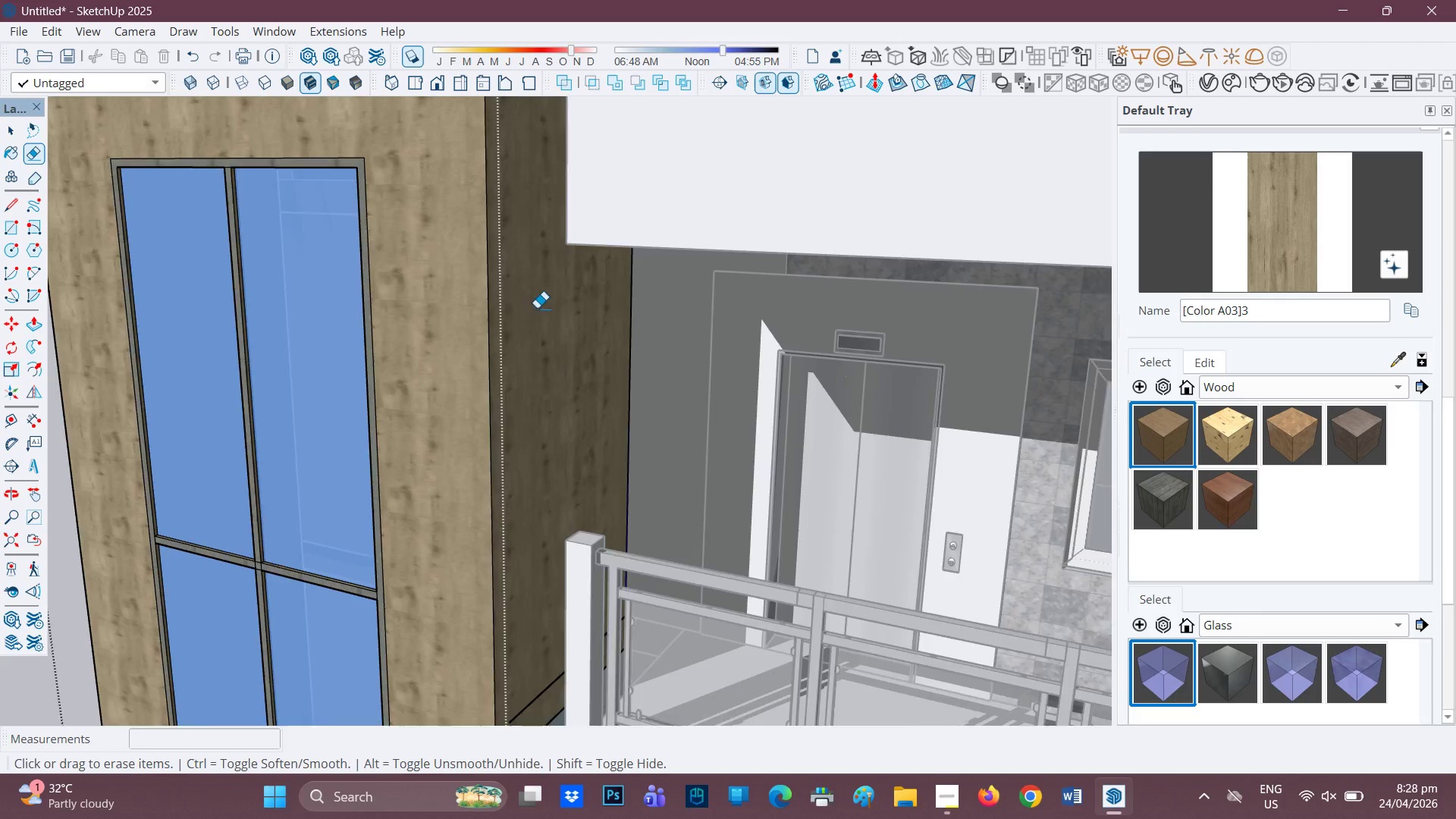 
scroll: coordinate [555, 375], scroll_direction: down, amount: 6.0
 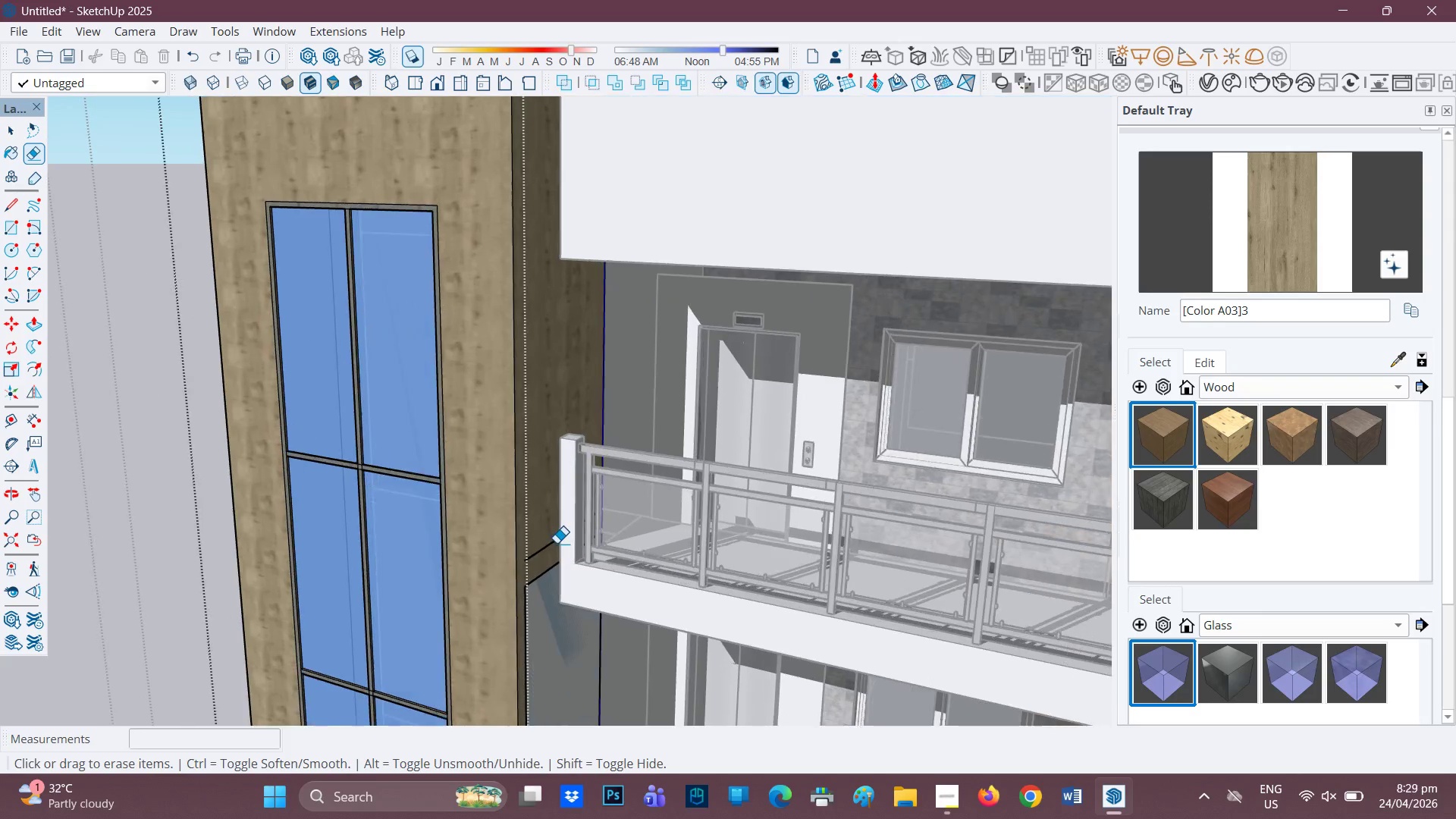 
scroll: coordinate [557, 543], scroll_direction: up, amount: 1.0
 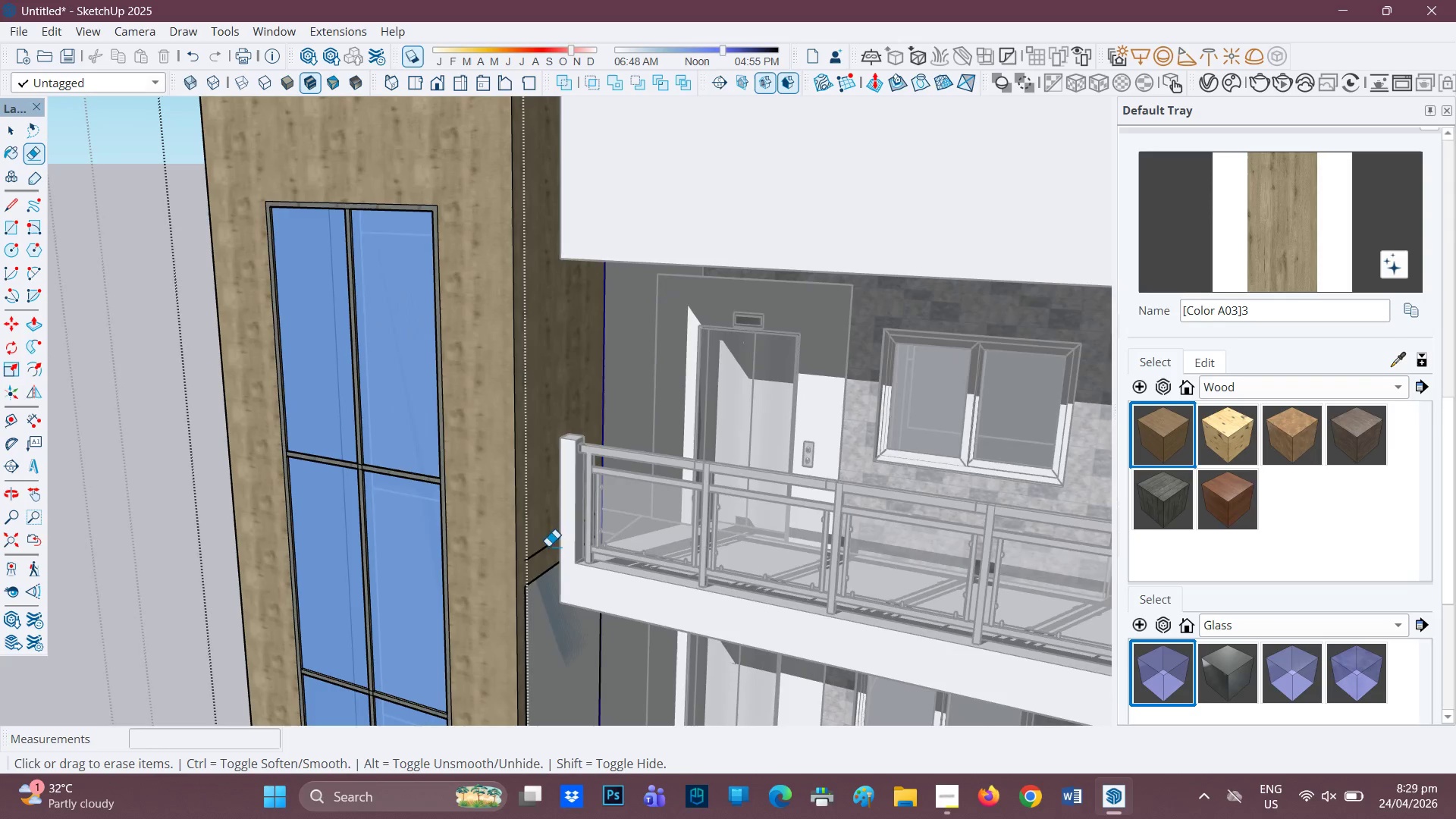 
left_click_drag(start_coordinate=[548, 546], to_coordinate=[548, 556])
 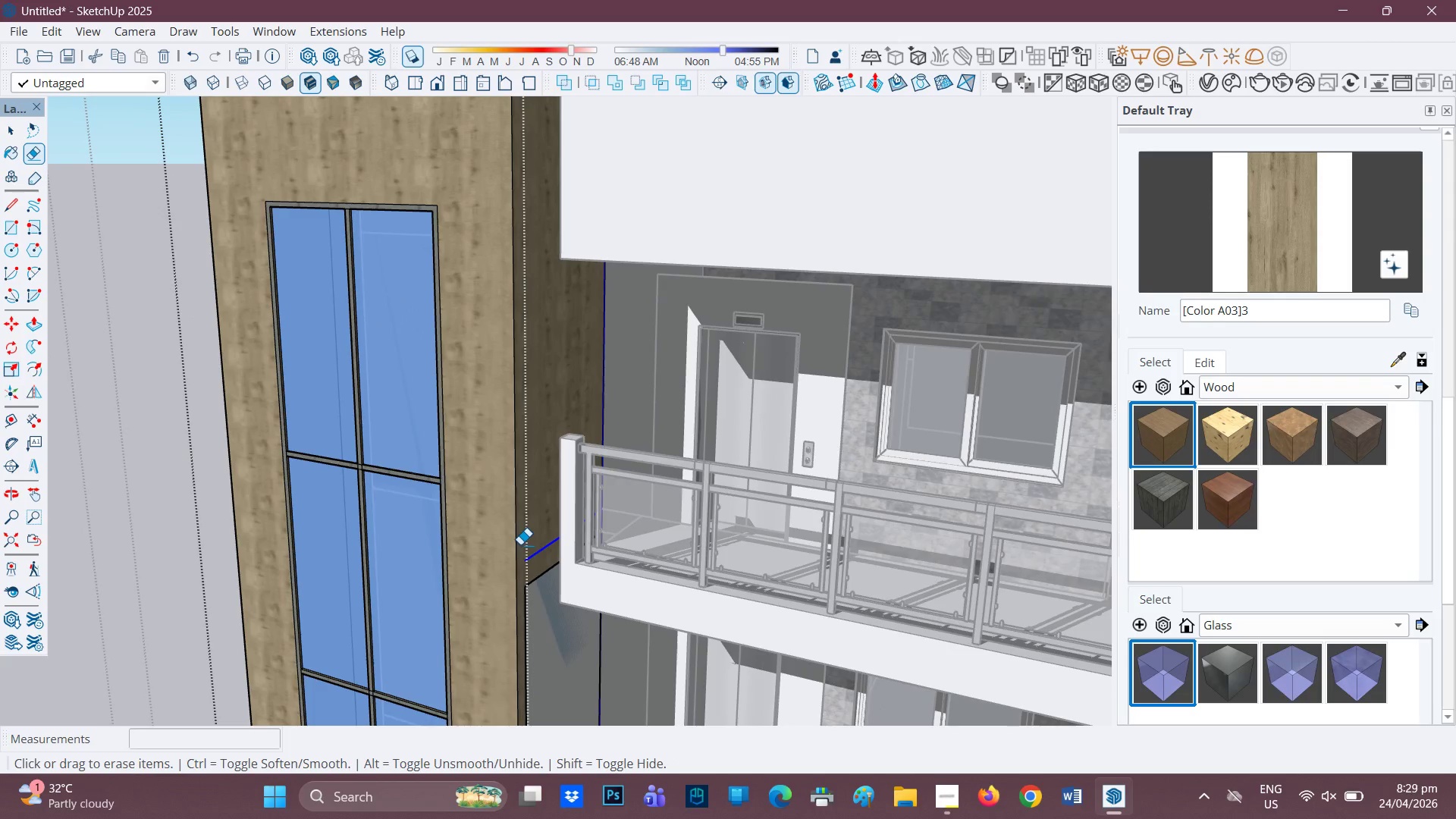 
scroll: coordinate [524, 531], scroll_direction: up, amount: 5.0
 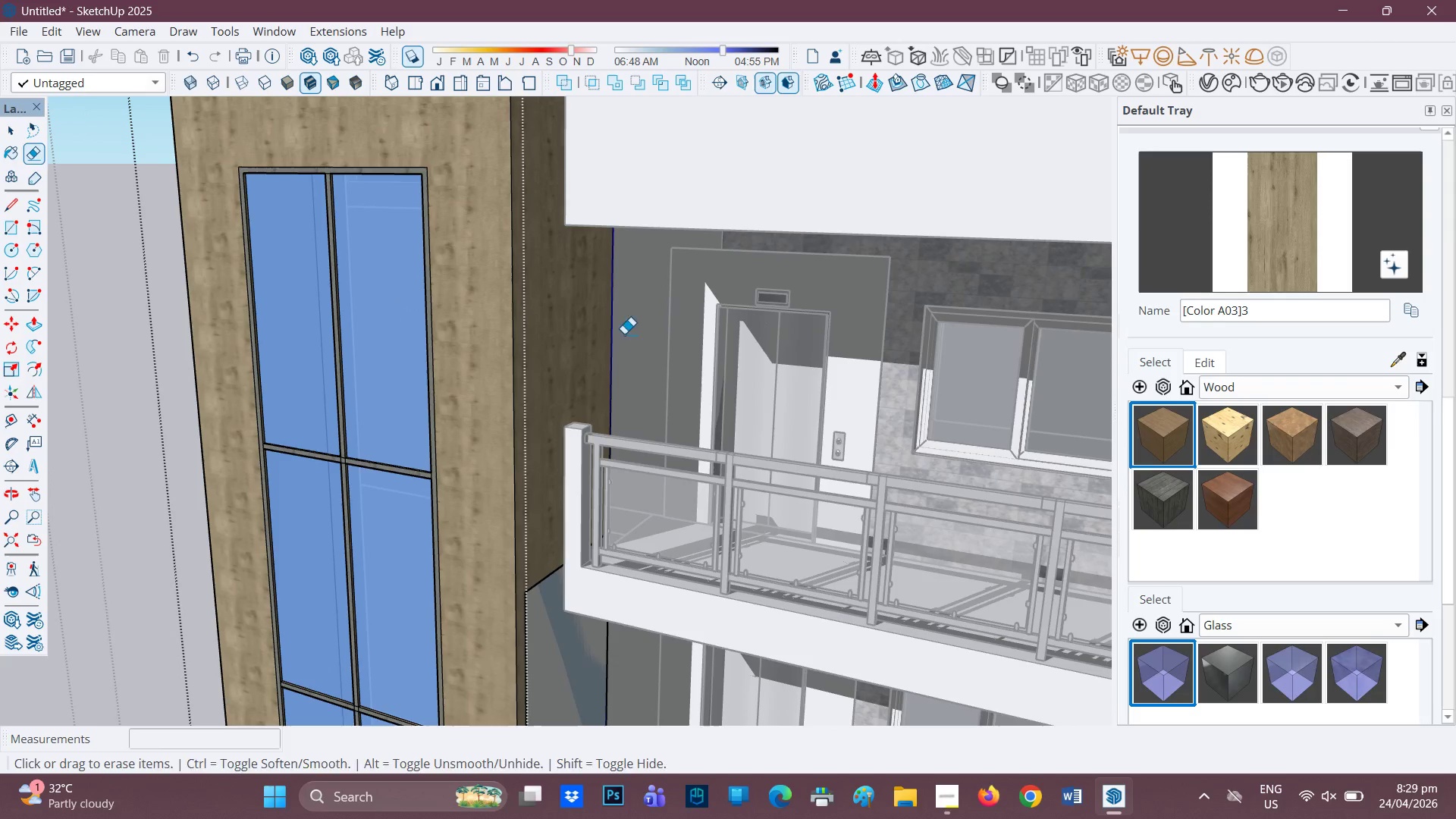 
key(Space)
 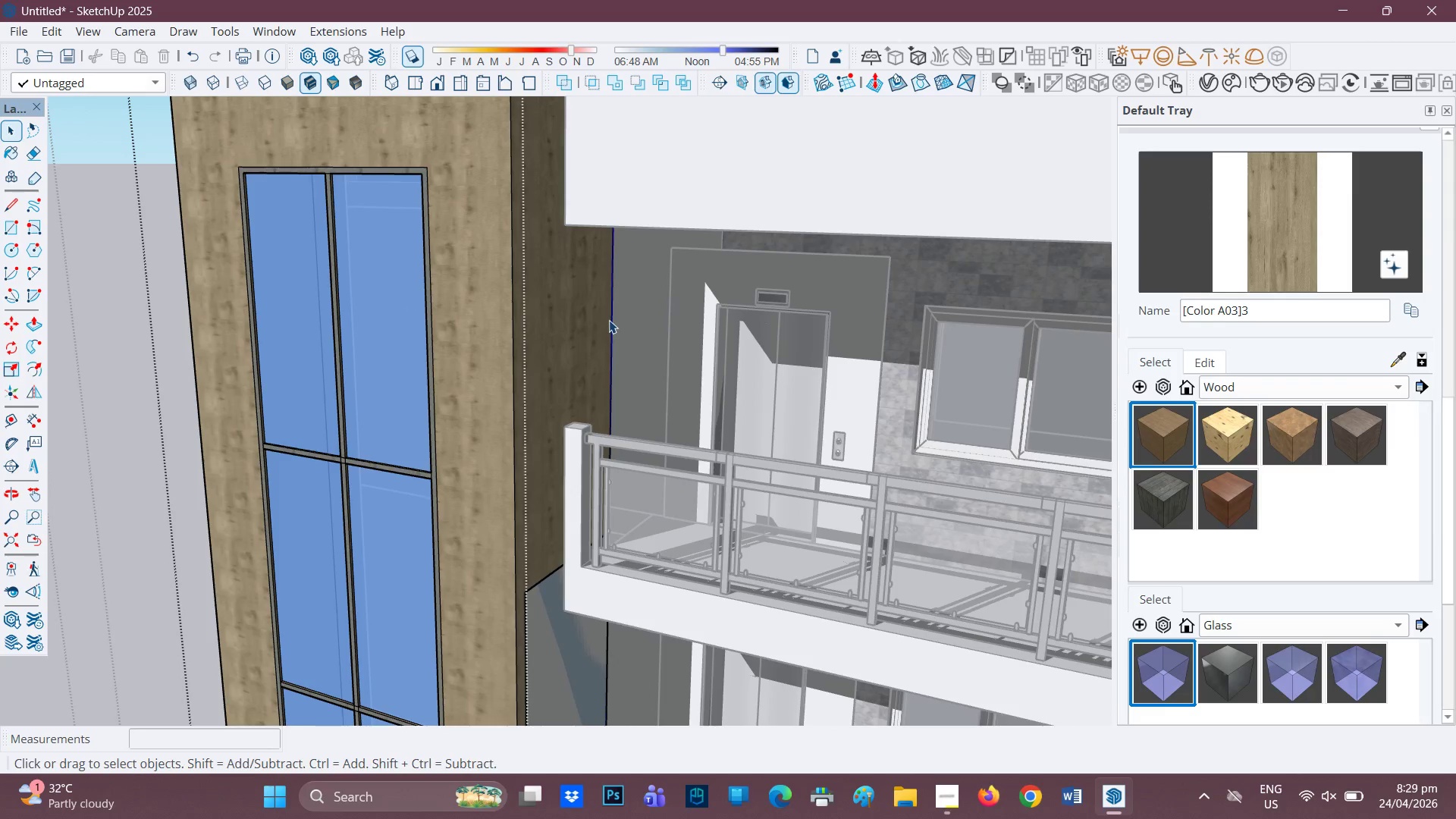 
left_click([609, 320])
 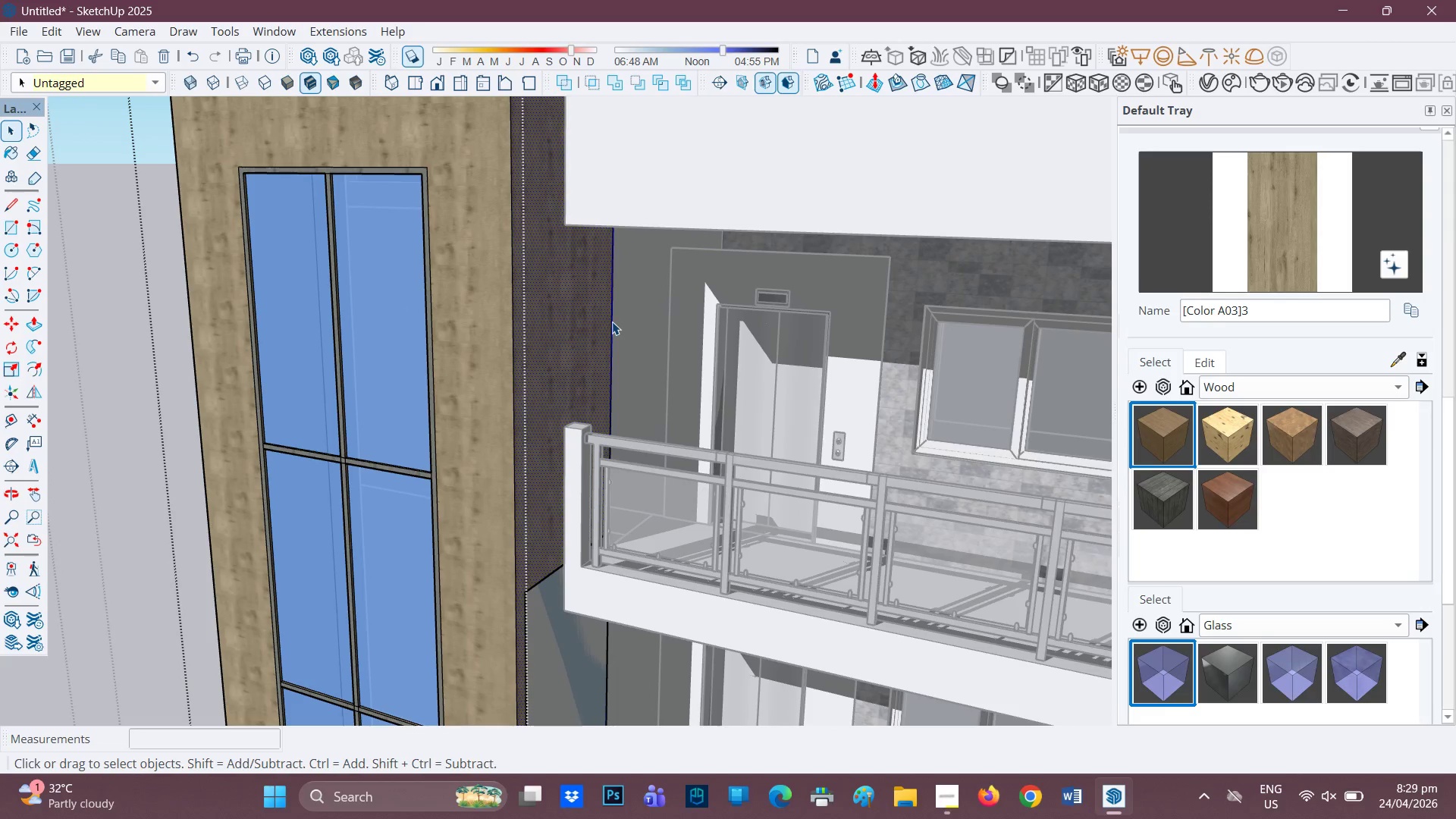 
left_click([612, 322])
 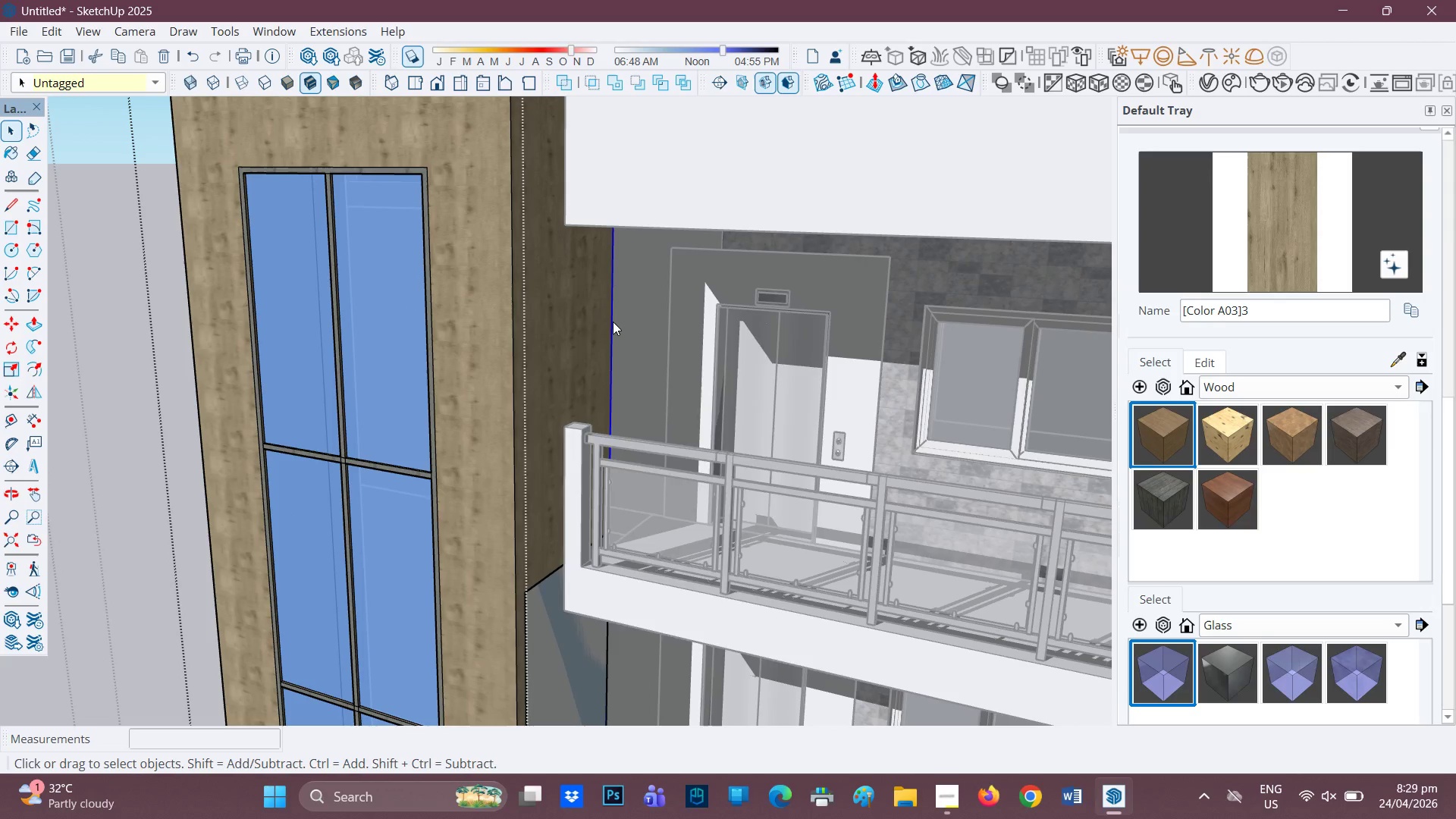 
right_click([613, 322])
 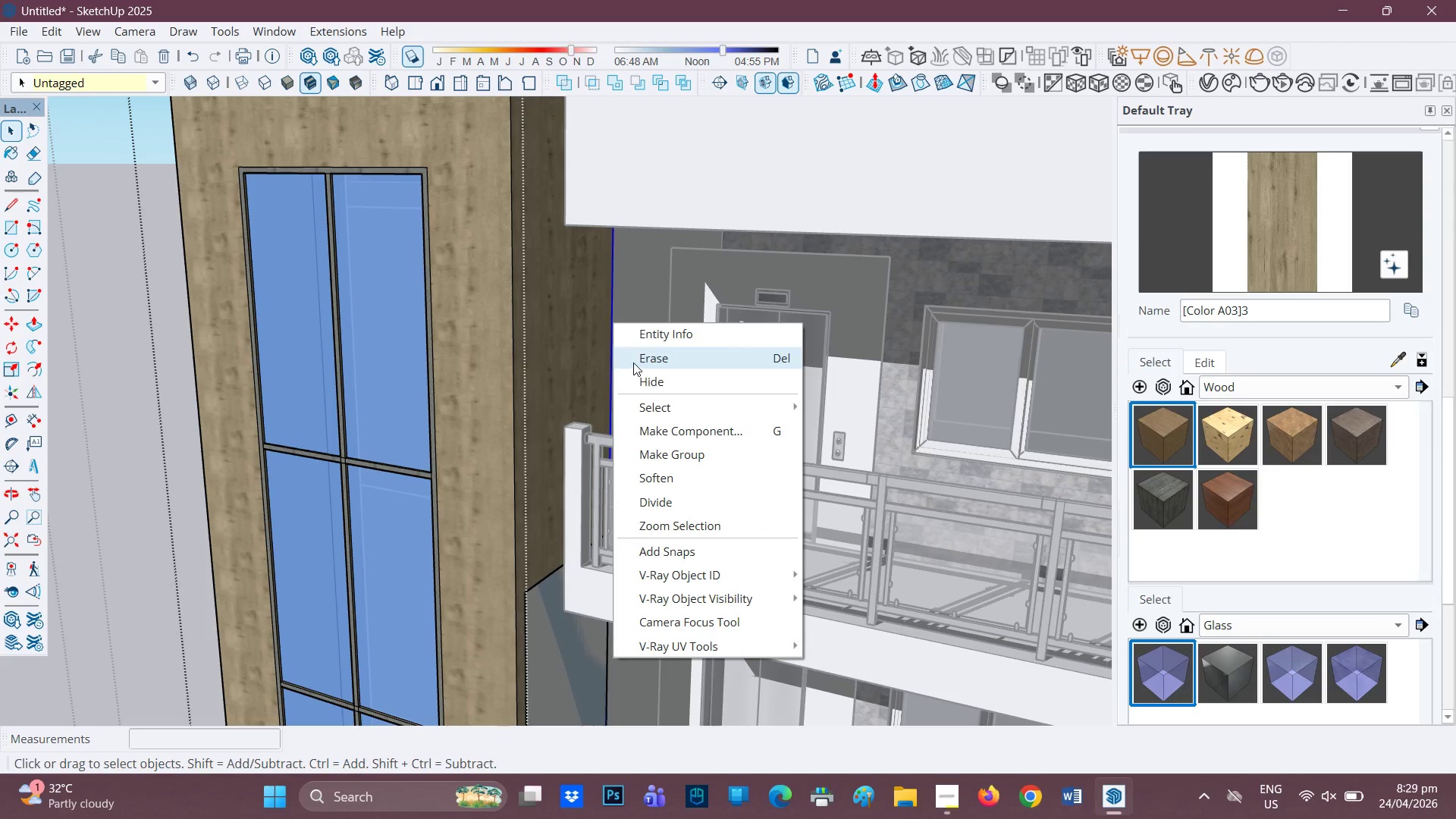 
left_click([633, 362])
 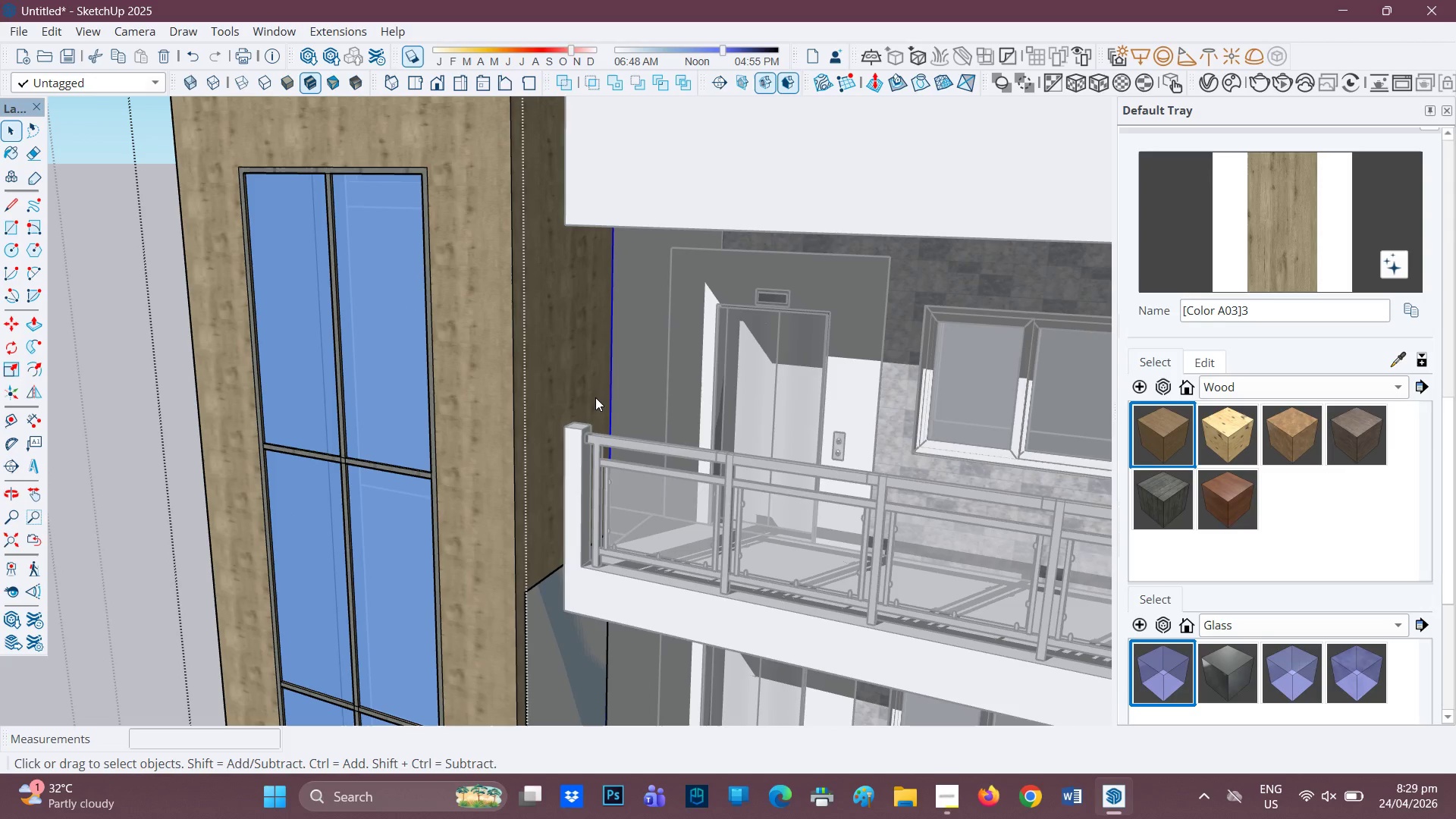 
scroll: coordinate [594, 397], scroll_direction: down, amount: 2.0
 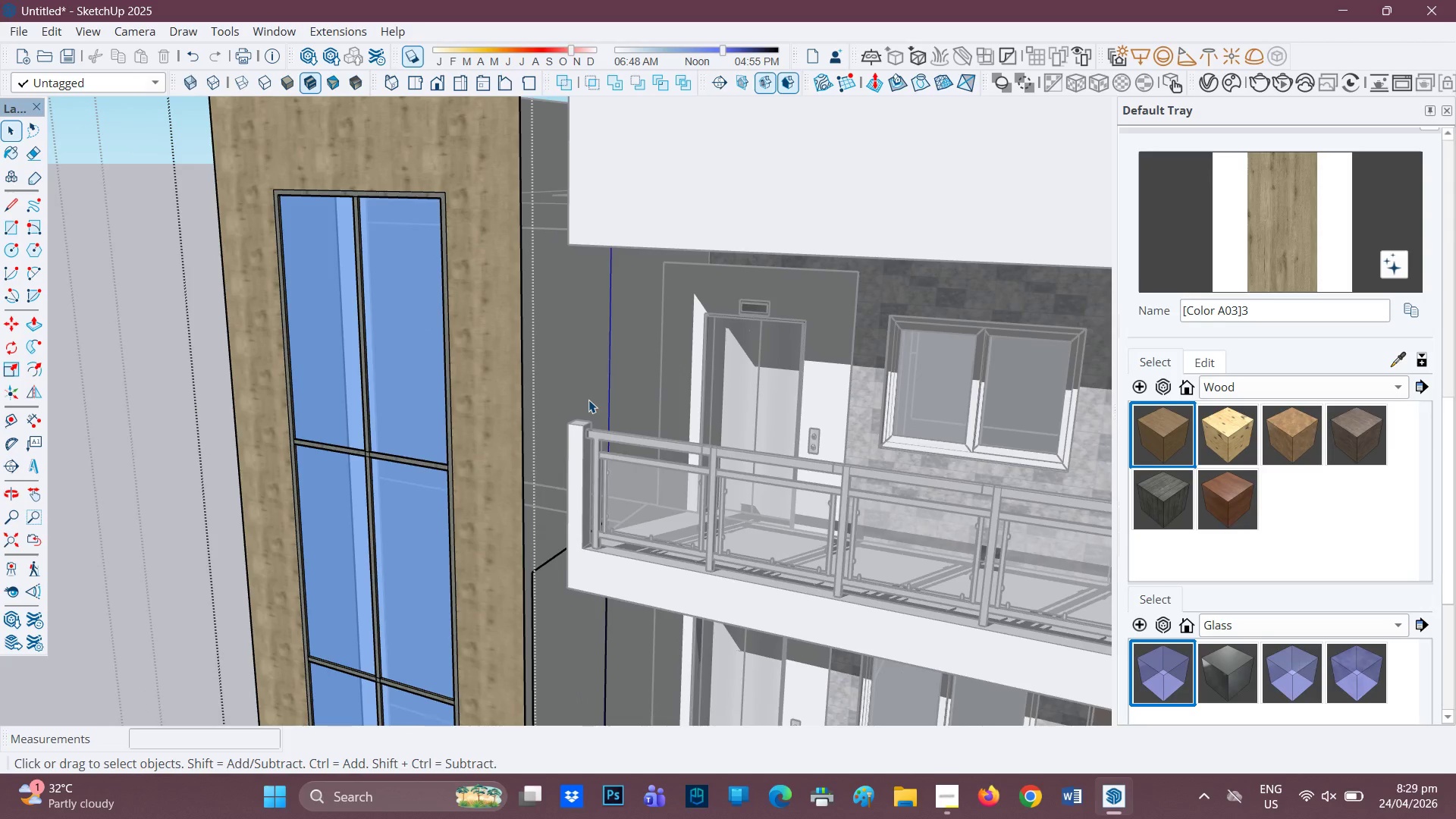 
scroll: coordinate [592, 386], scroll_direction: up, amount: 4.0
 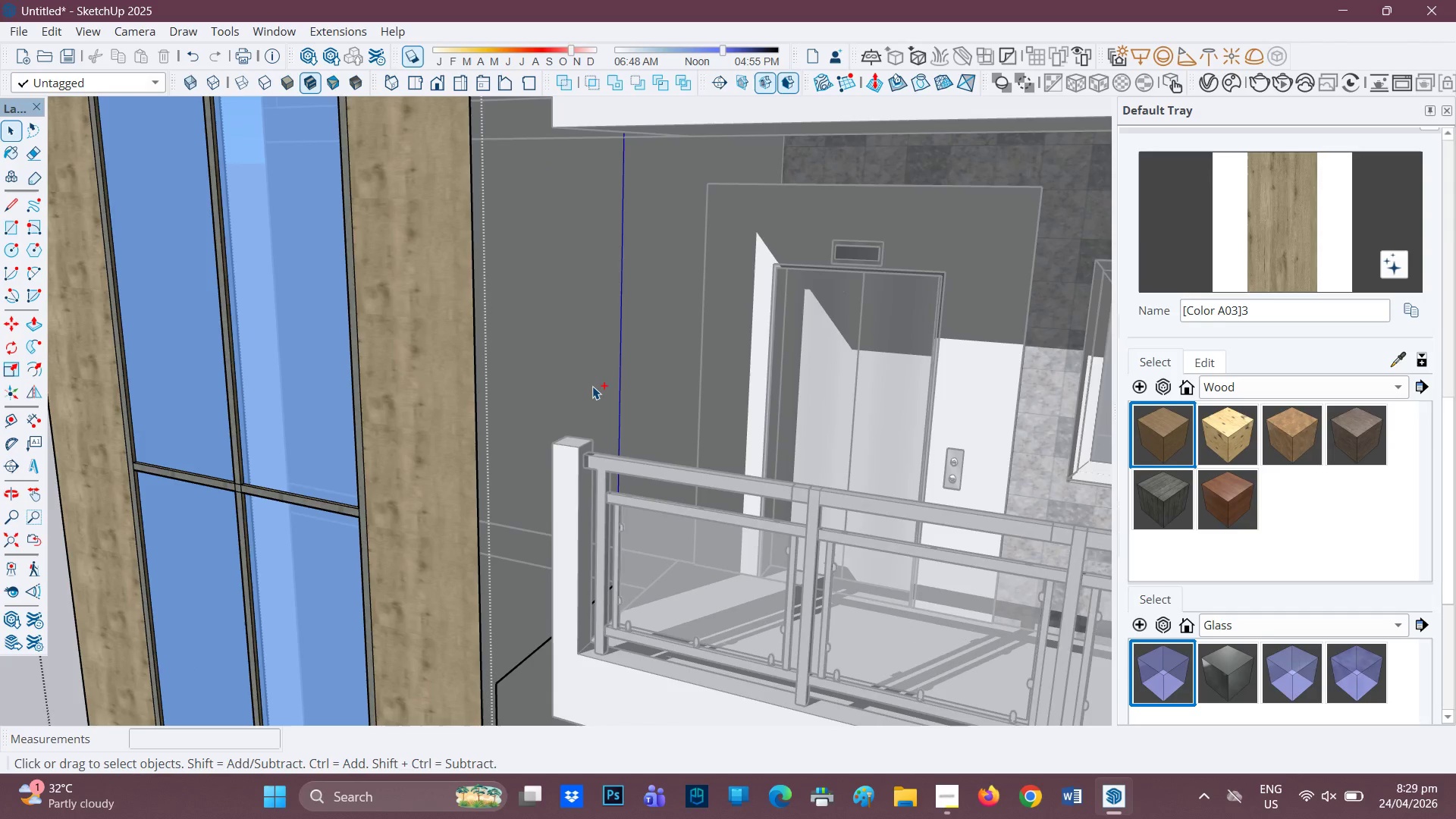 
key(Control+Z)
 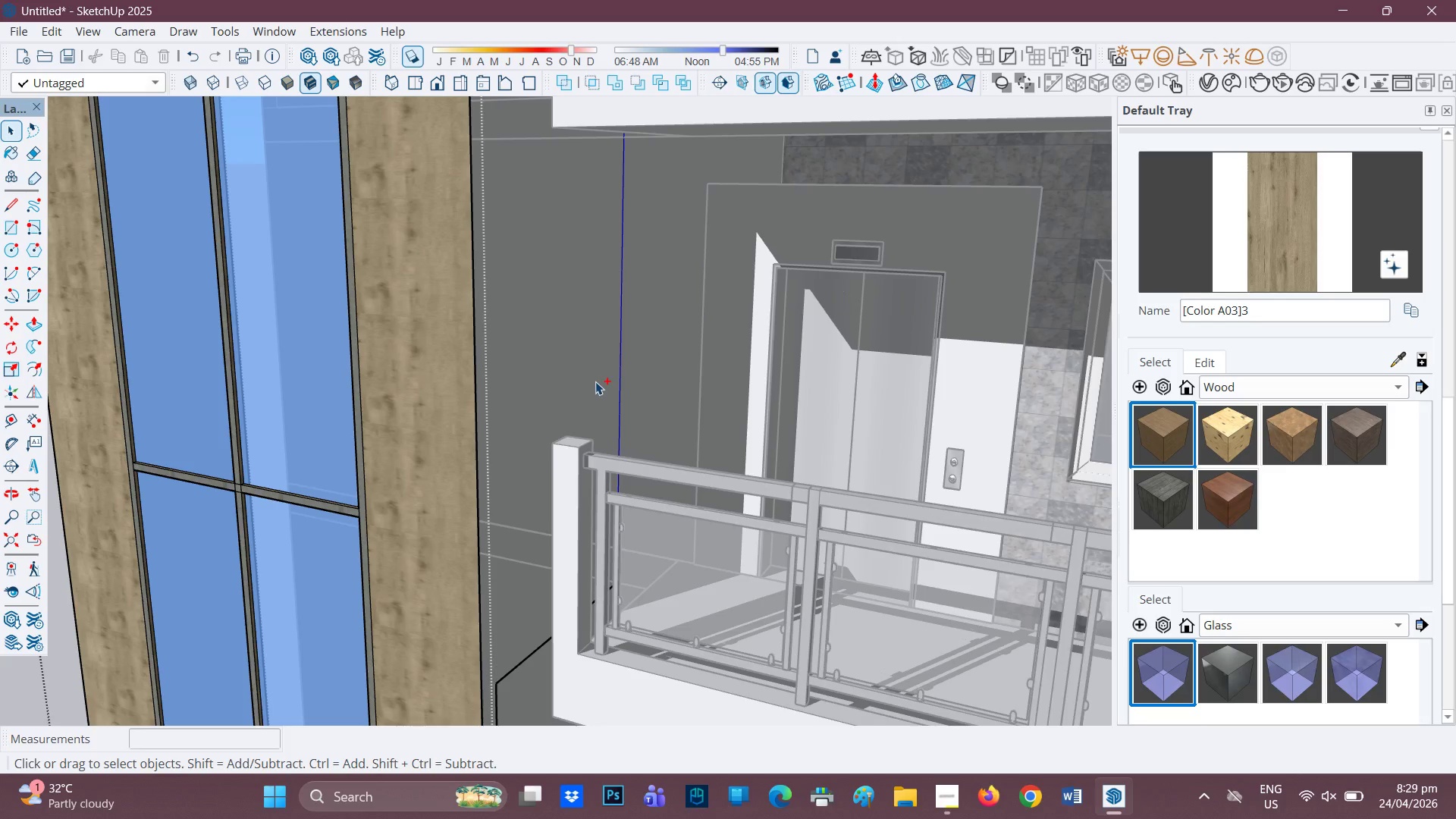 
scroll: coordinate [611, 379], scroll_direction: down, amount: 20.0
 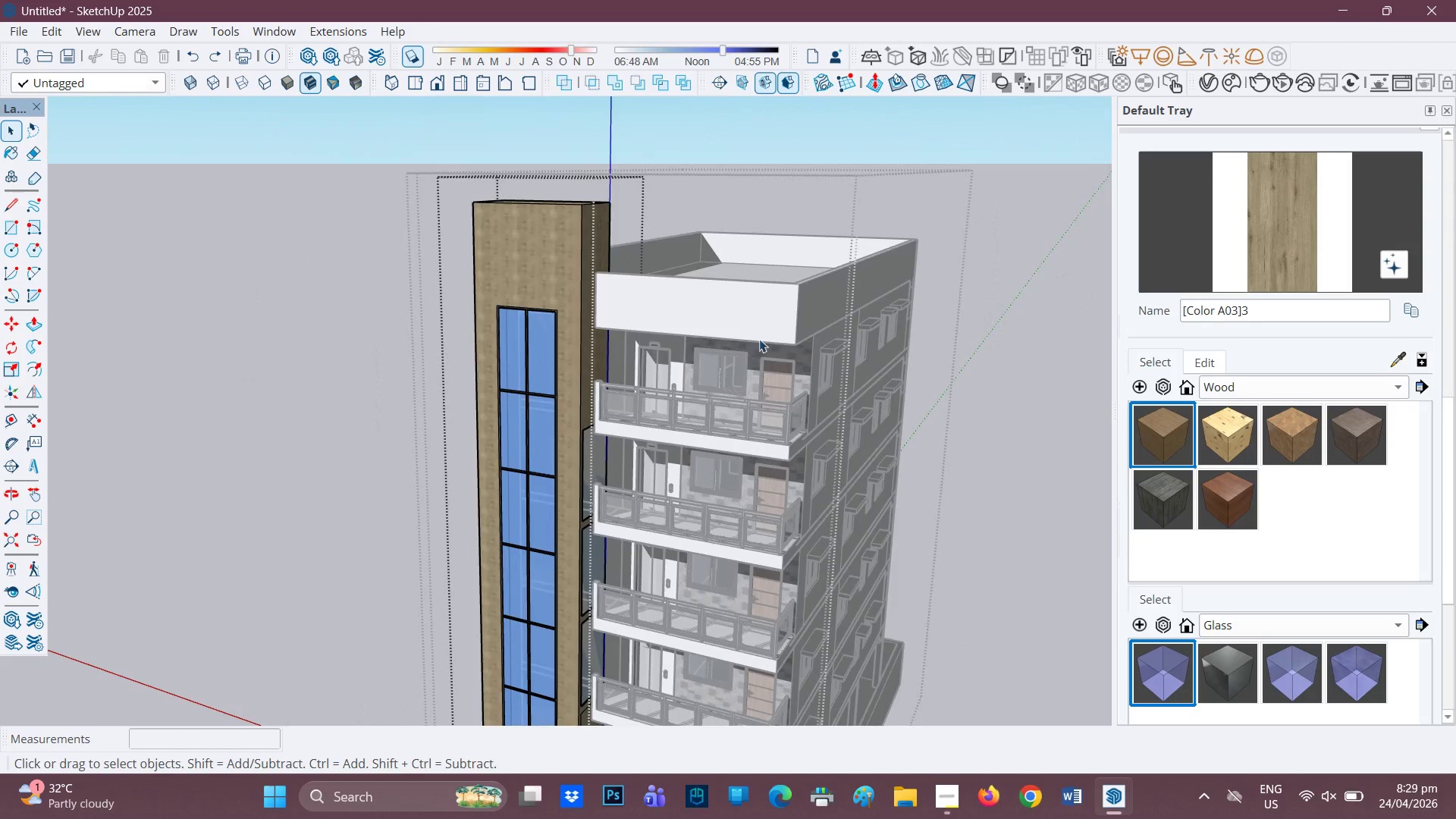 
key(M)
 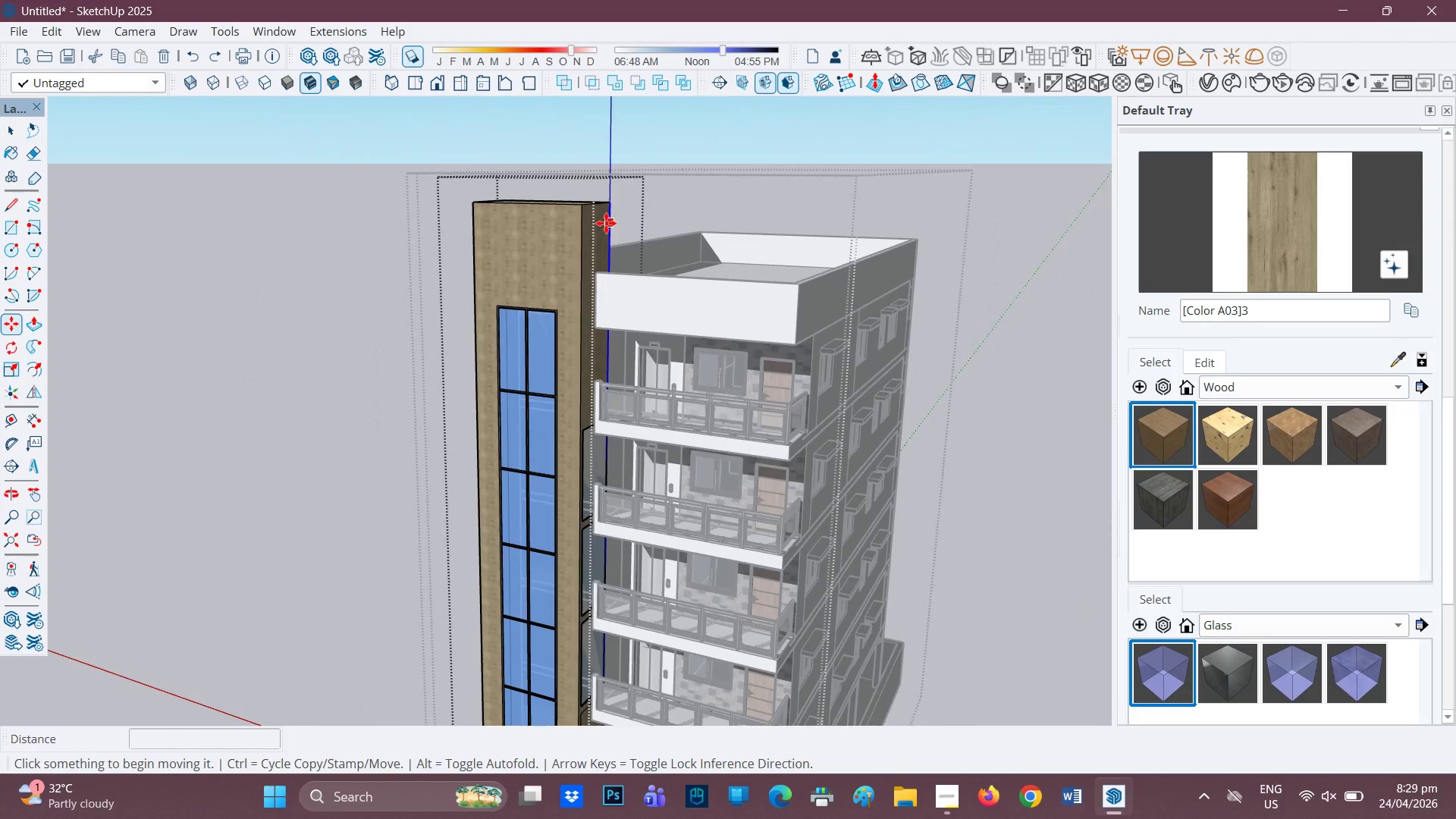 
key(Space)
 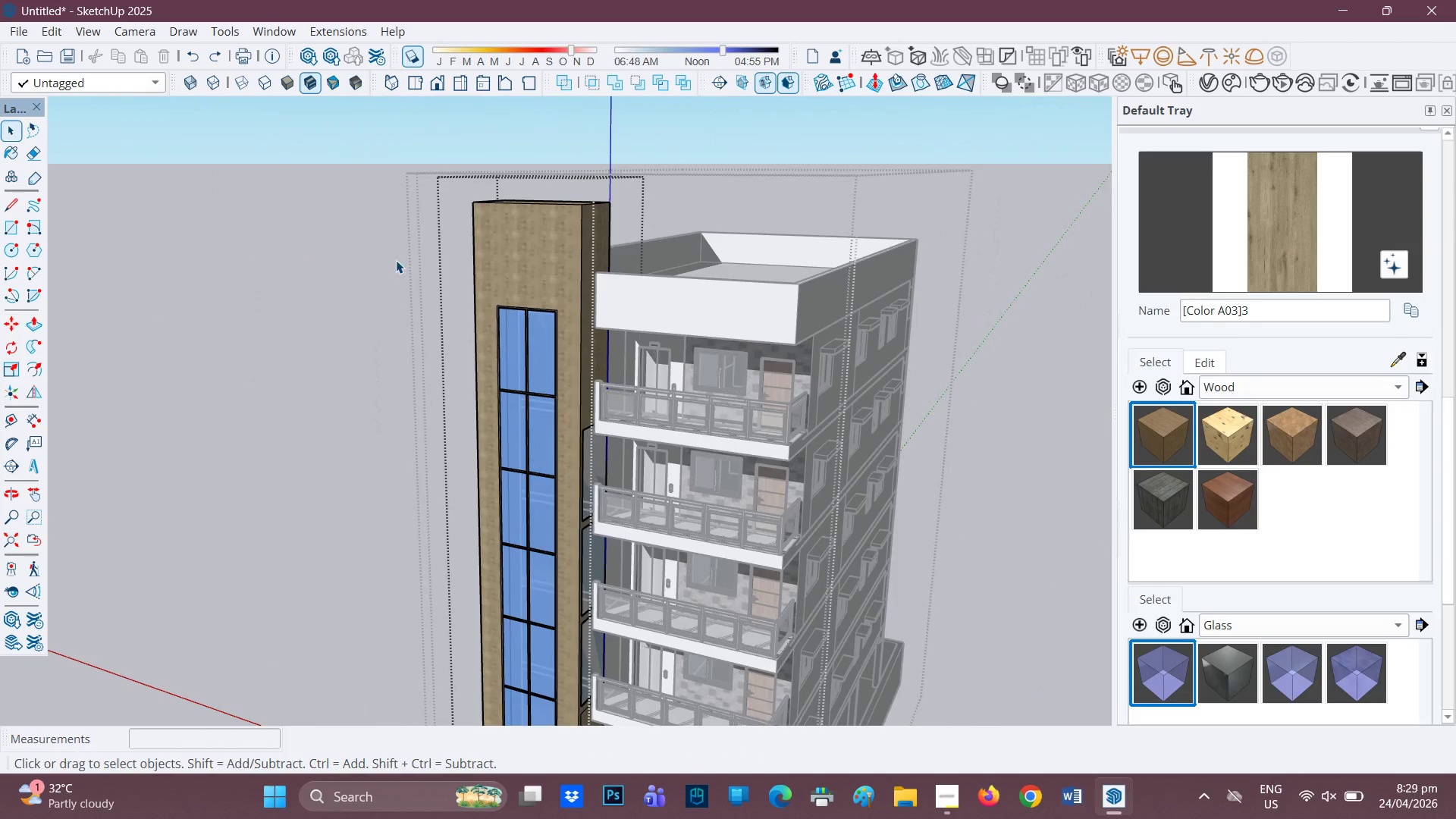 
left_click([396, 260])
 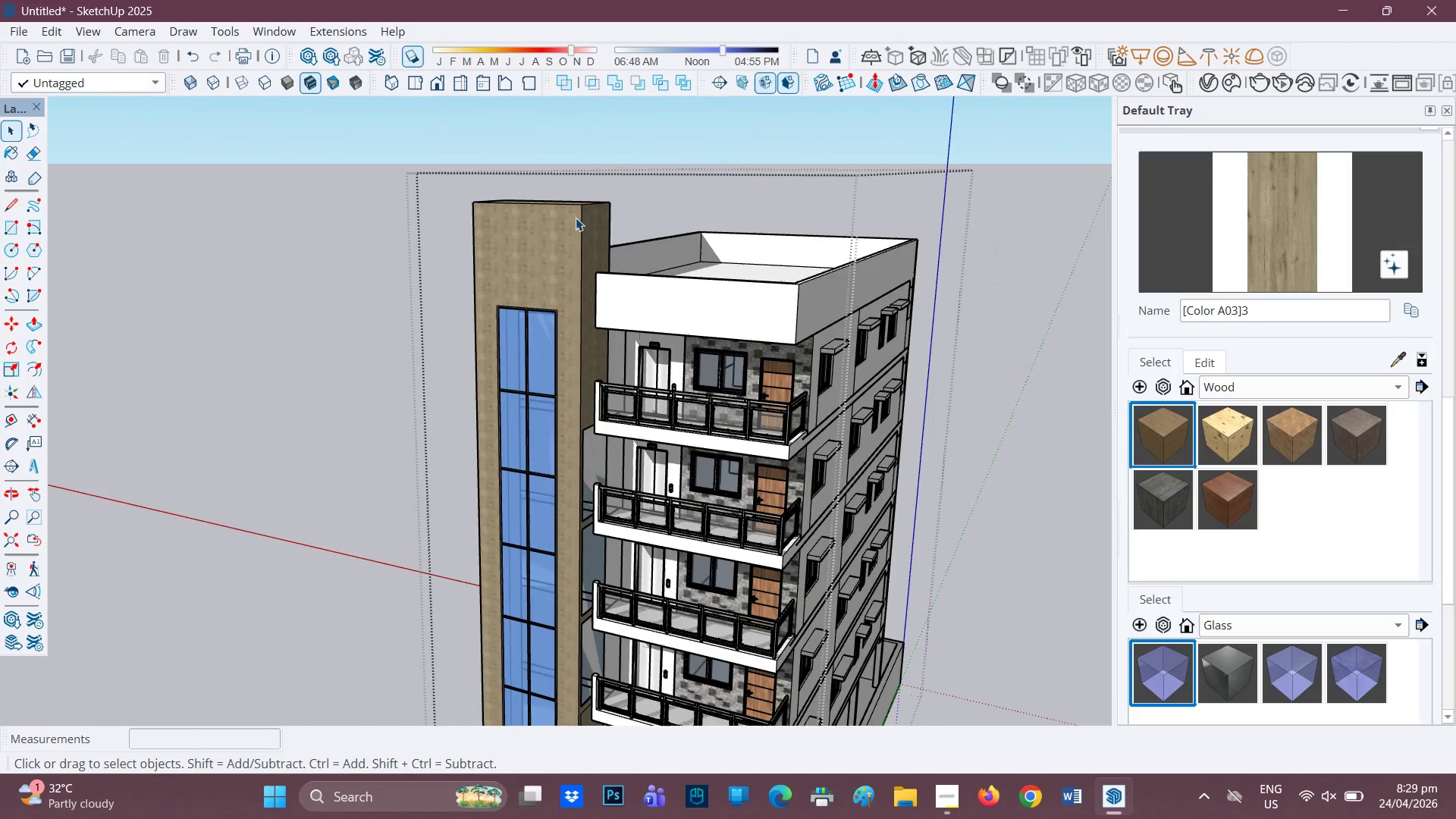 
left_click([576, 218])
 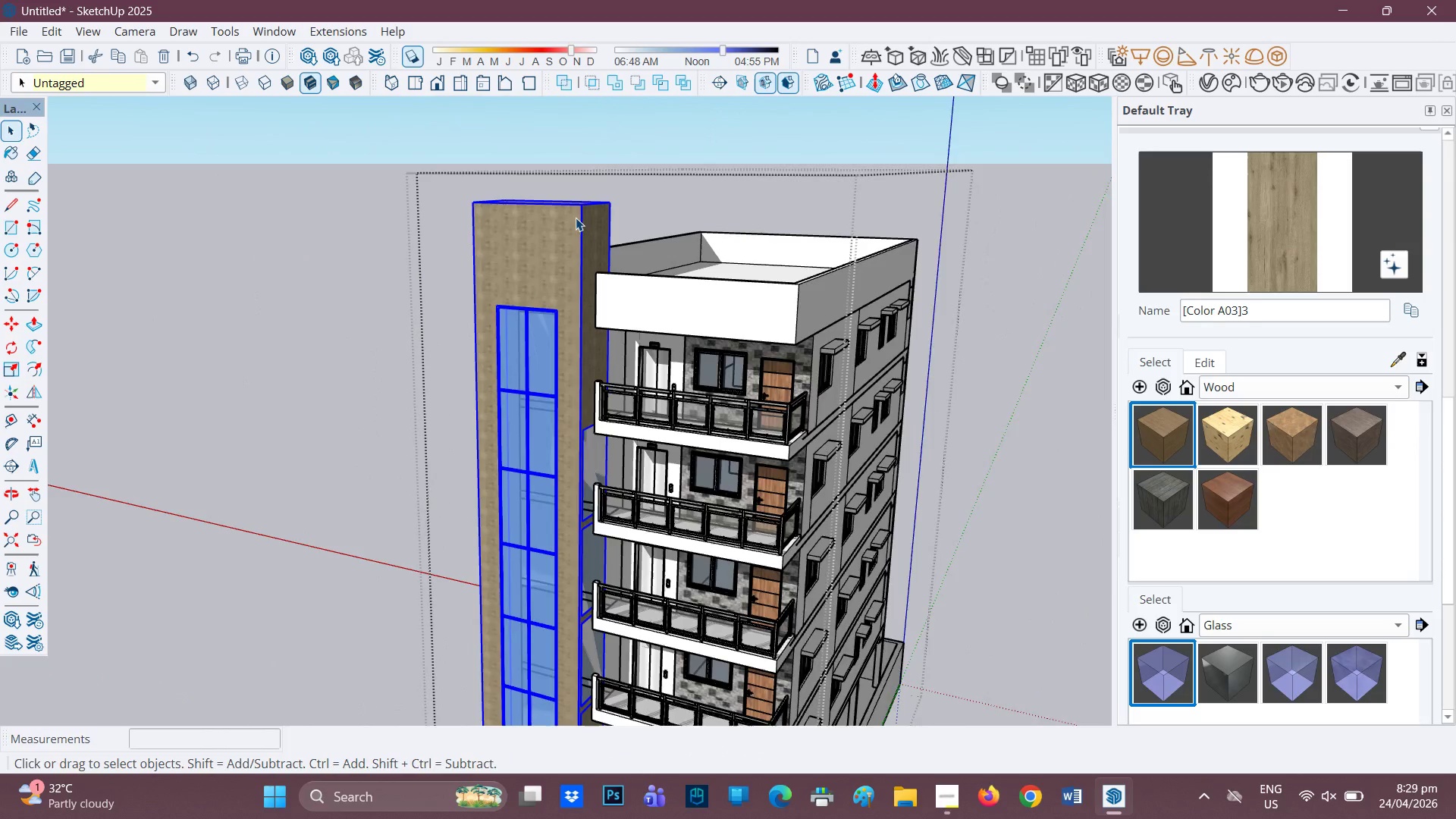 
key(M)
 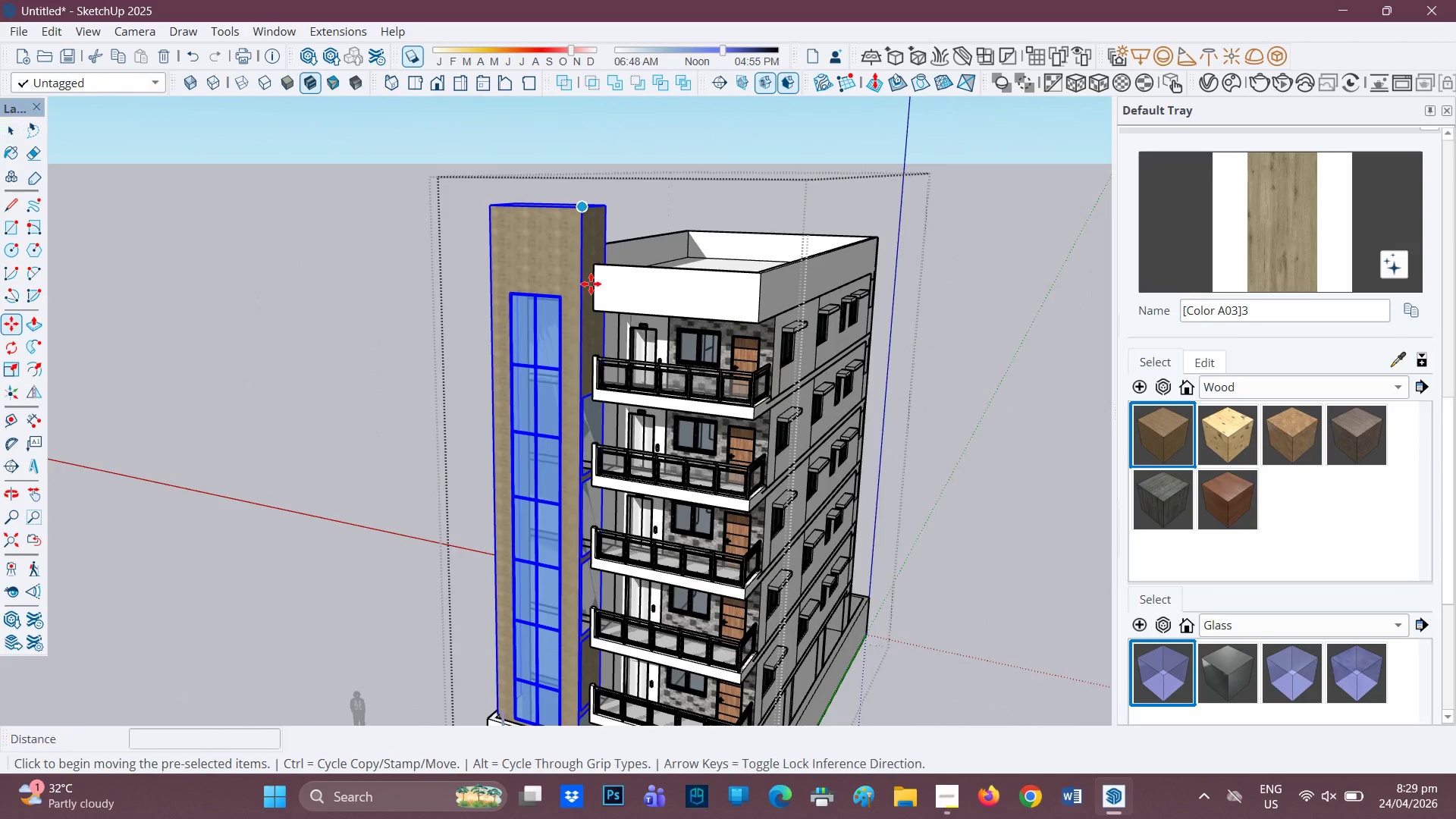 
scroll: coordinate [519, 523], scroll_direction: down, amount: 8.0
 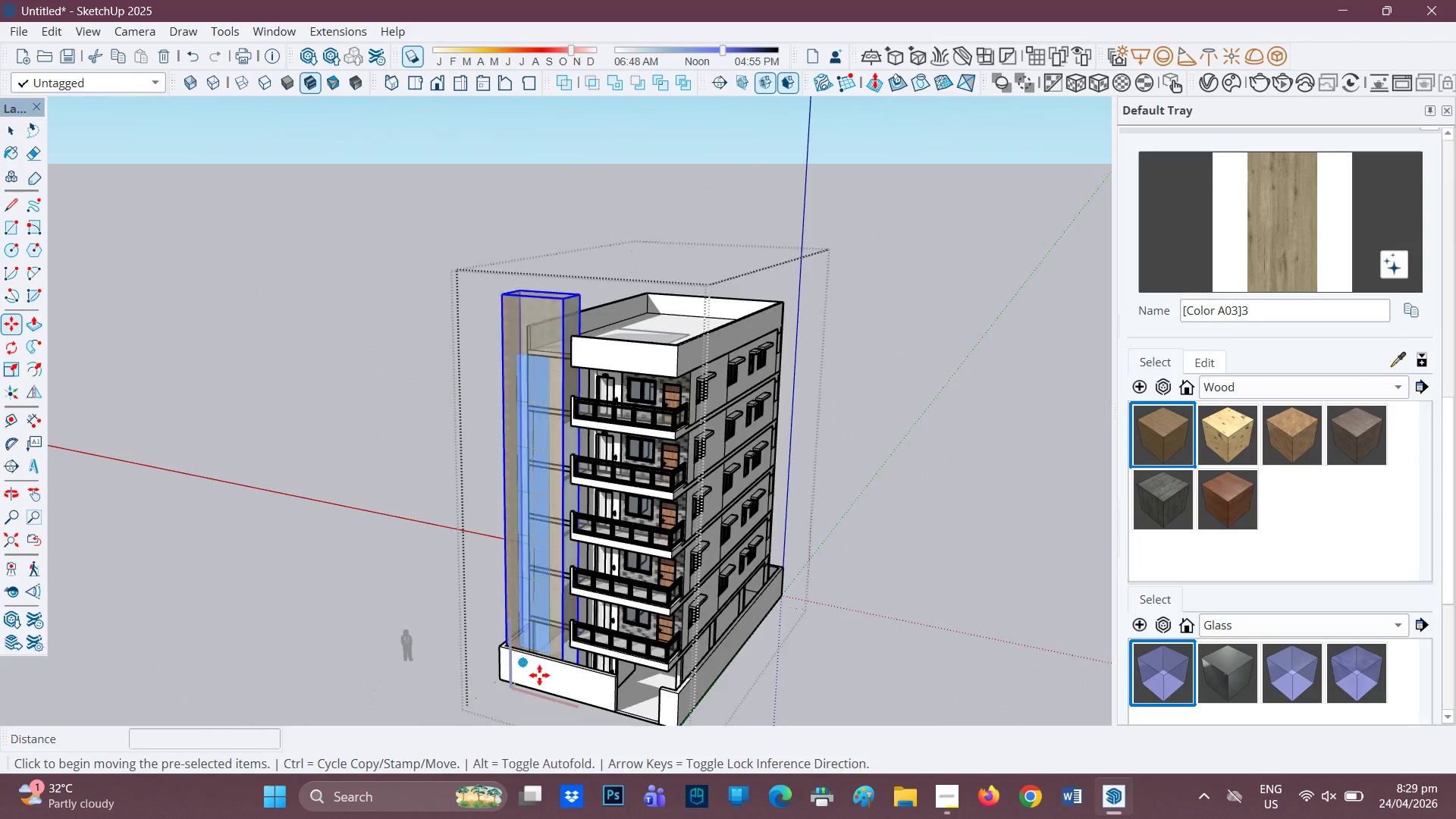 
scroll: coordinate [565, 671], scroll_direction: up, amount: 5.0
 